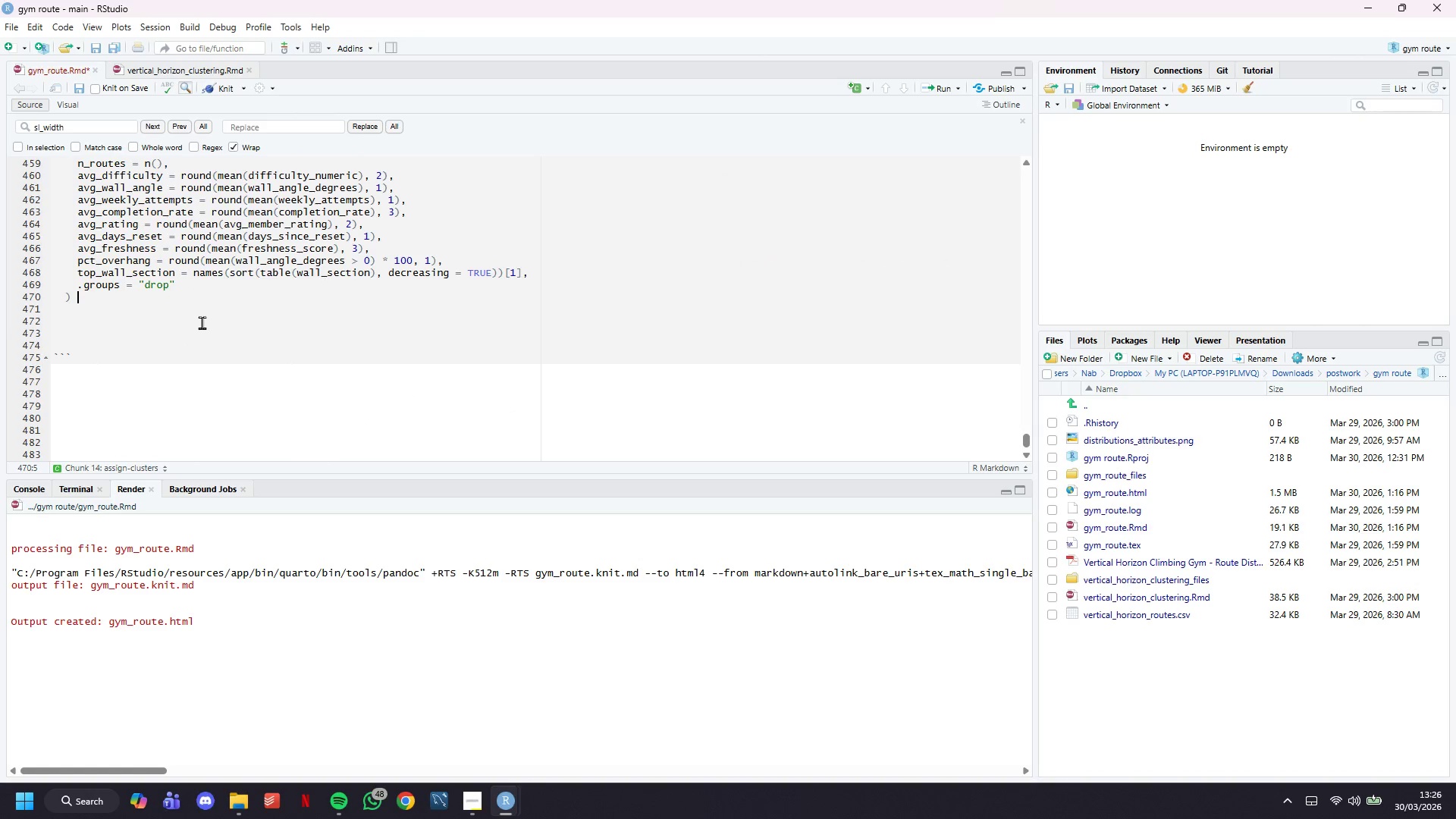 
key(Shift+5)
 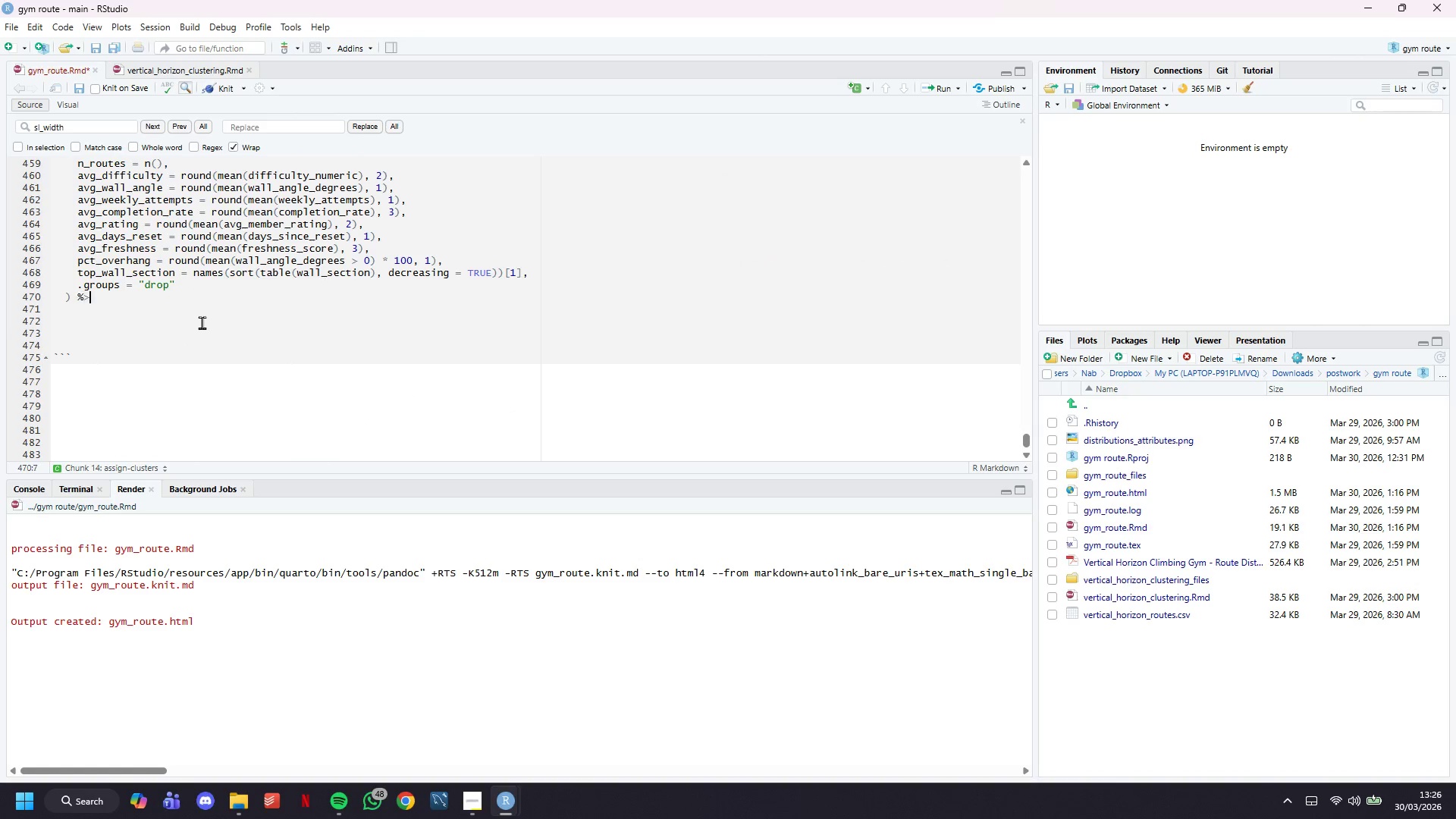 
key(Shift+Period)
 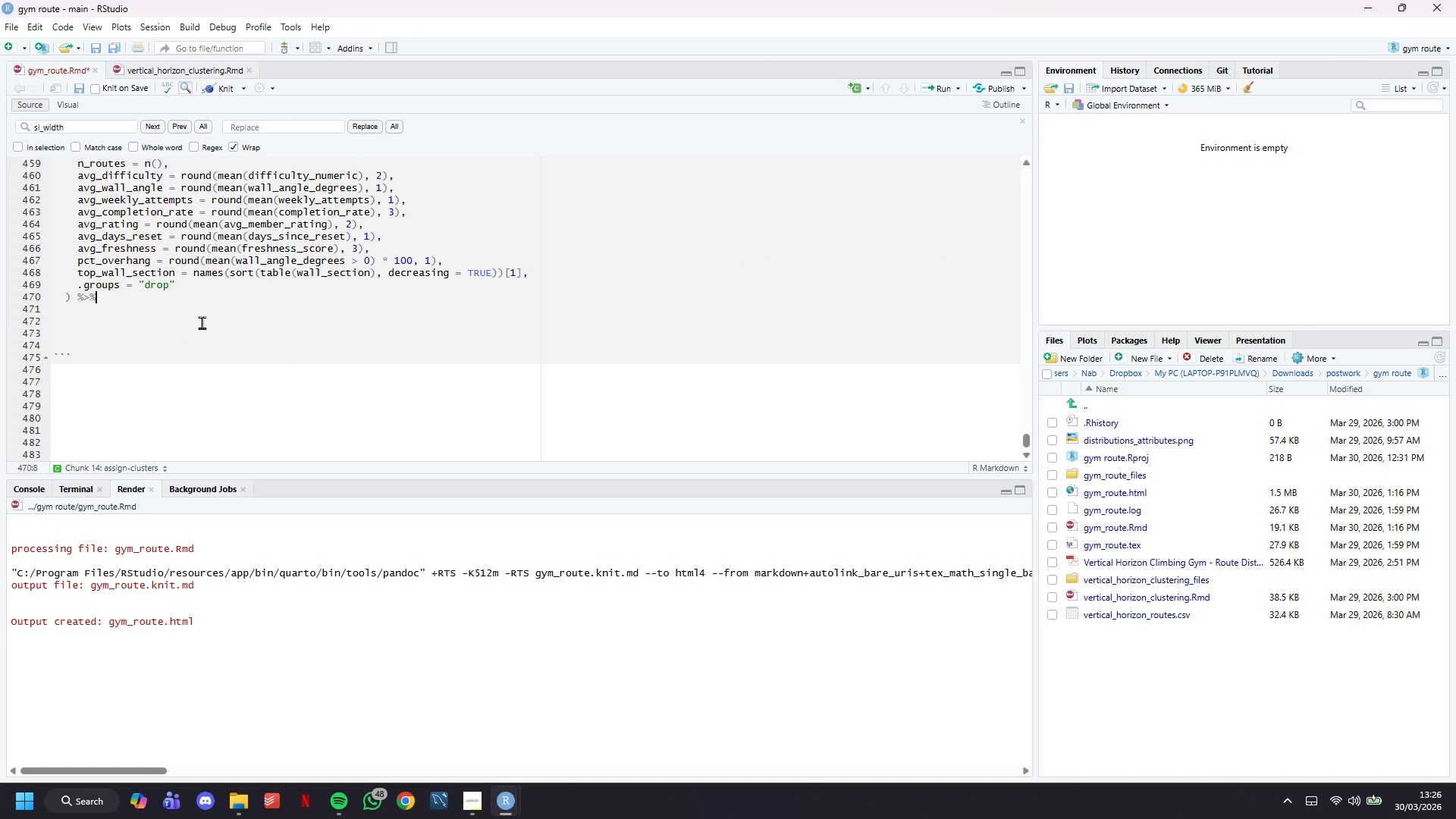 
key(Shift+5)
 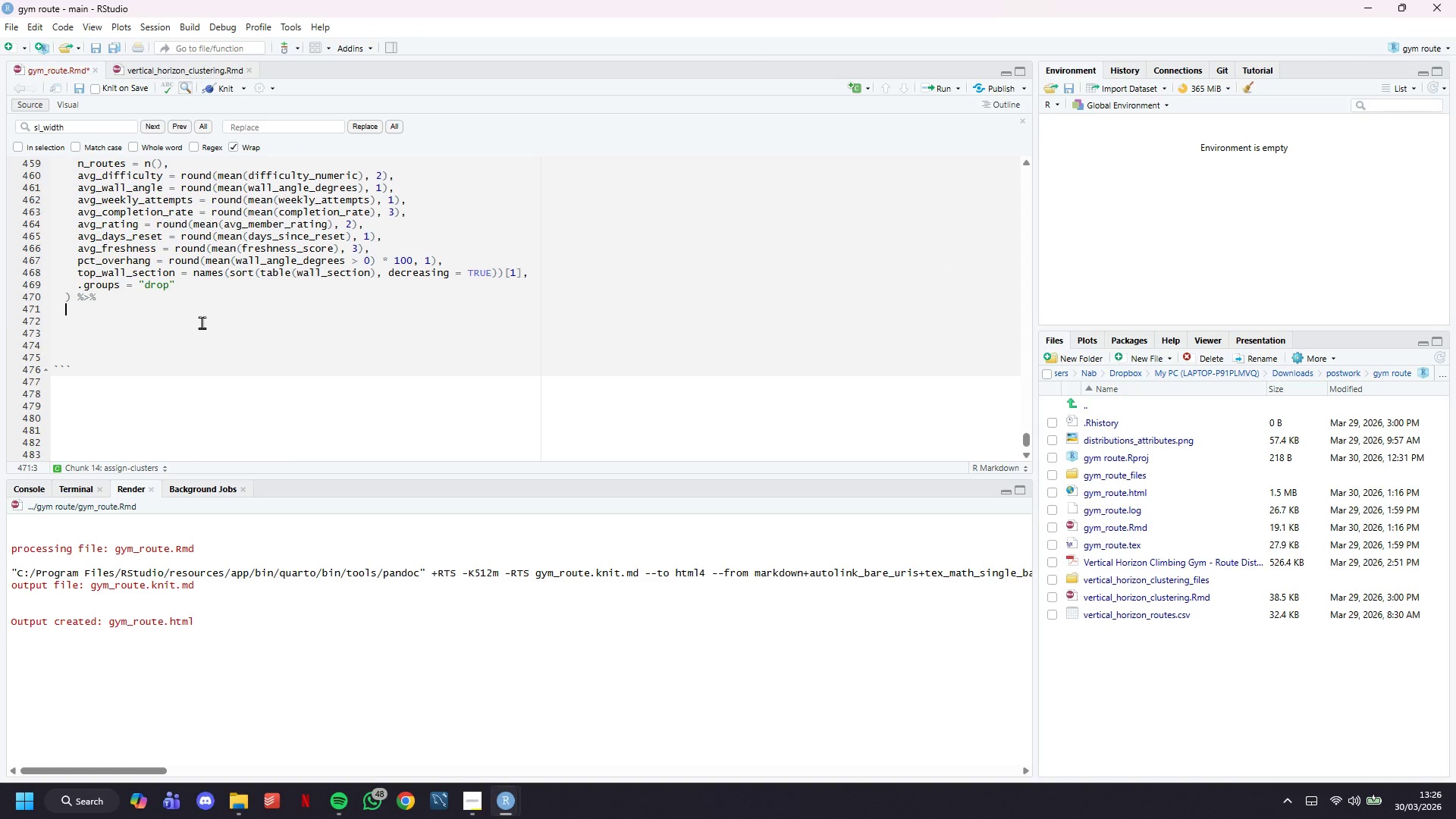 
key(Enter)
 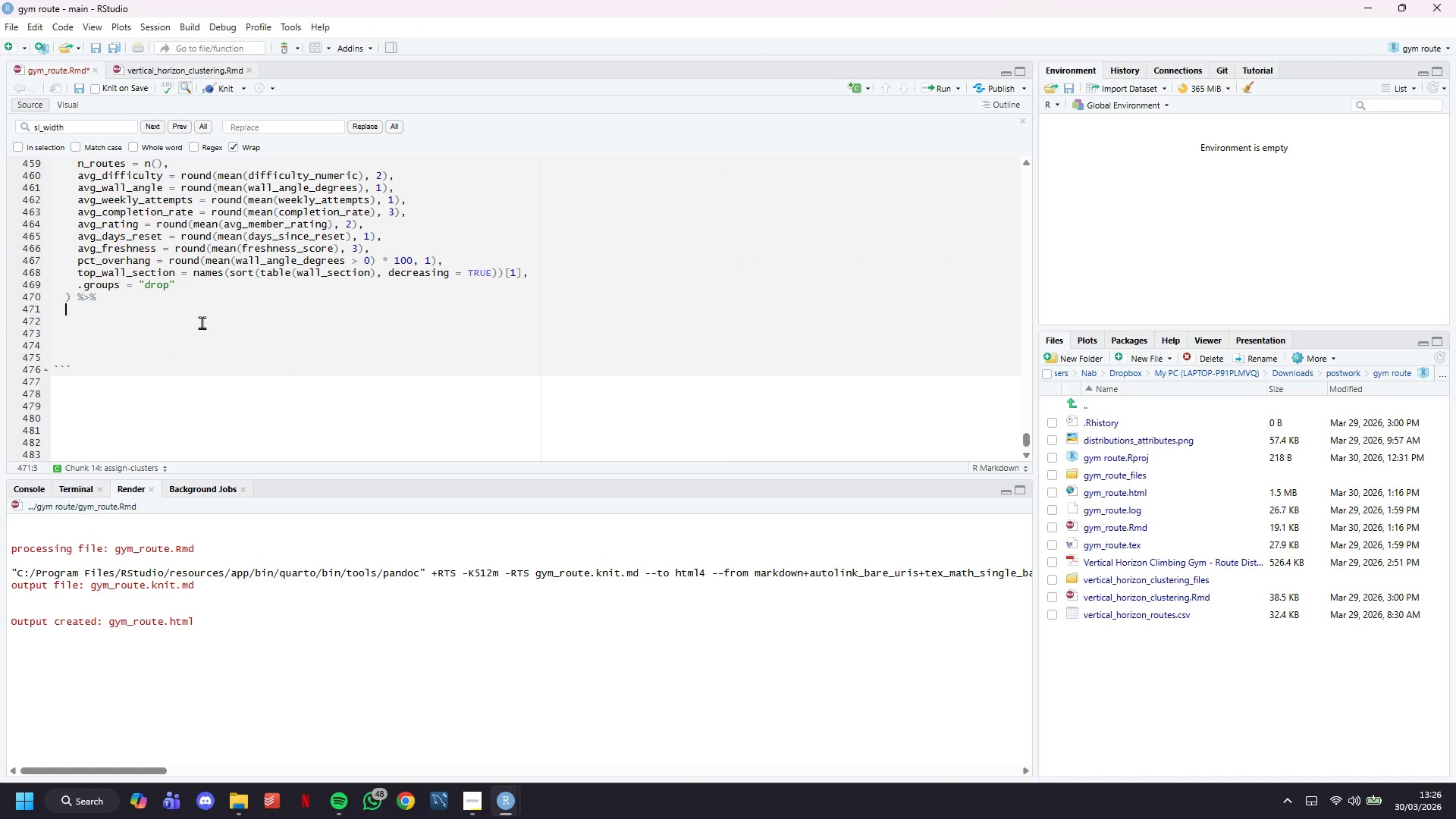 
type(arrange(avg_difficulty)
 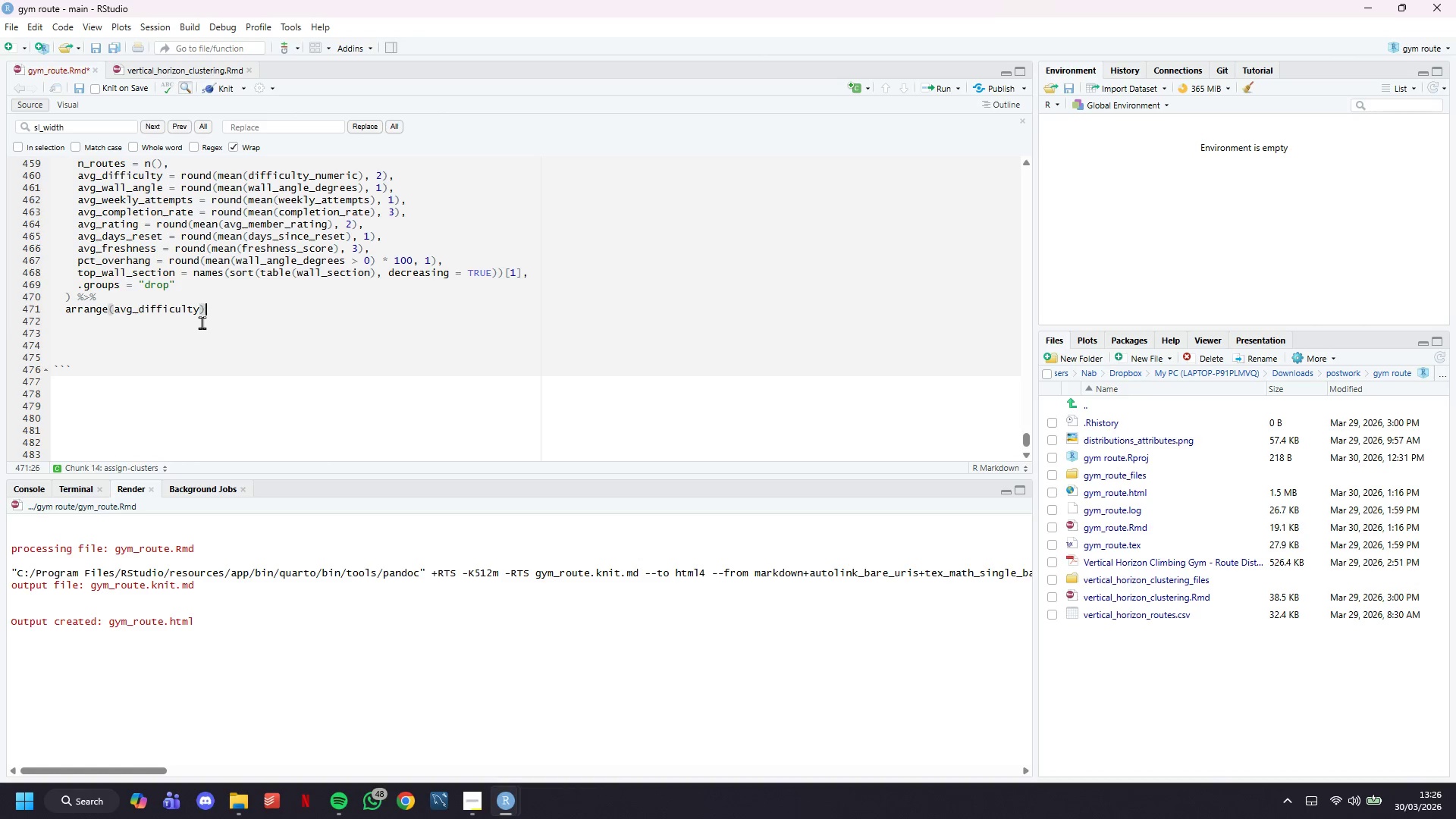 
key(ArrowRight)
 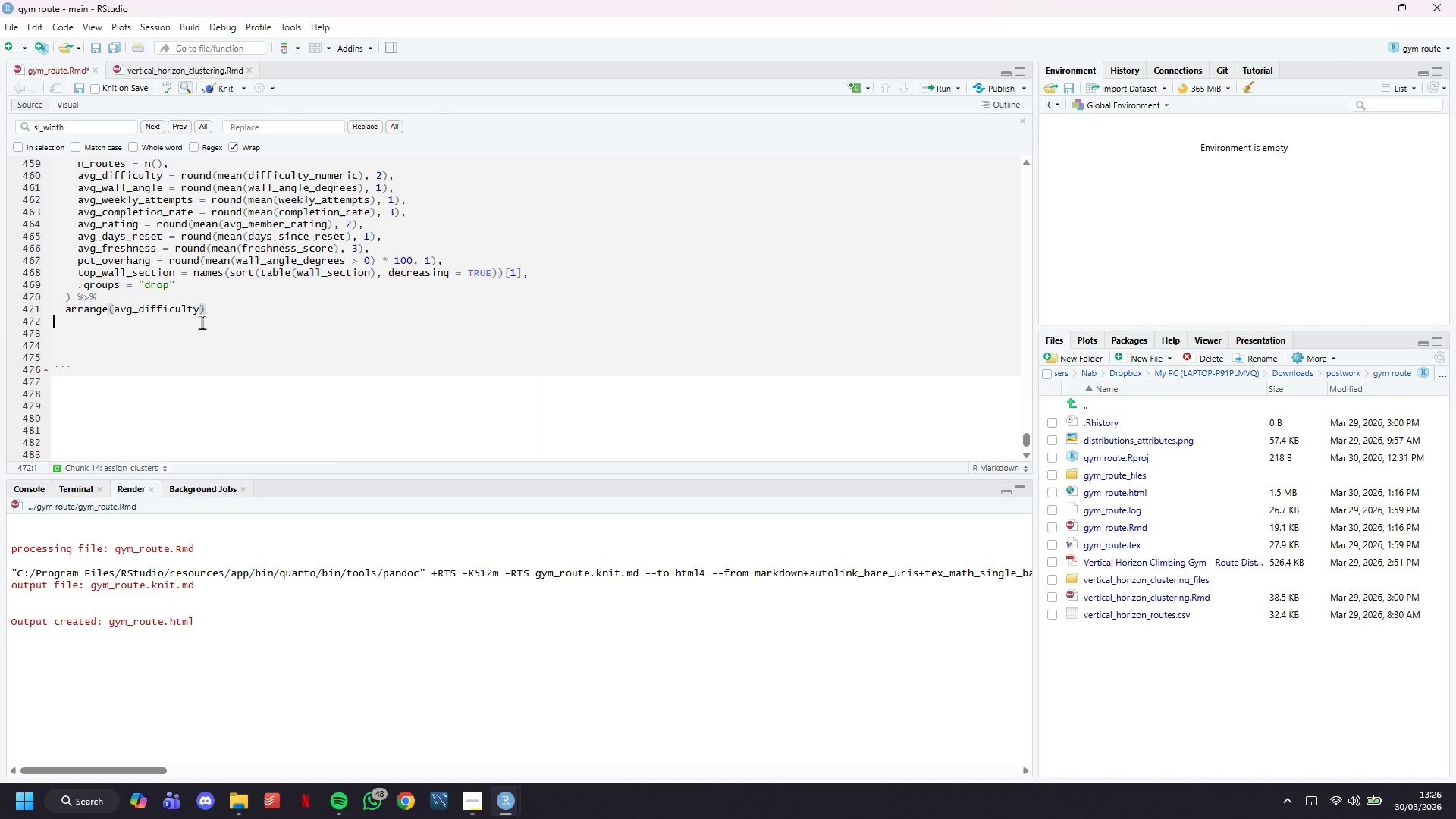 
key(ArrowDown)
 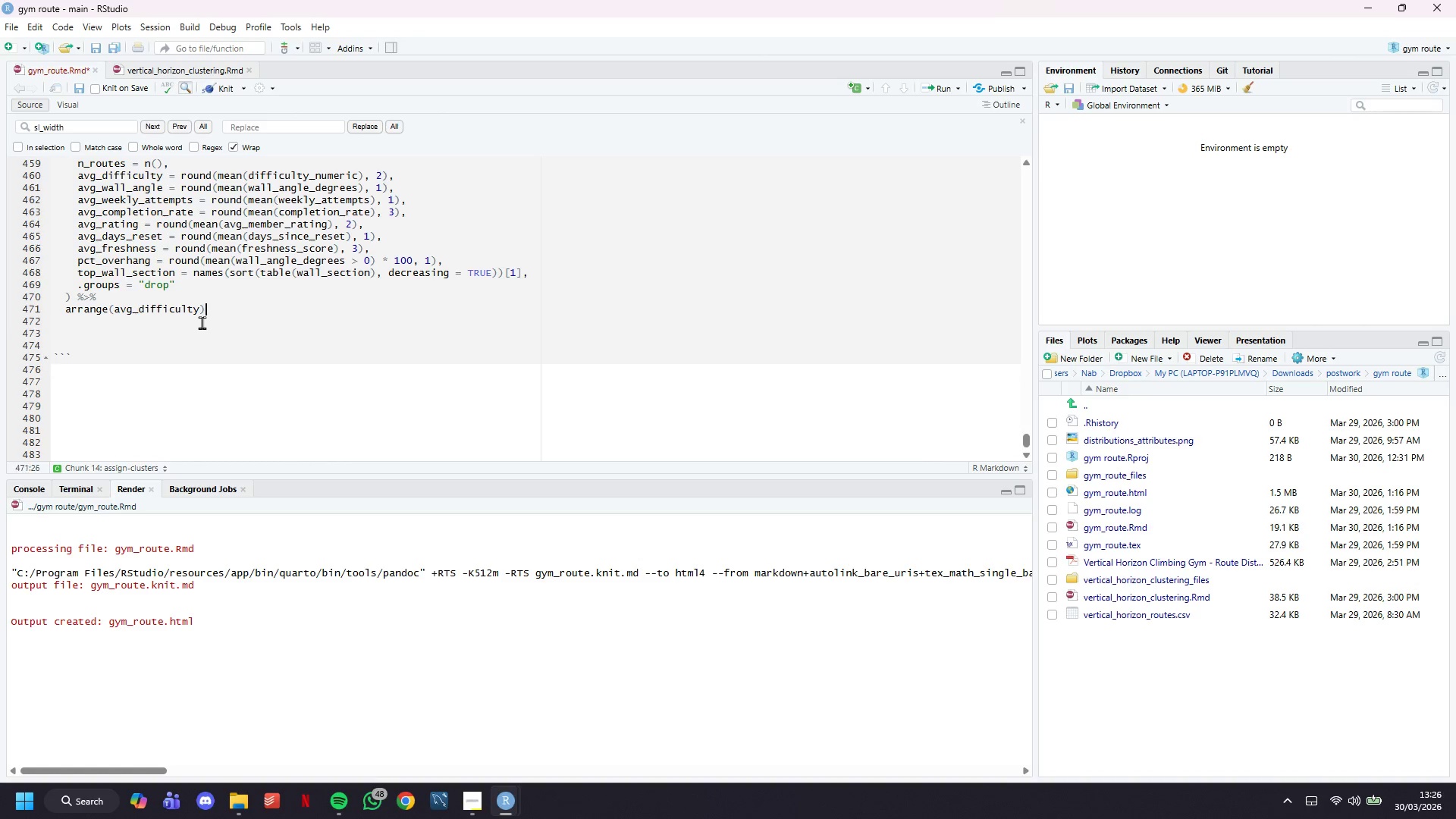 
key(Backspace)
 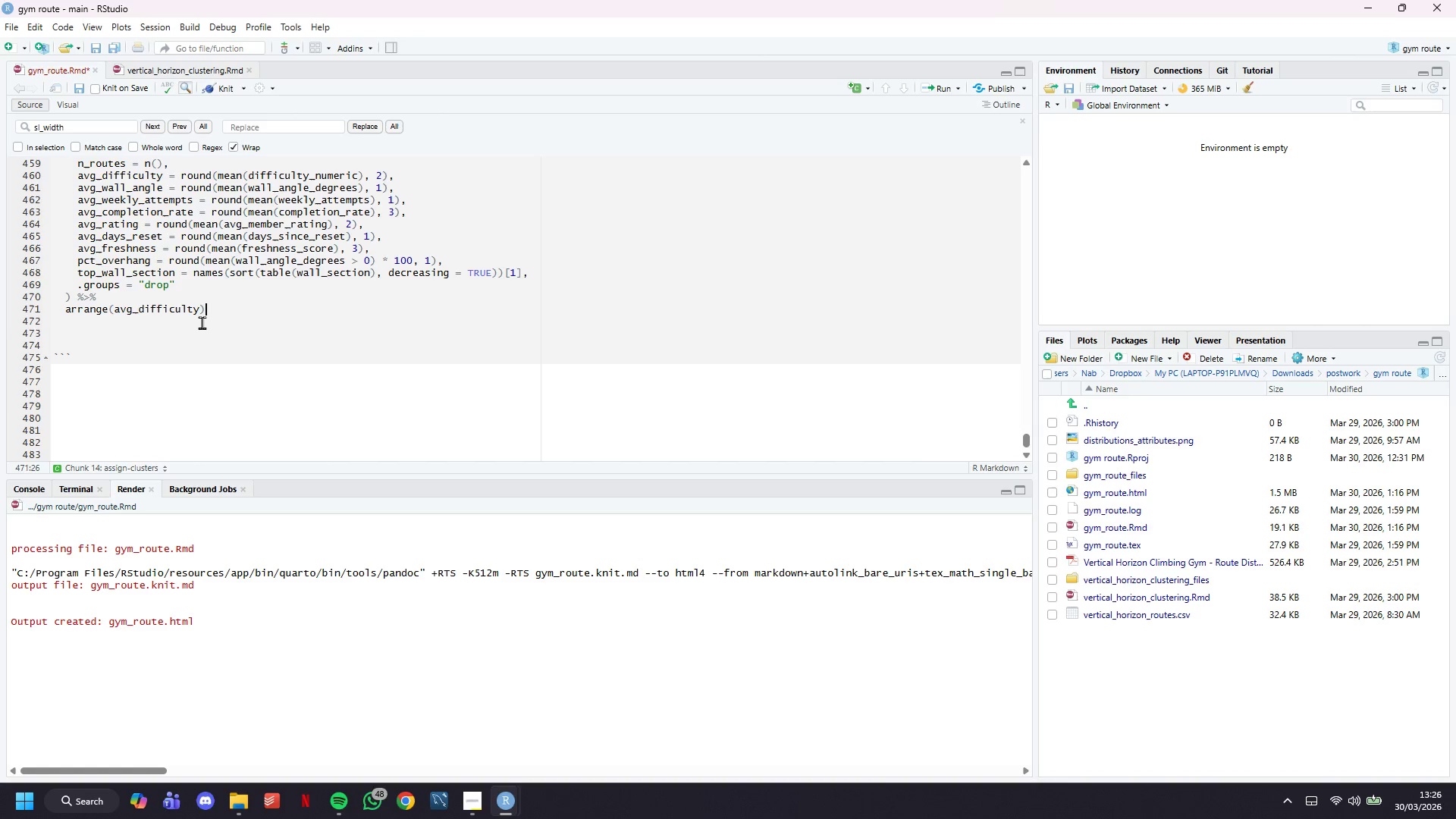 
key(ArrowDown)
 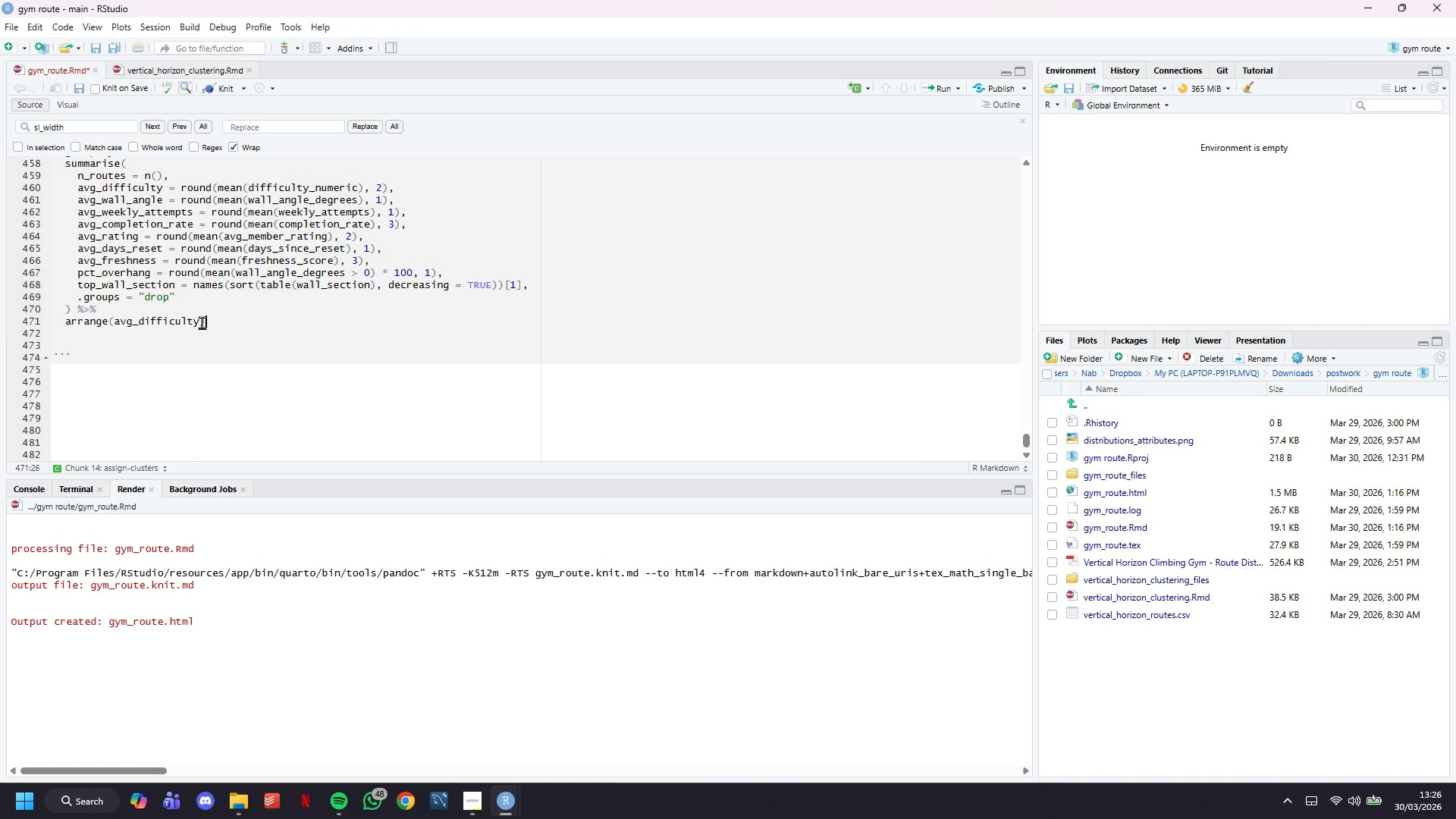 
key(Backspace)
 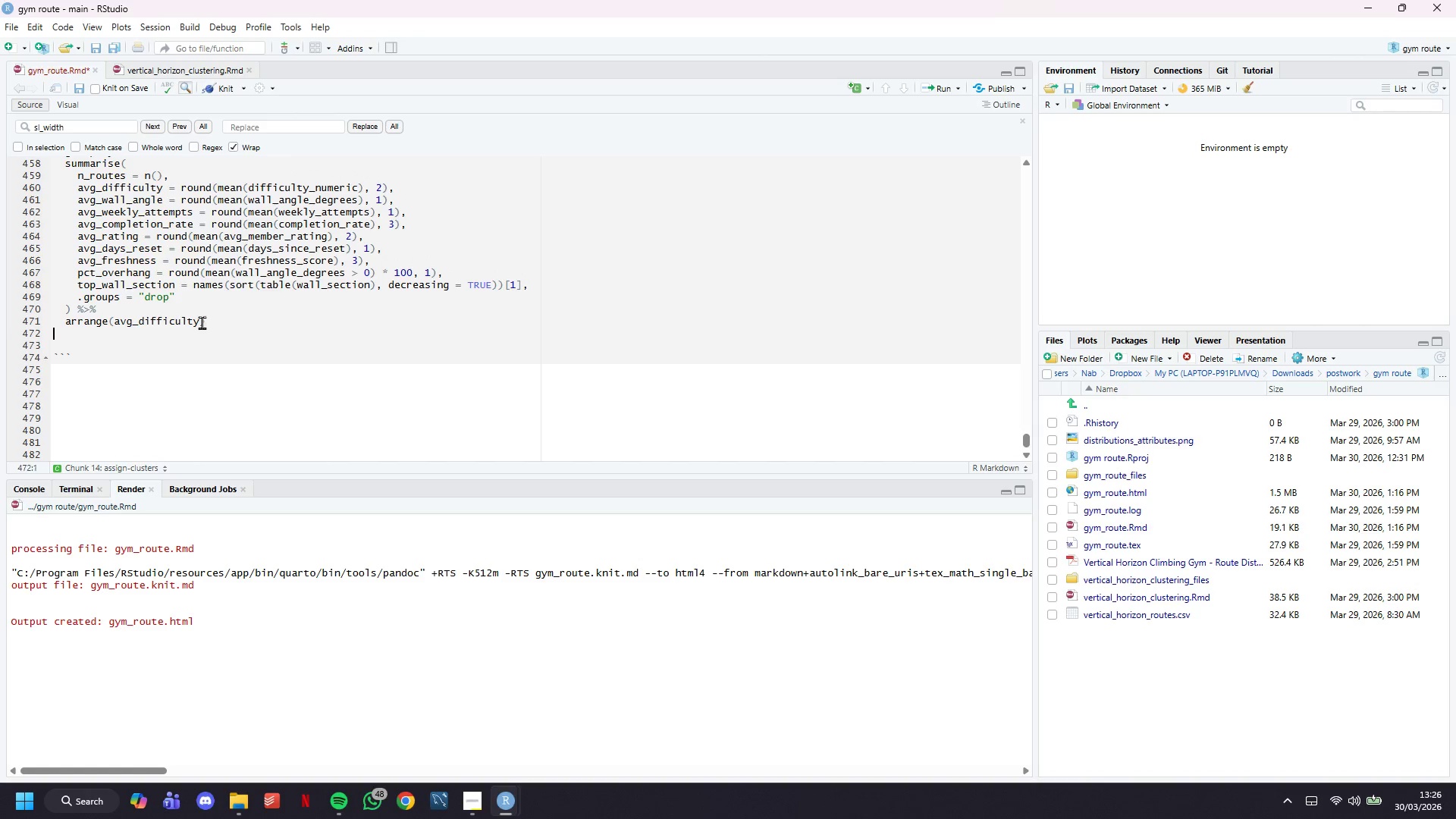 
key(ArrowDown)
 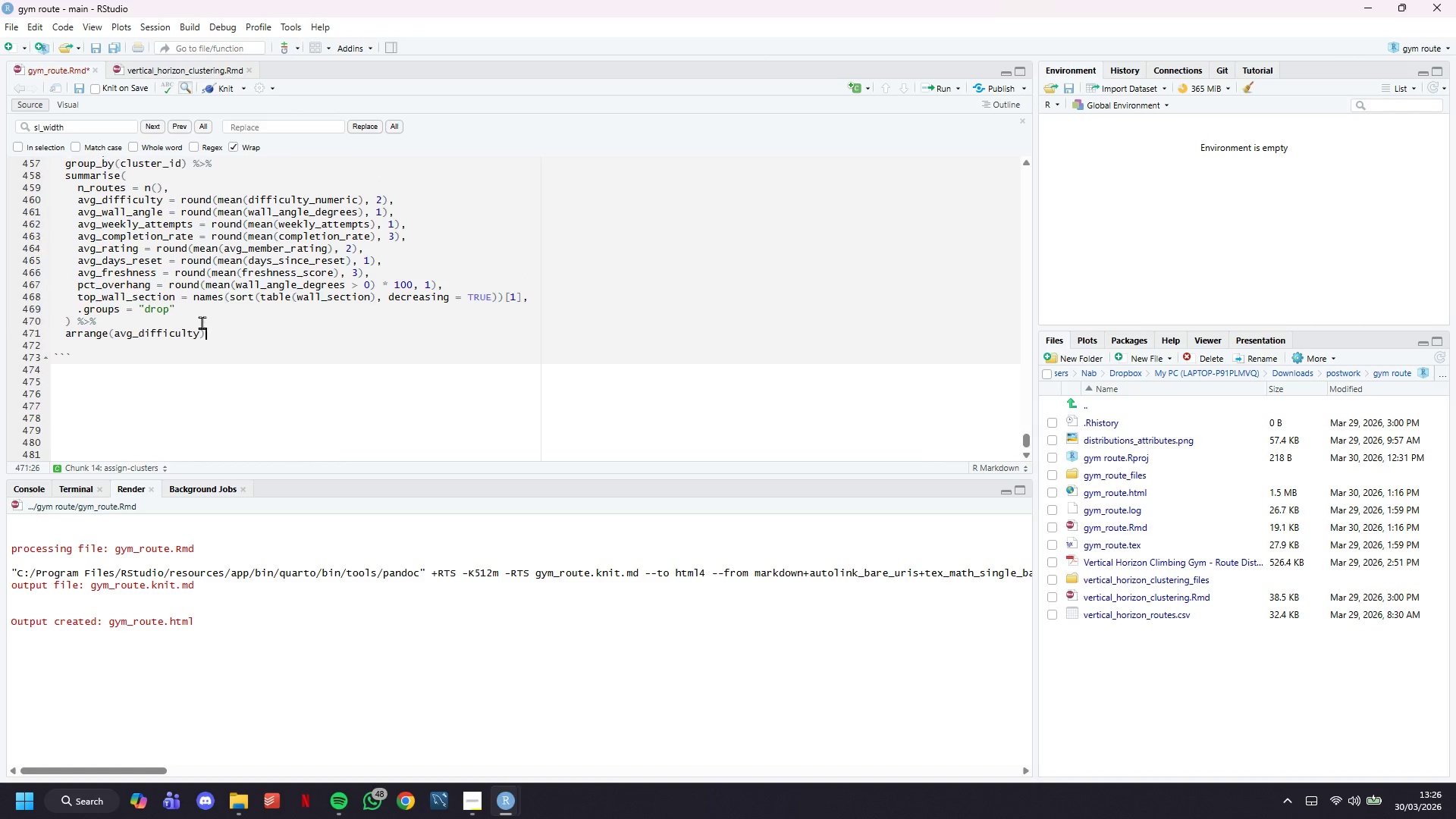 
key(Backspace)
 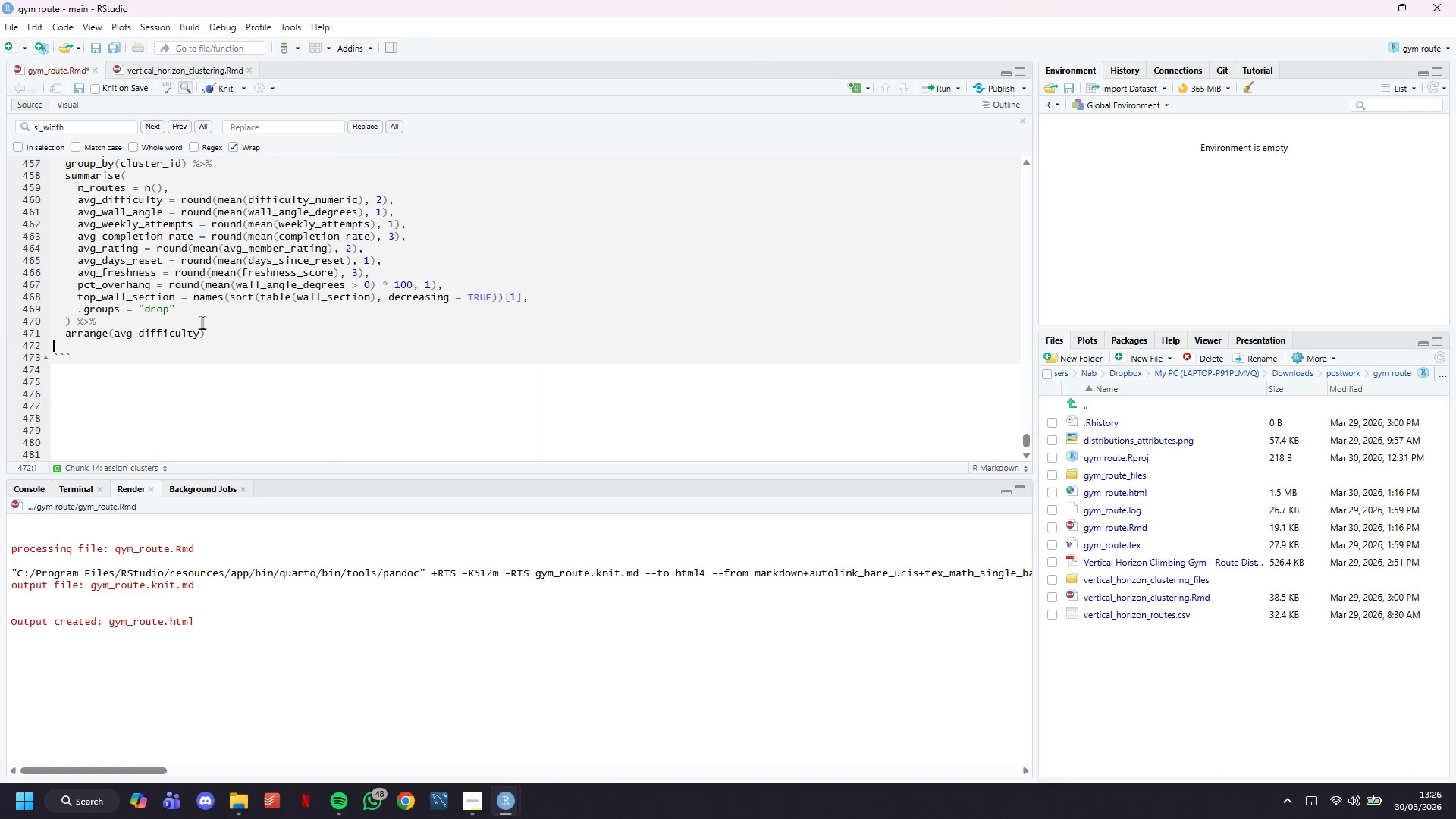 
key(ArrowDown)
 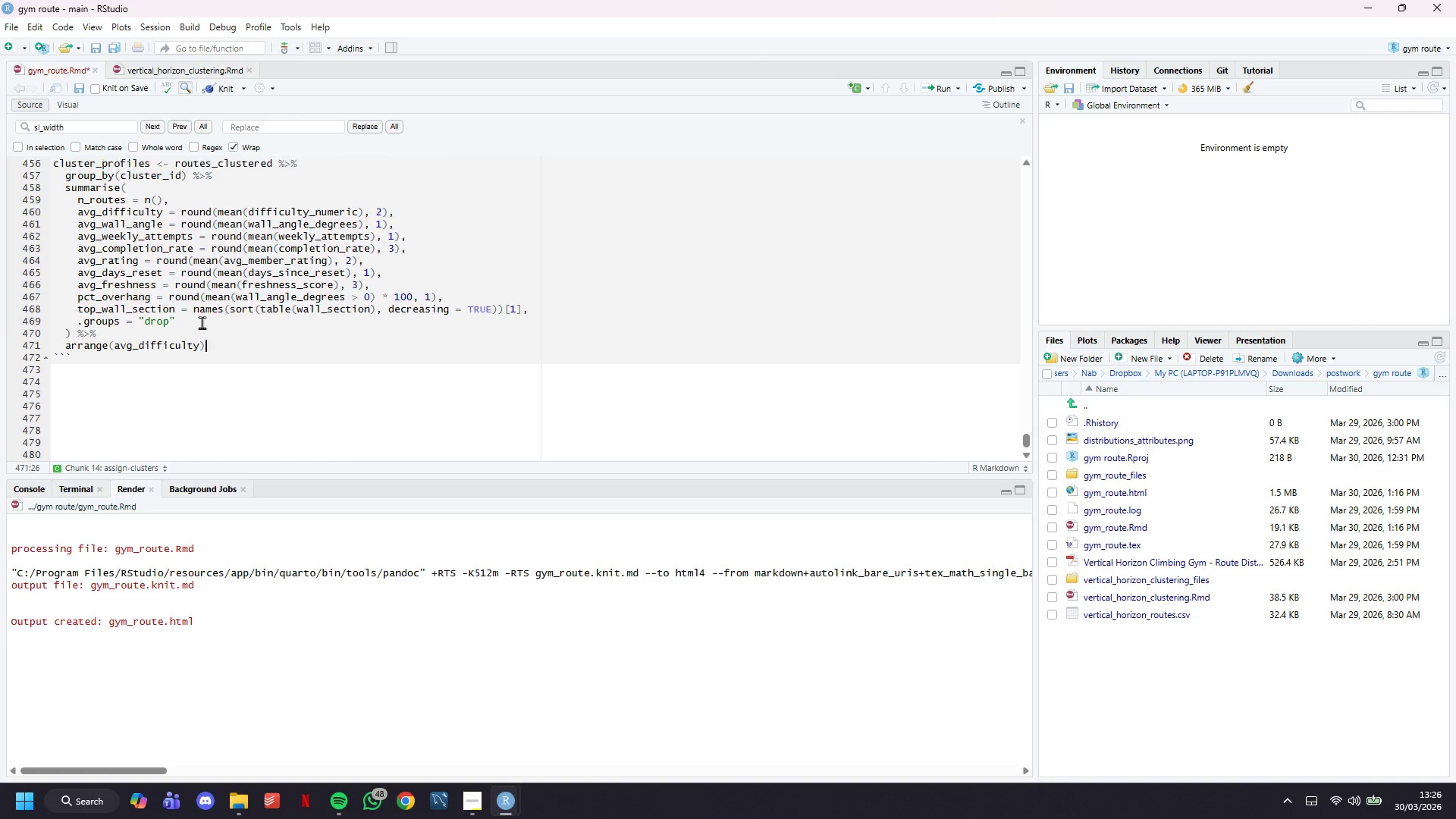 
key(Backspace)
 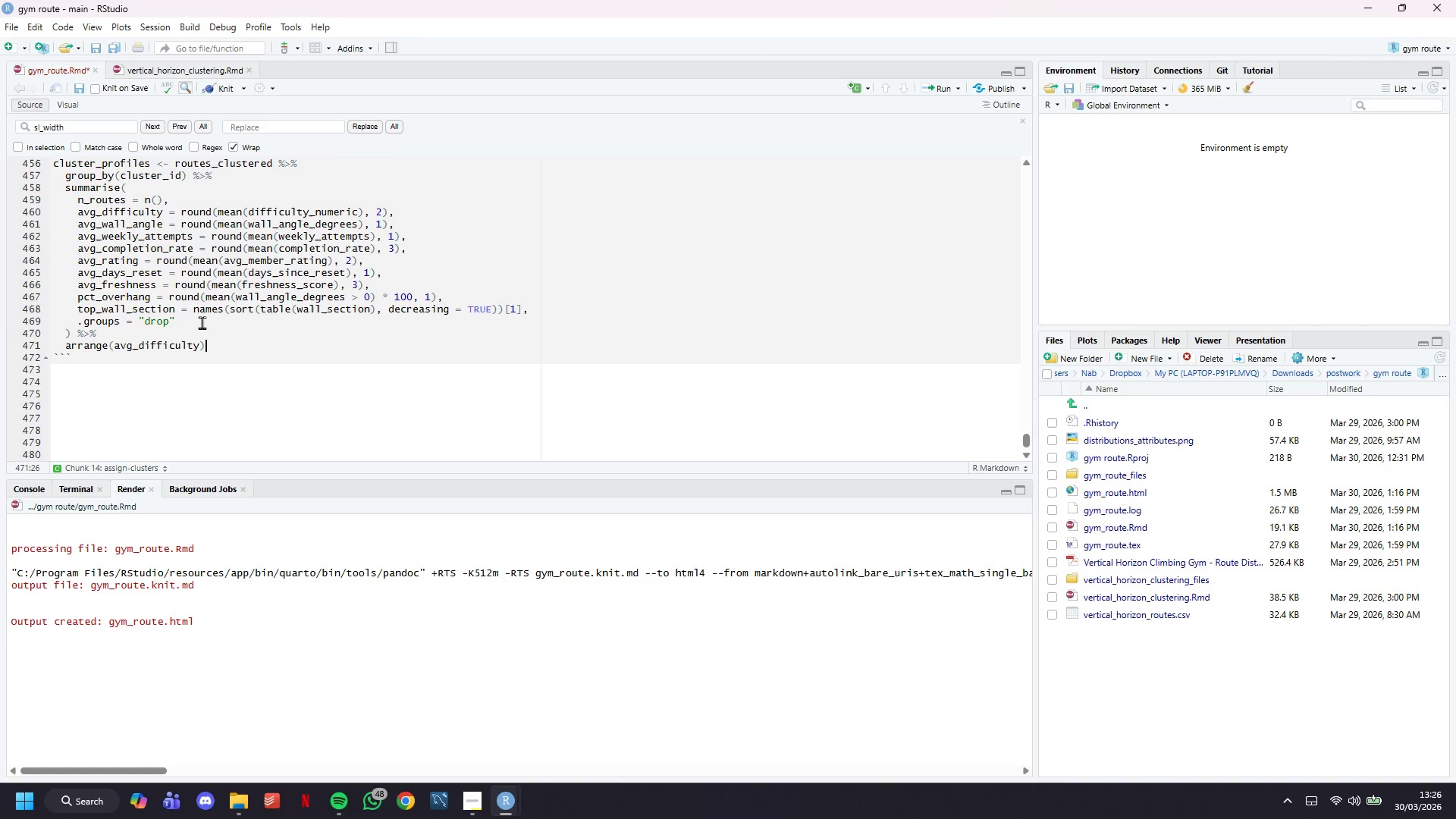 
key(Control+S)
 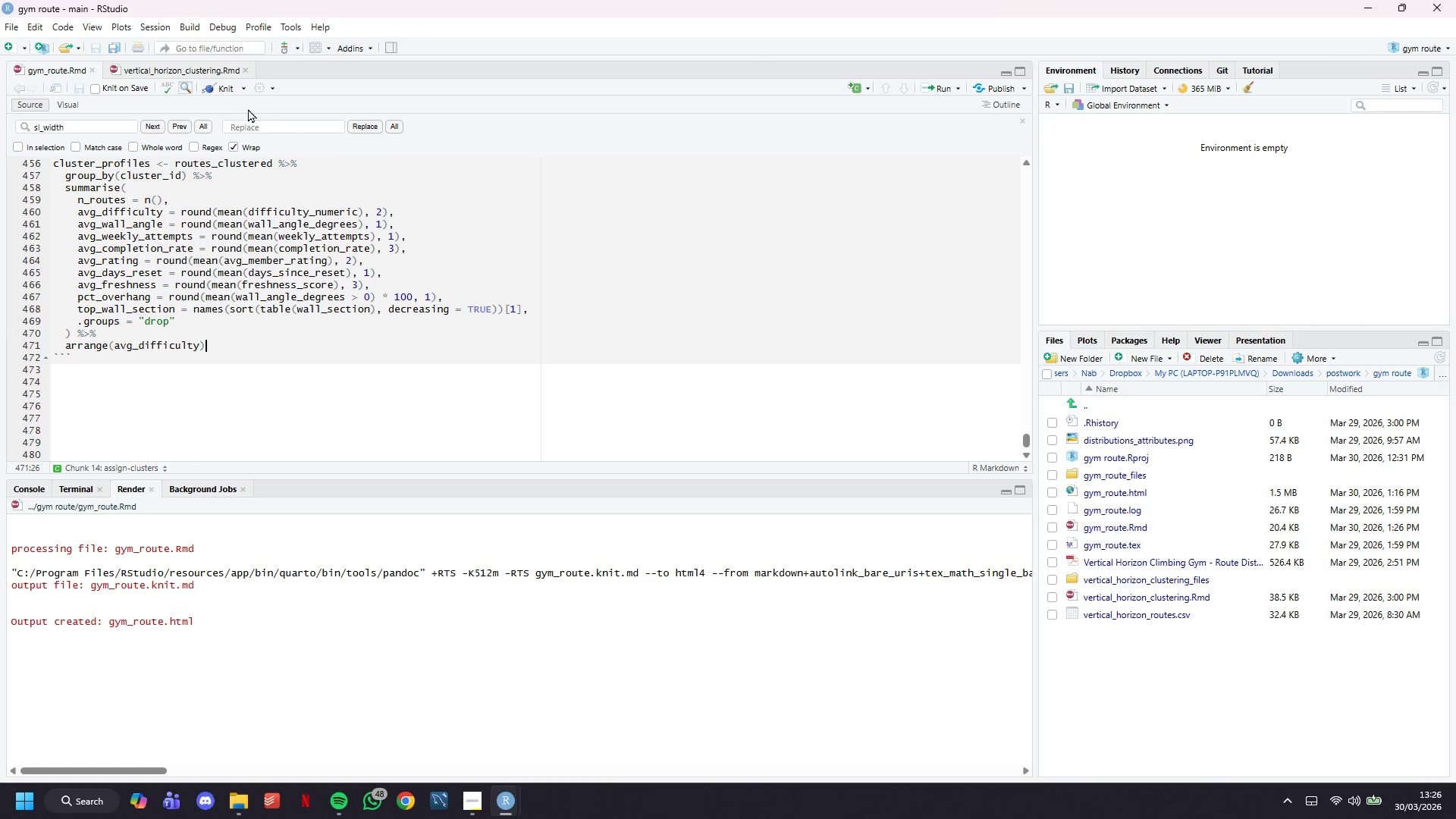 
left_click([221, 88])
 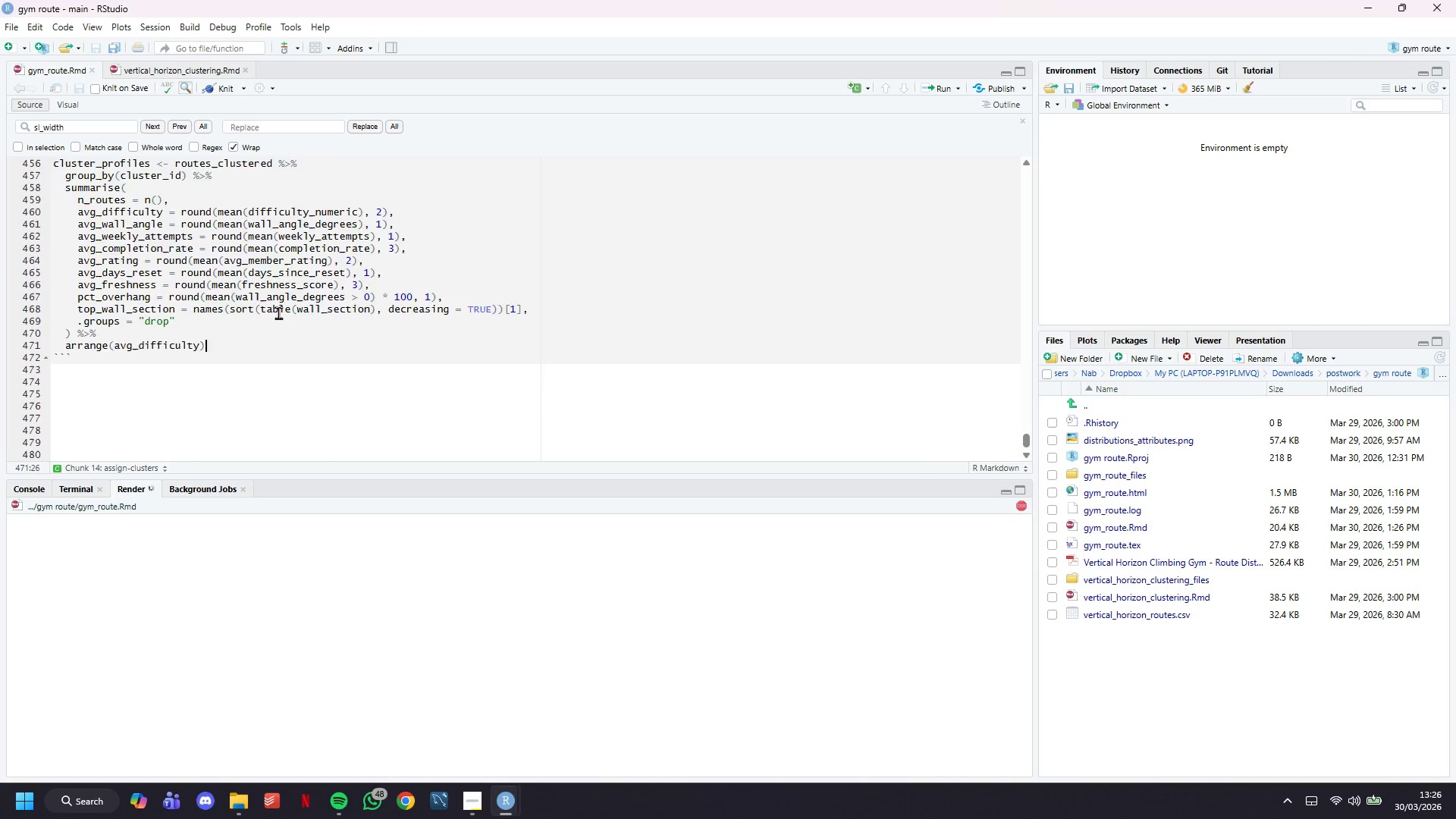 
scroll: coordinate [276, 301], scroll_direction: up, amount: 5.0
 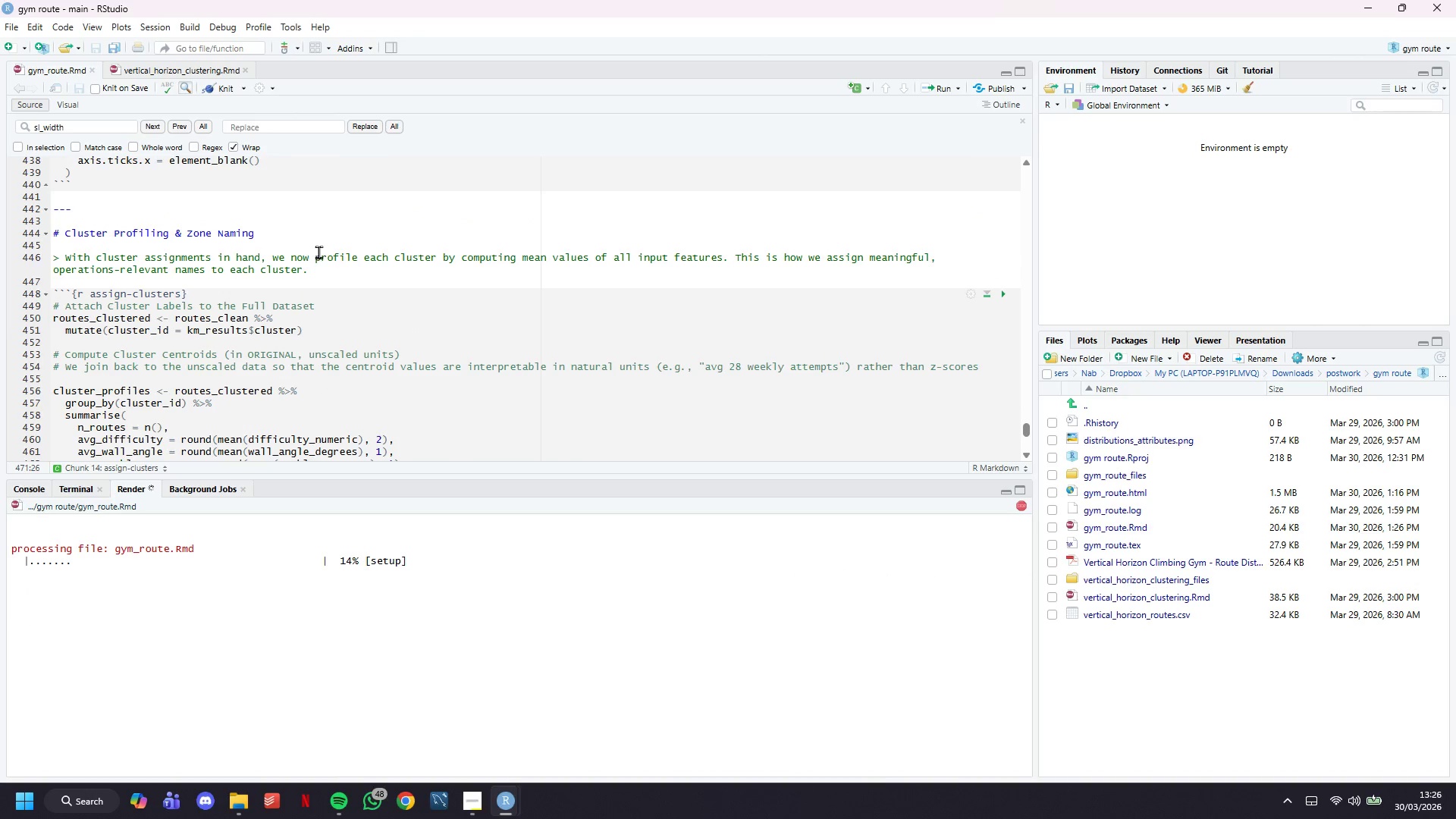 
scroll: coordinate [318, 252], scroll_direction: down, amount: 7.0
 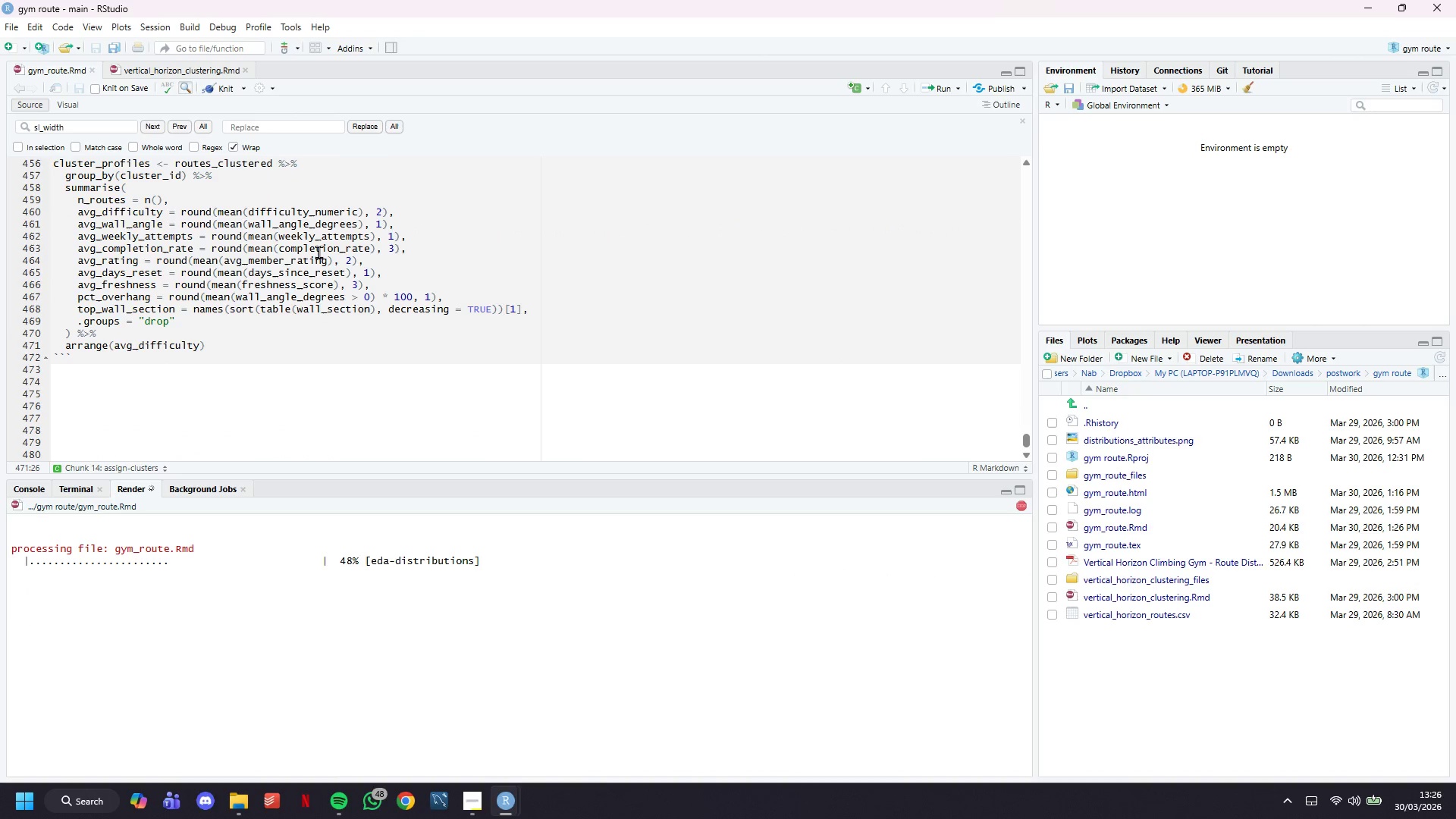 
scroll: coordinate [318, 252], scroll_direction: up, amount: 1.0
 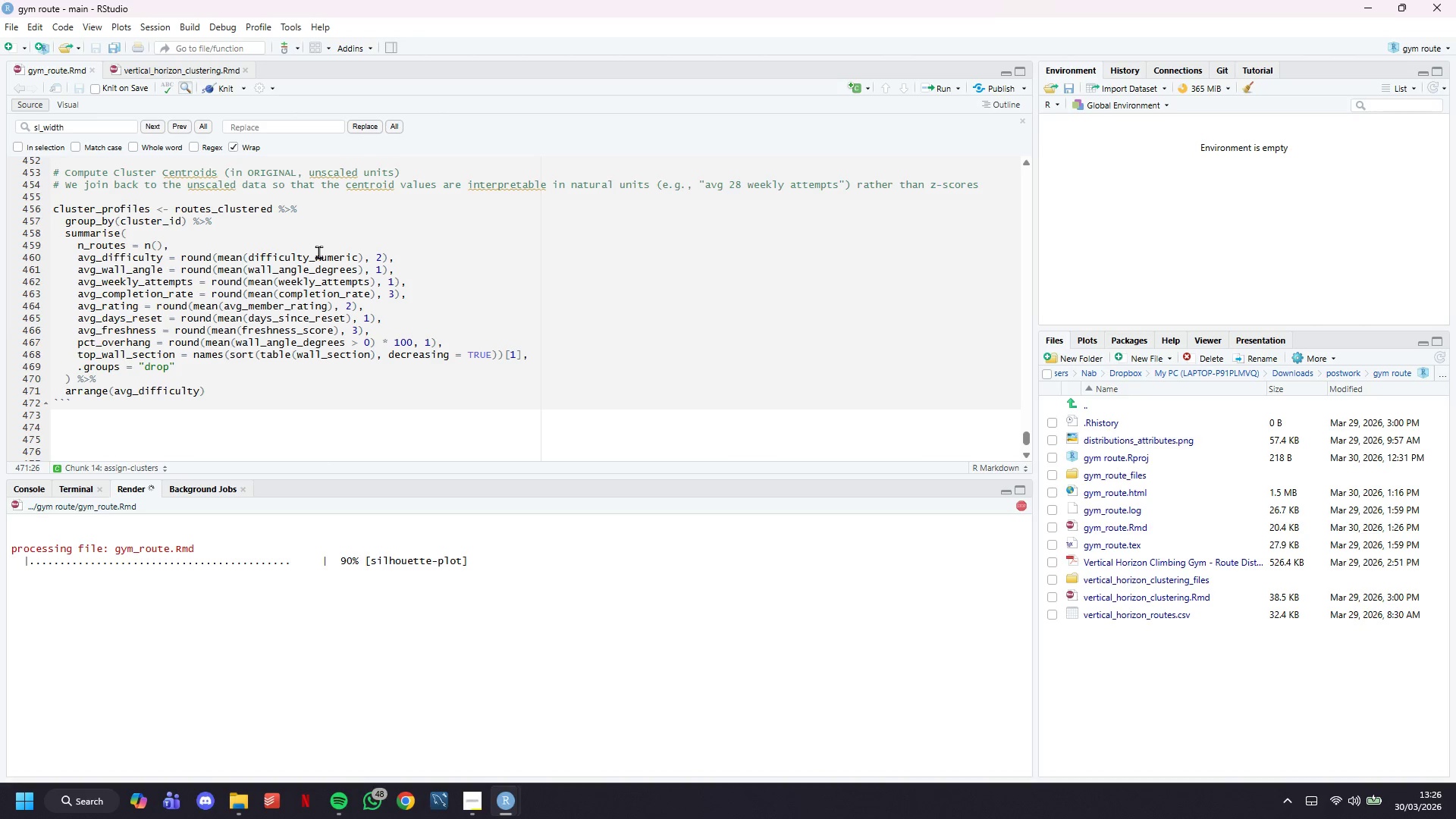 
wait(7.54)
 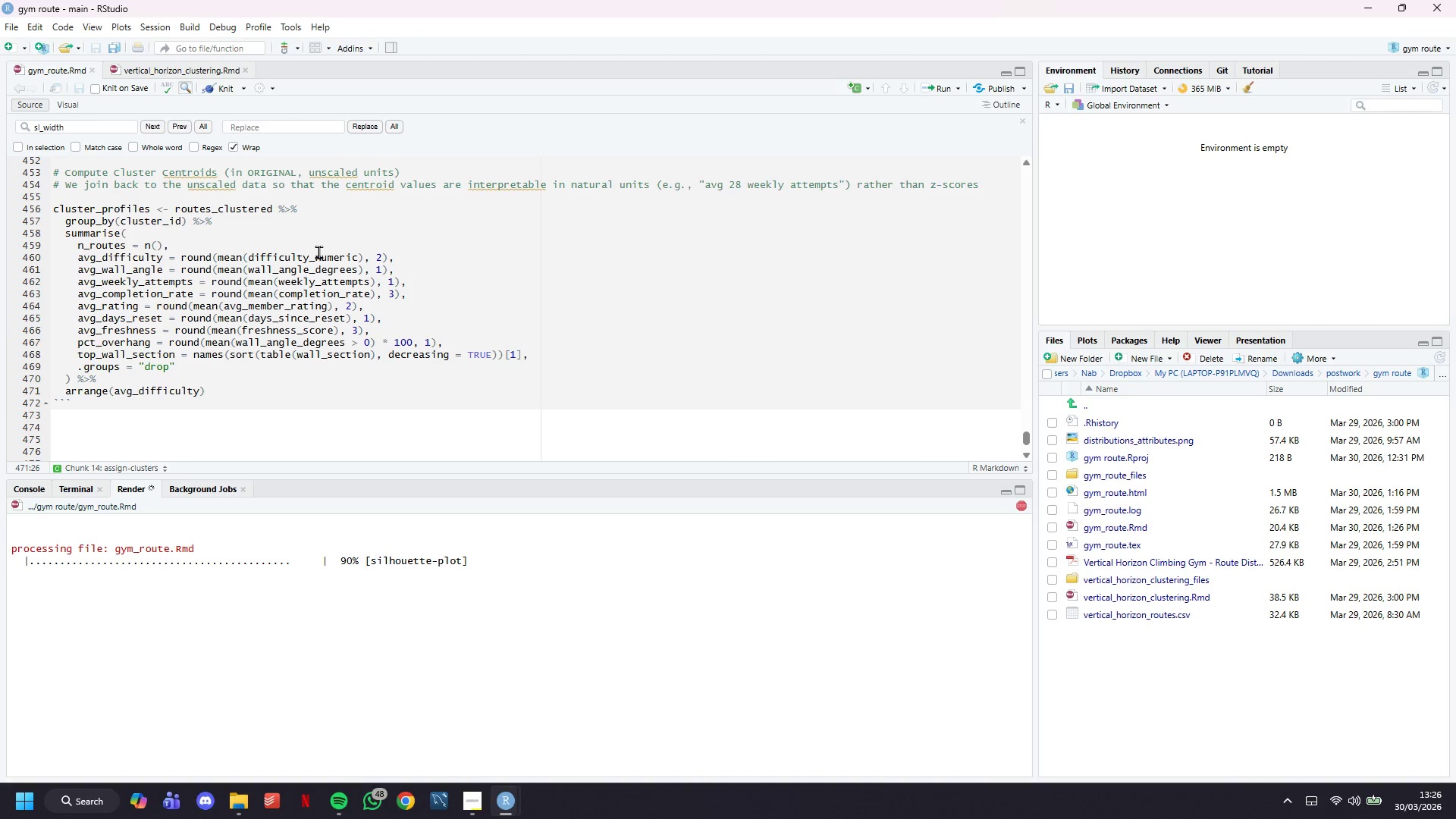 
scroll: coordinate [461, 457], scroll_direction: down, amount: 11.0
 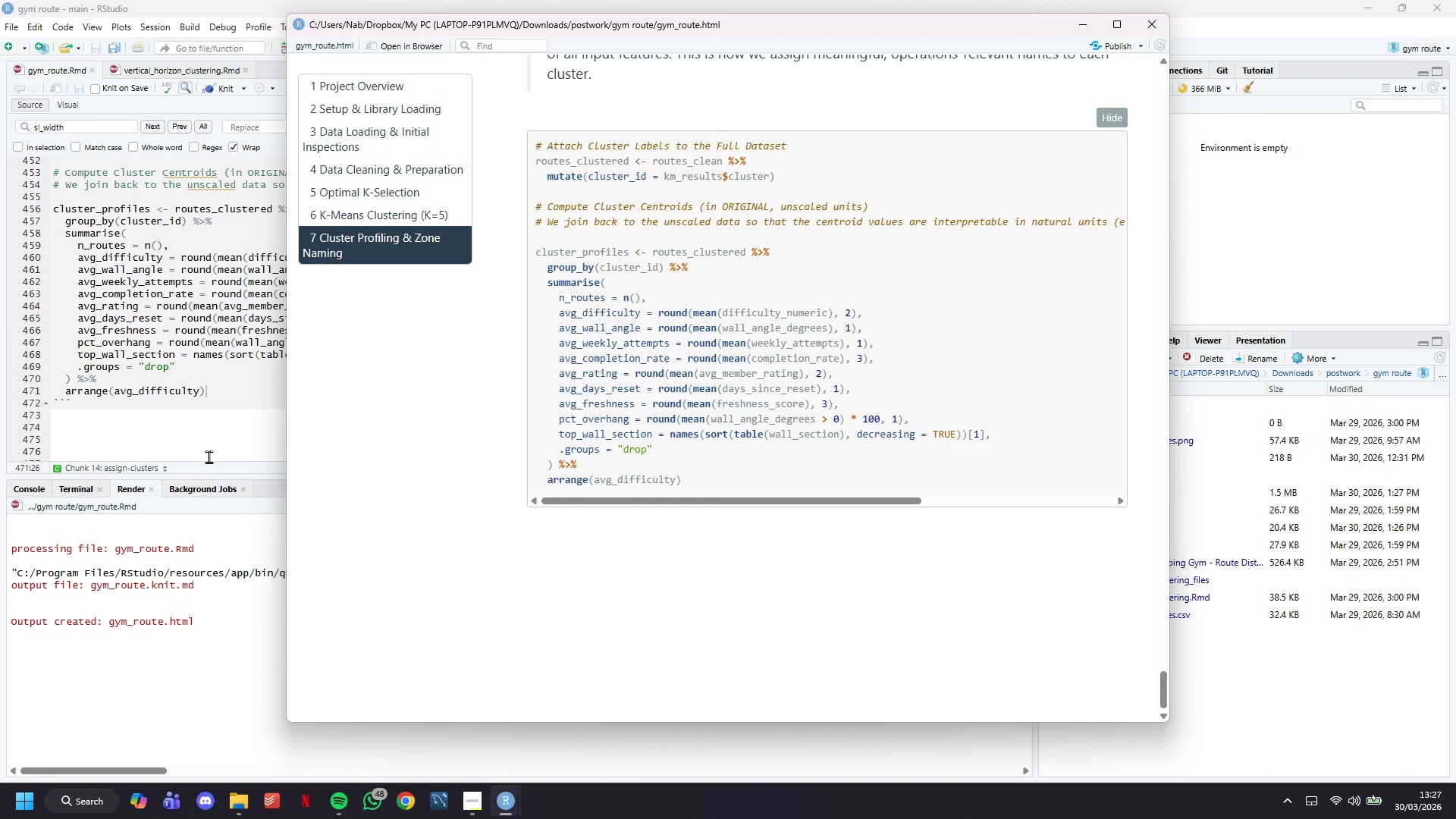 
left_click([465, 803])
 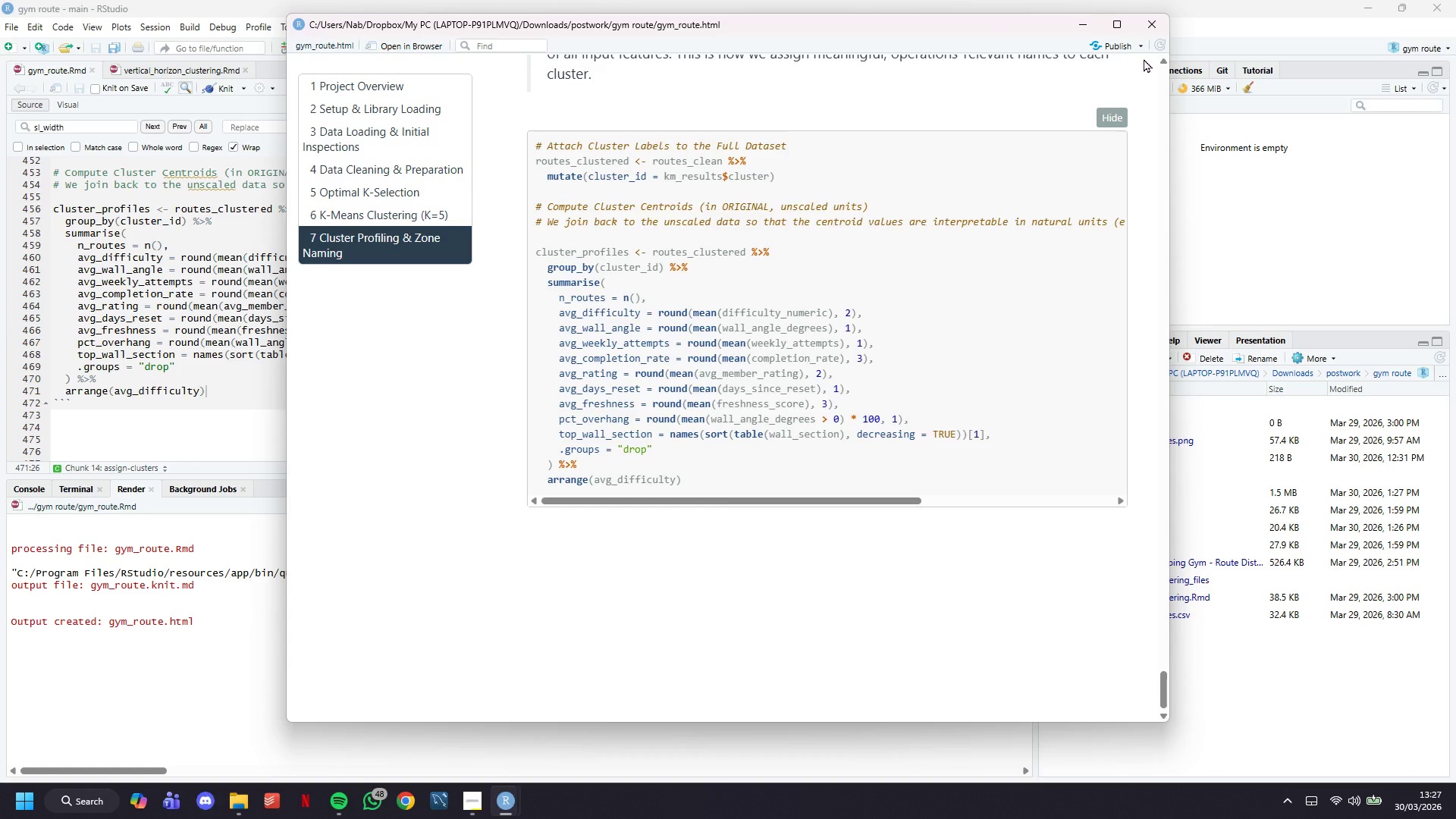 
wait(33.69)
 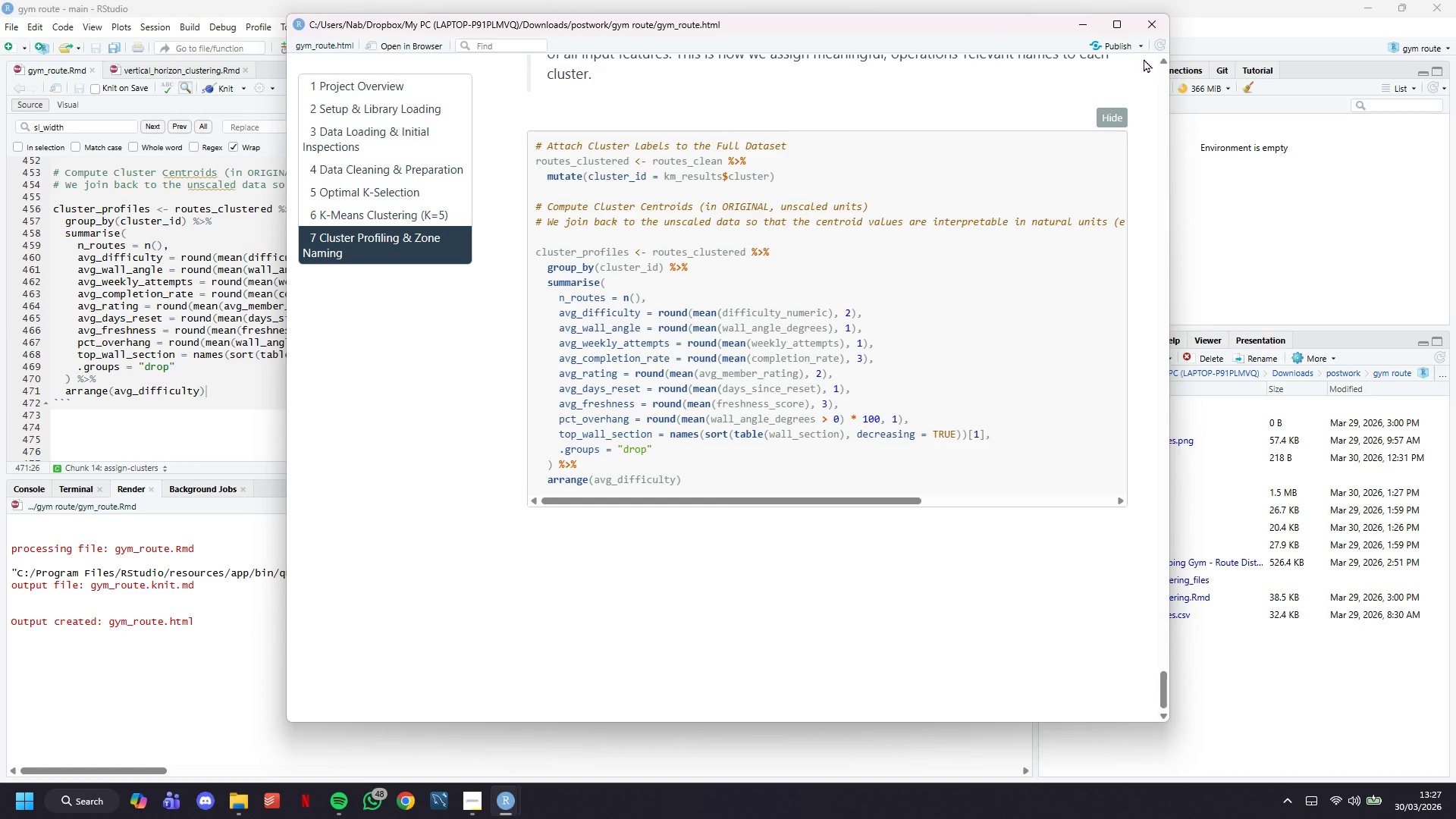 
double_click([246, 395])
 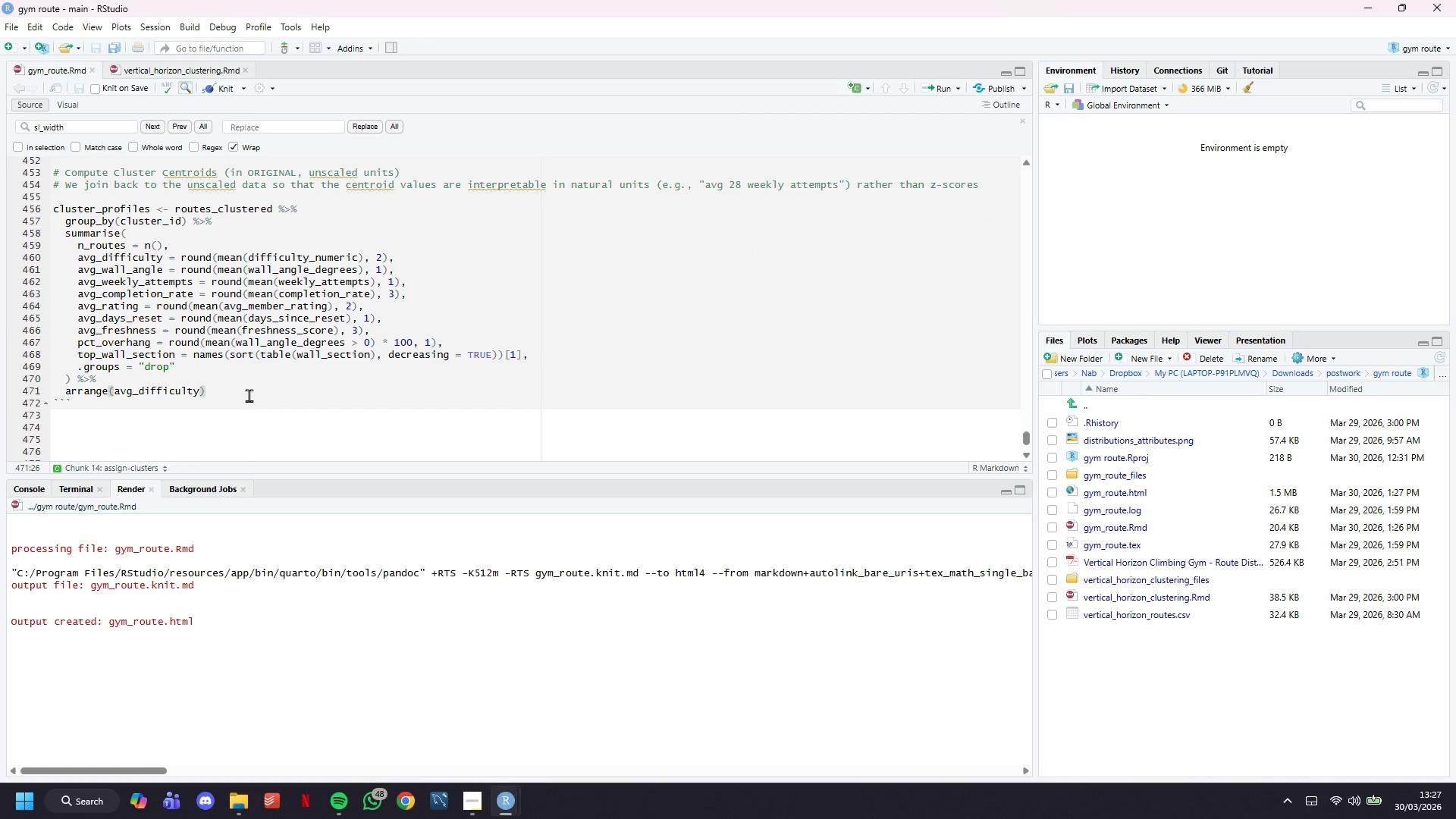 
key(Enter)
 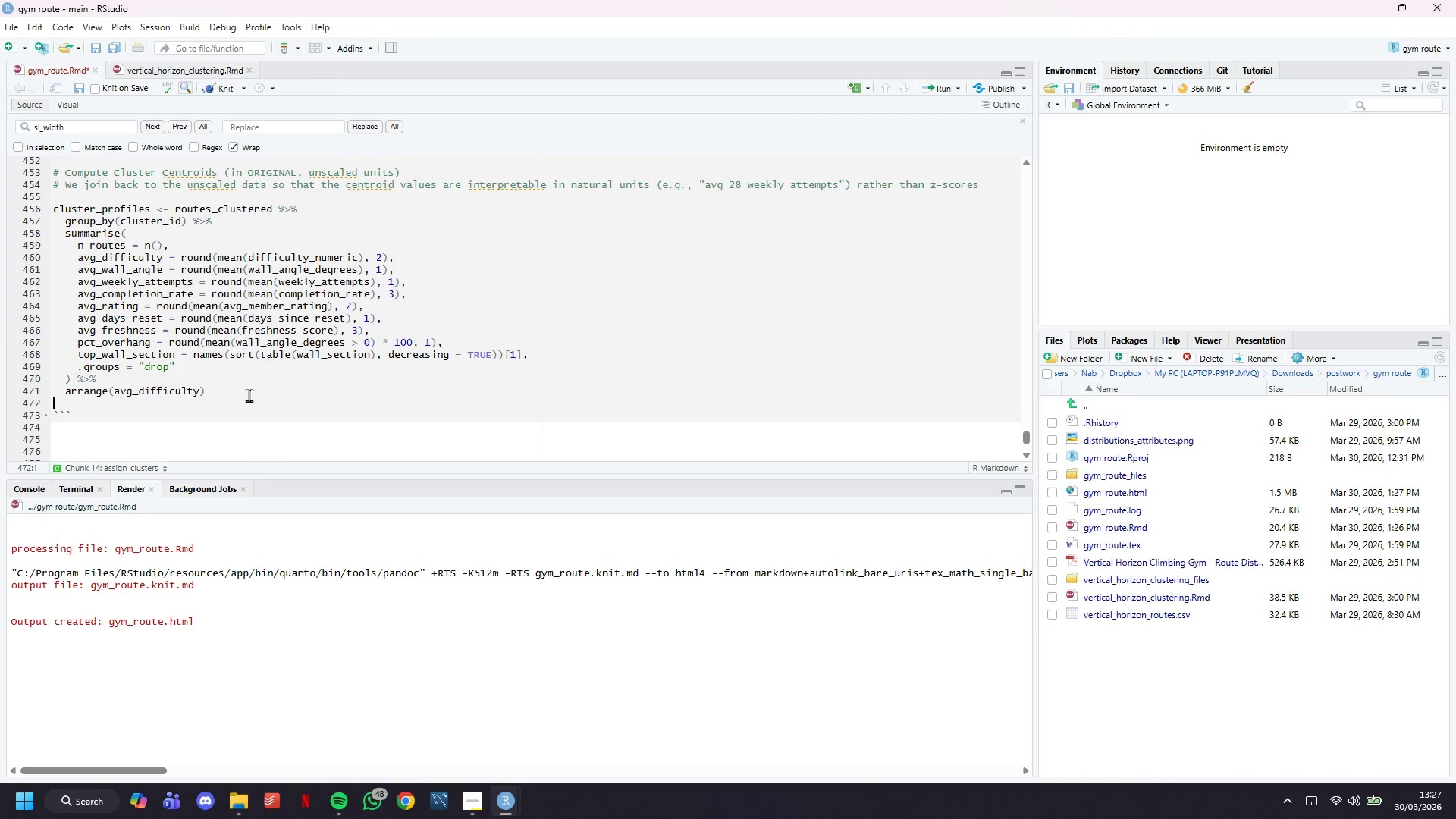 
key(Enter)
 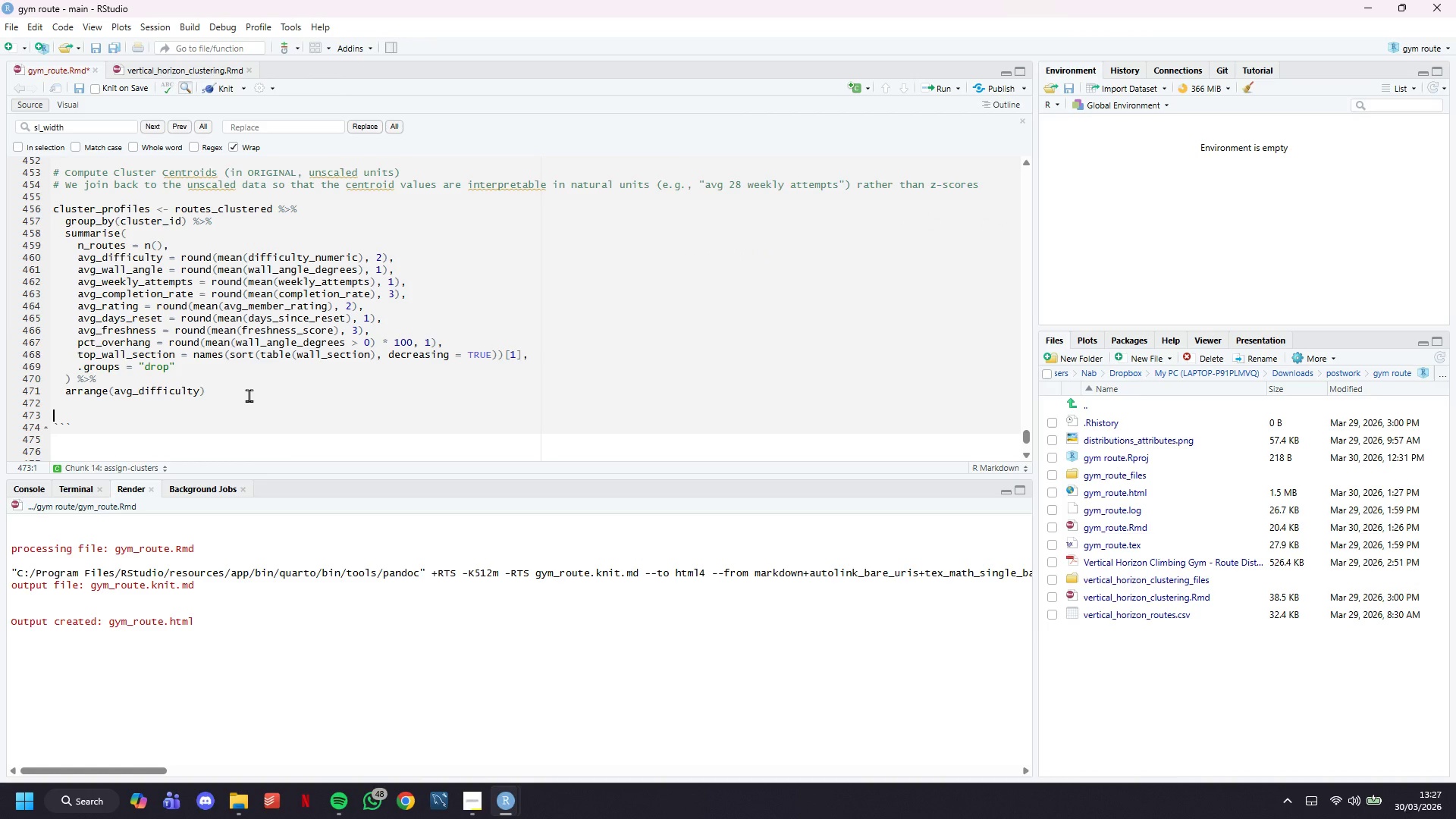 
type(# Assign Operational Zone Nm)
key(Backspace)
type(ames)
 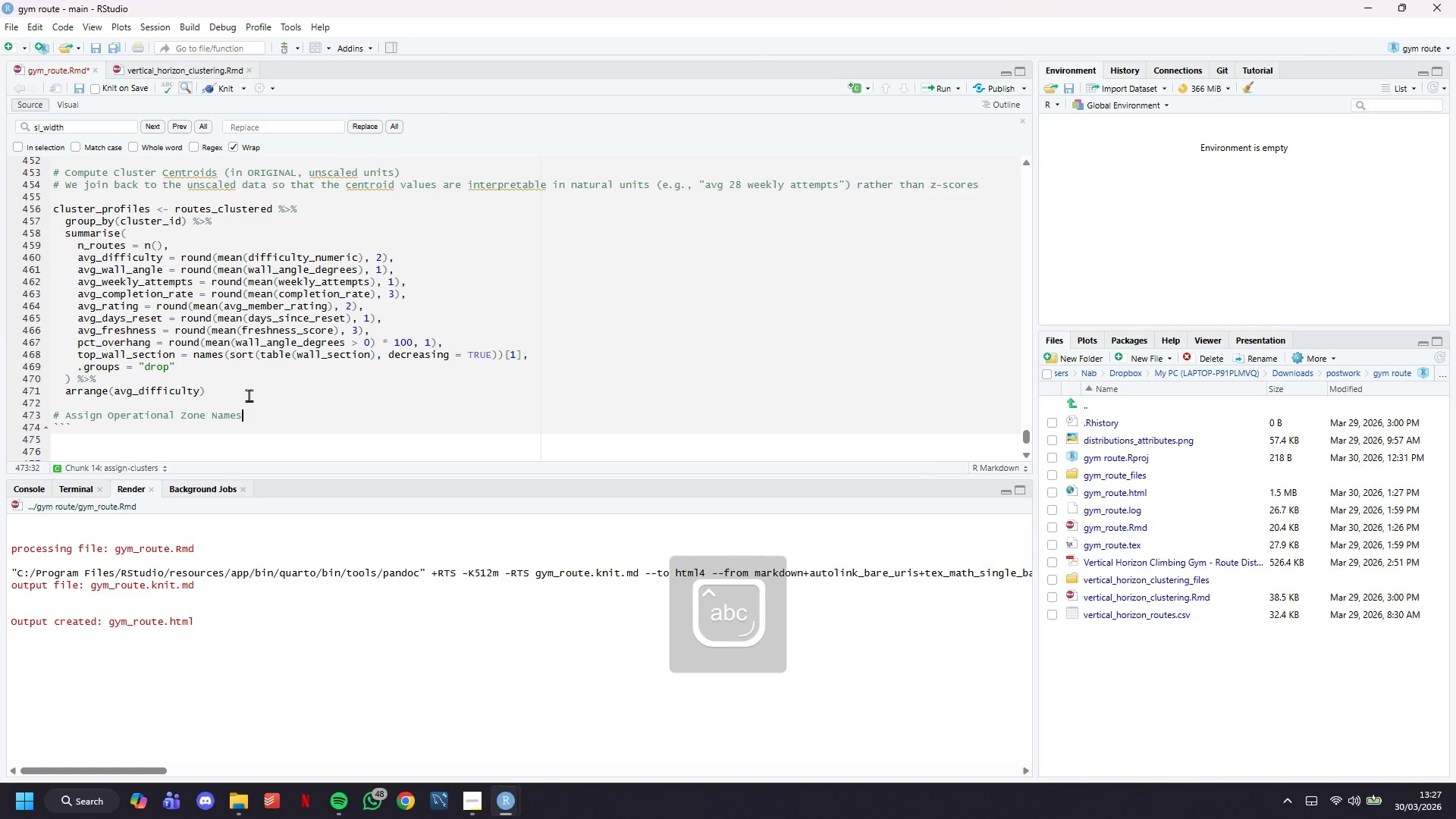 
key(Enter)
 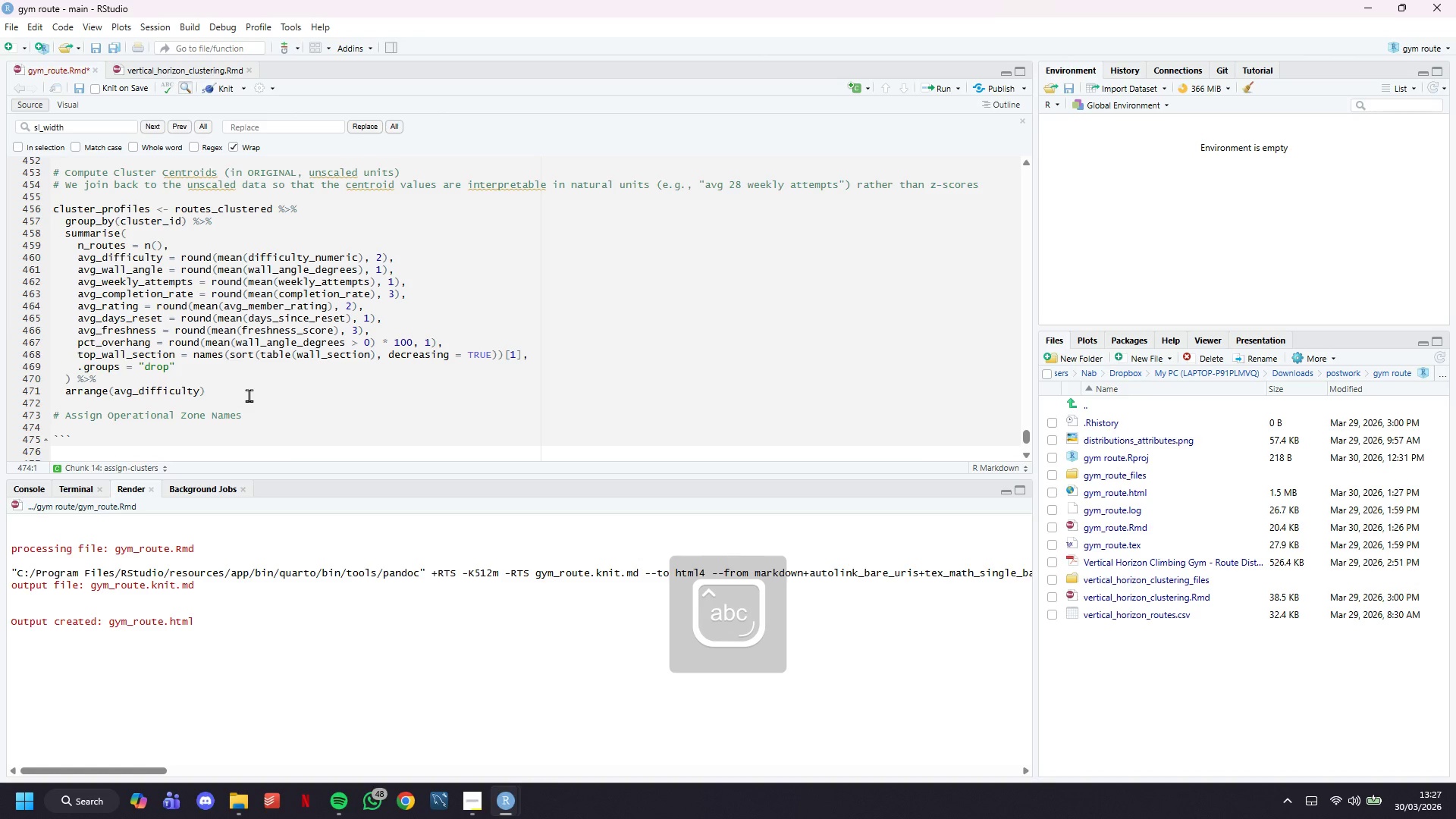 
key(Enter)
 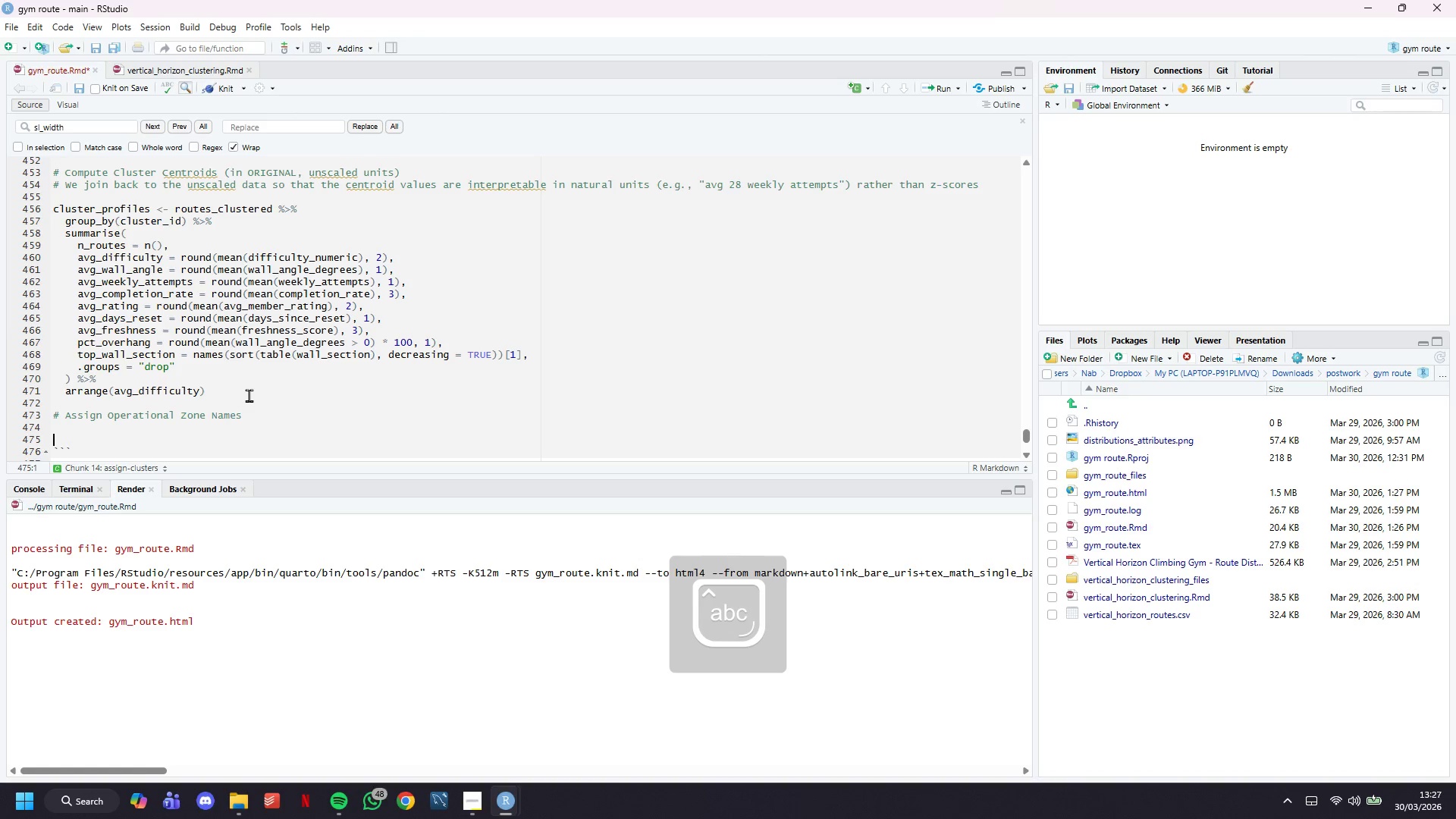 
key(Enter)
 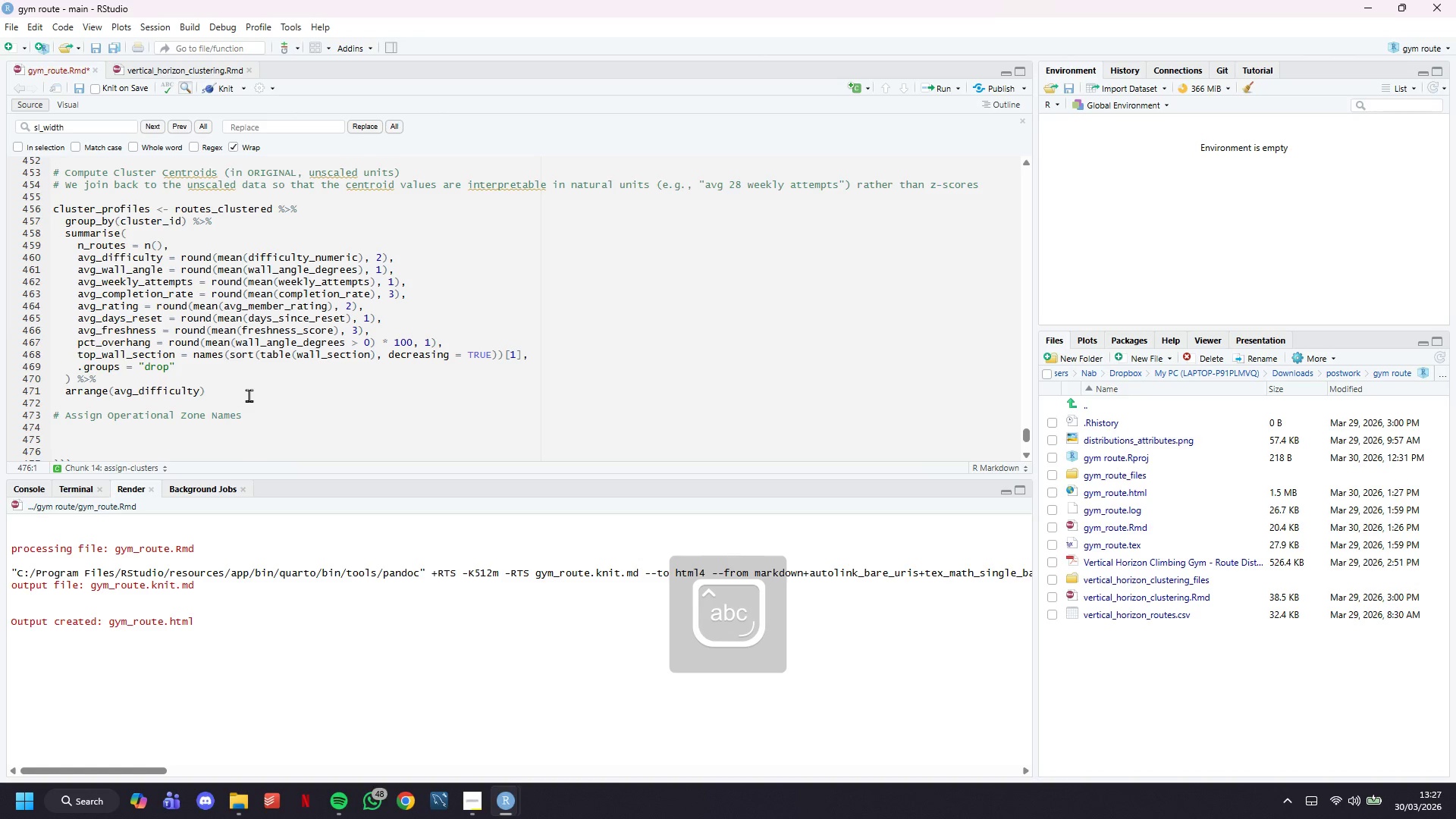 
key(ArrowUp)
 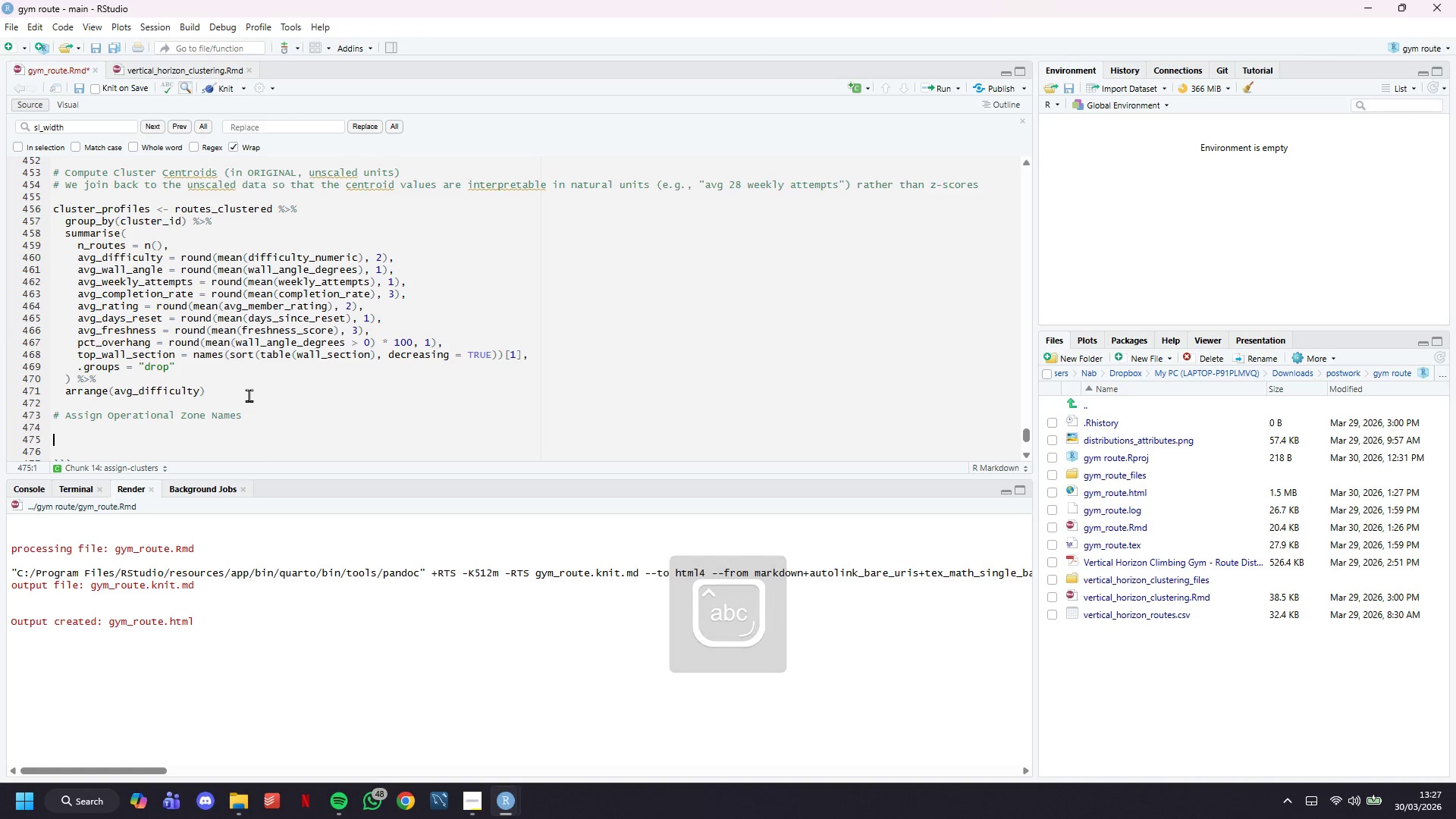 
key(ArrowUp)
 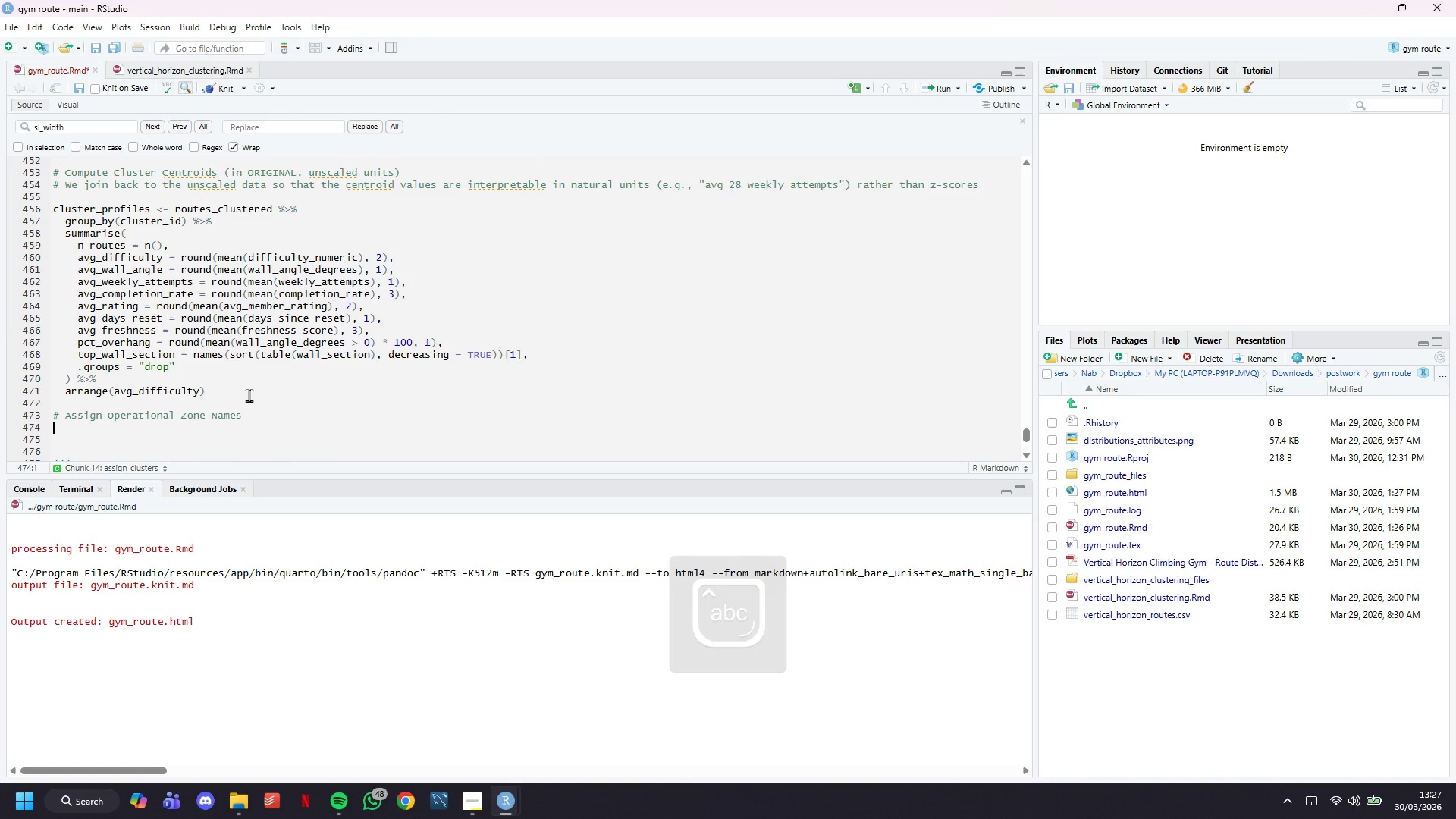 
type(# VB)
key(Backspace)
key(Backspace)
type(Based on centroid profiles, we assign names that the route-setting team)
 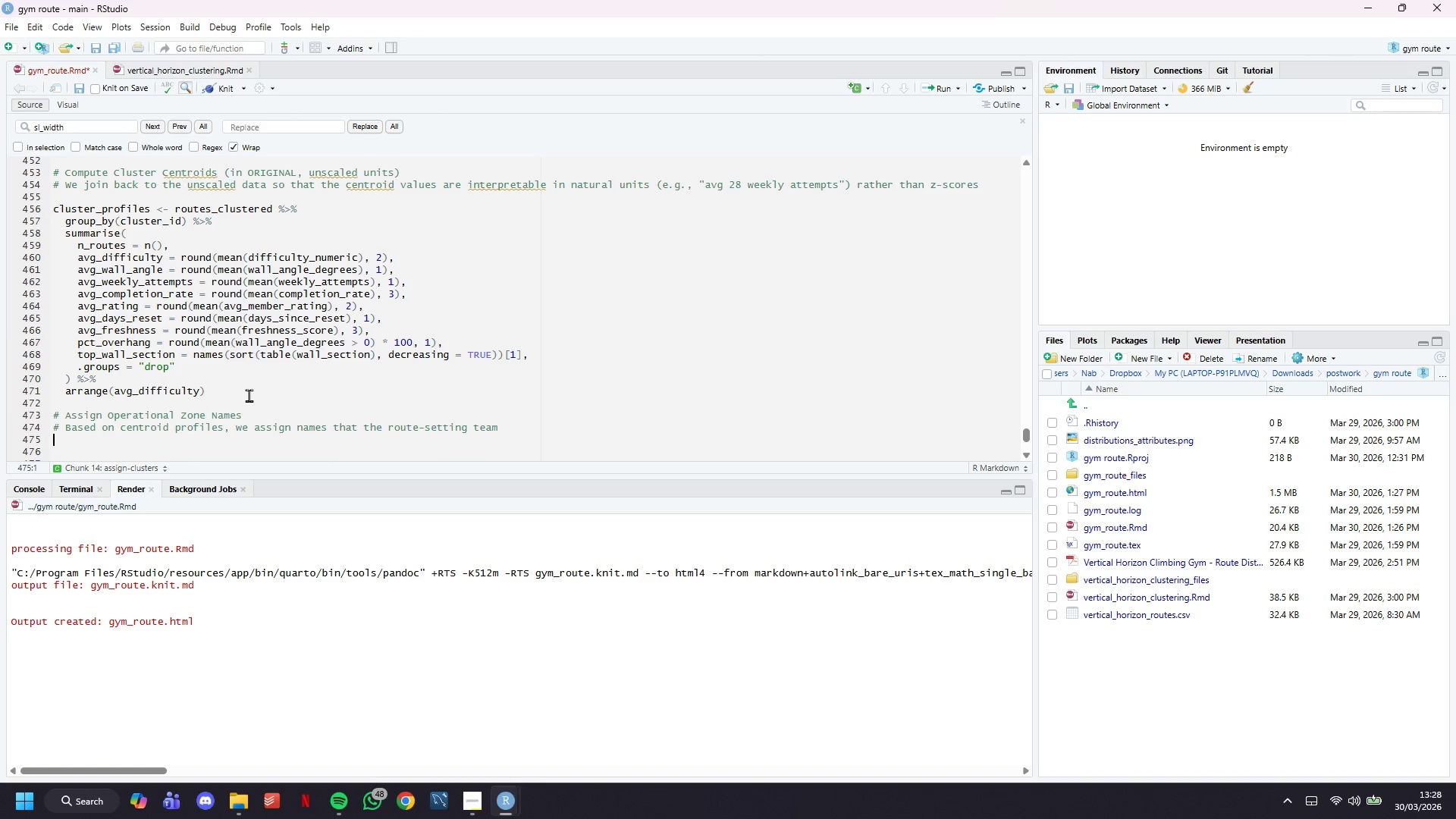 
key(Enter)
 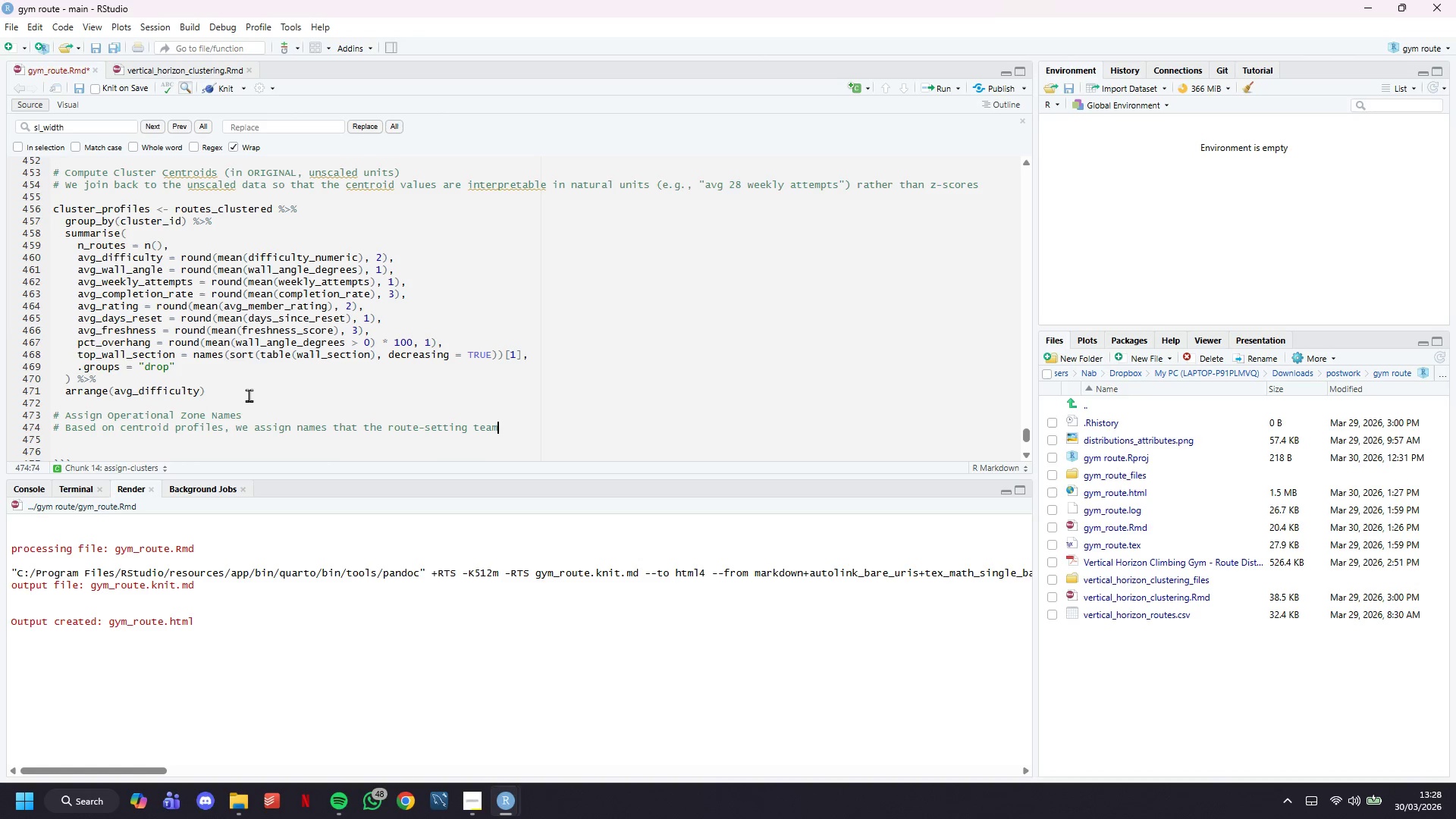 
key(Backspace)
type( will recognize and use in operatu)
key(Backspace)
type(ional planning meetings)
 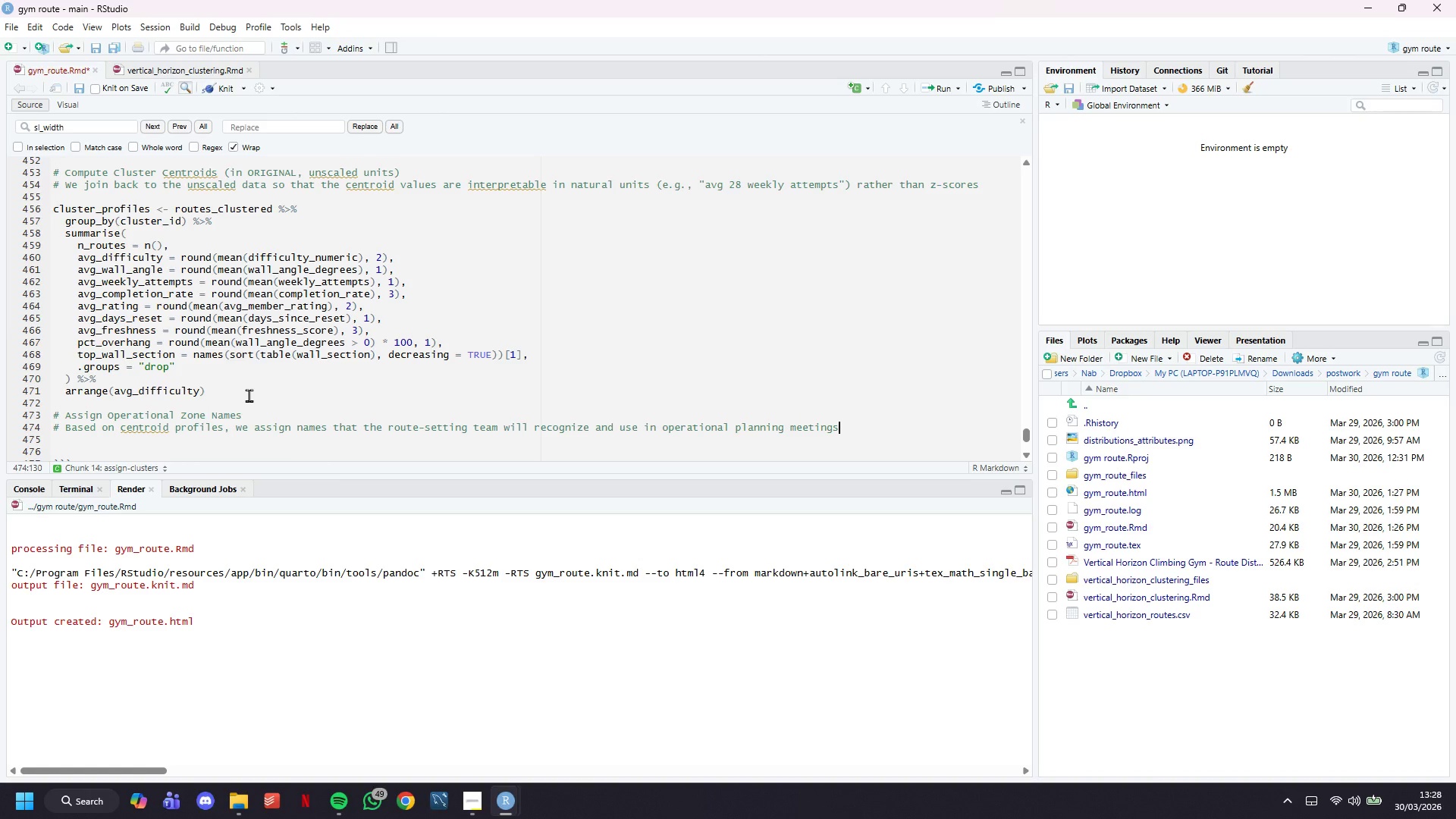 
wait(5.88)
 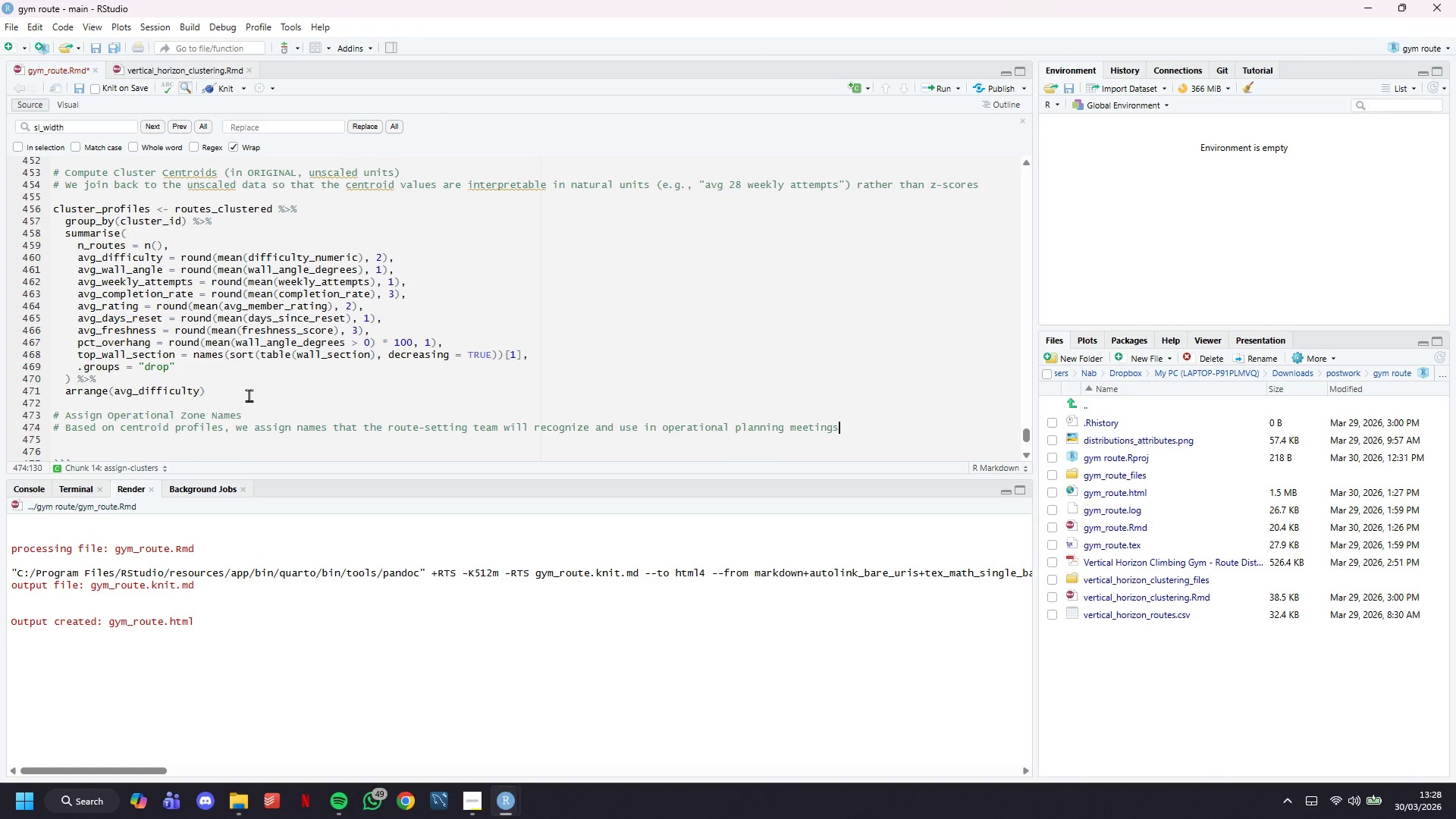 
key(Enter)
 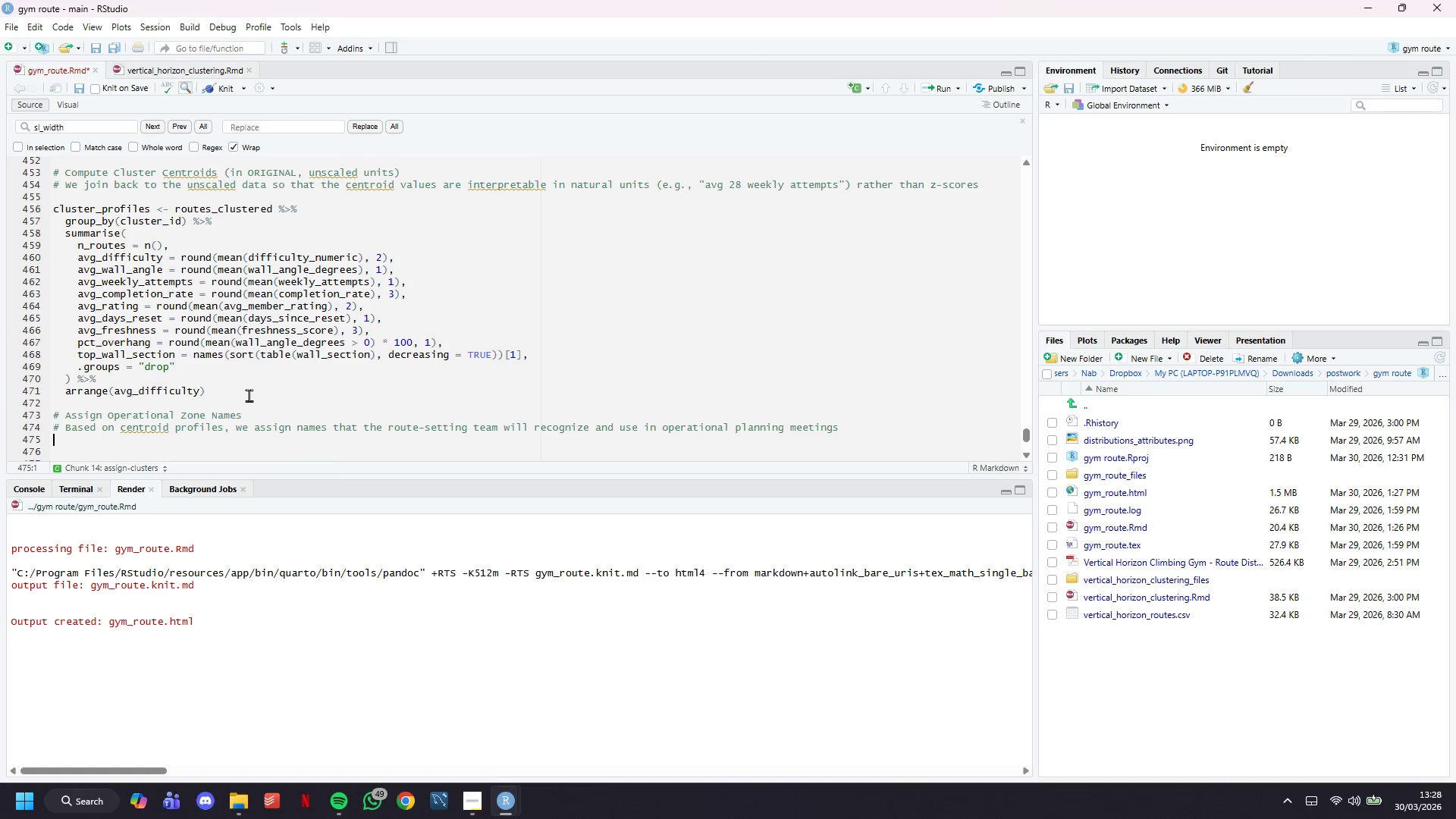 
key(Enter)
 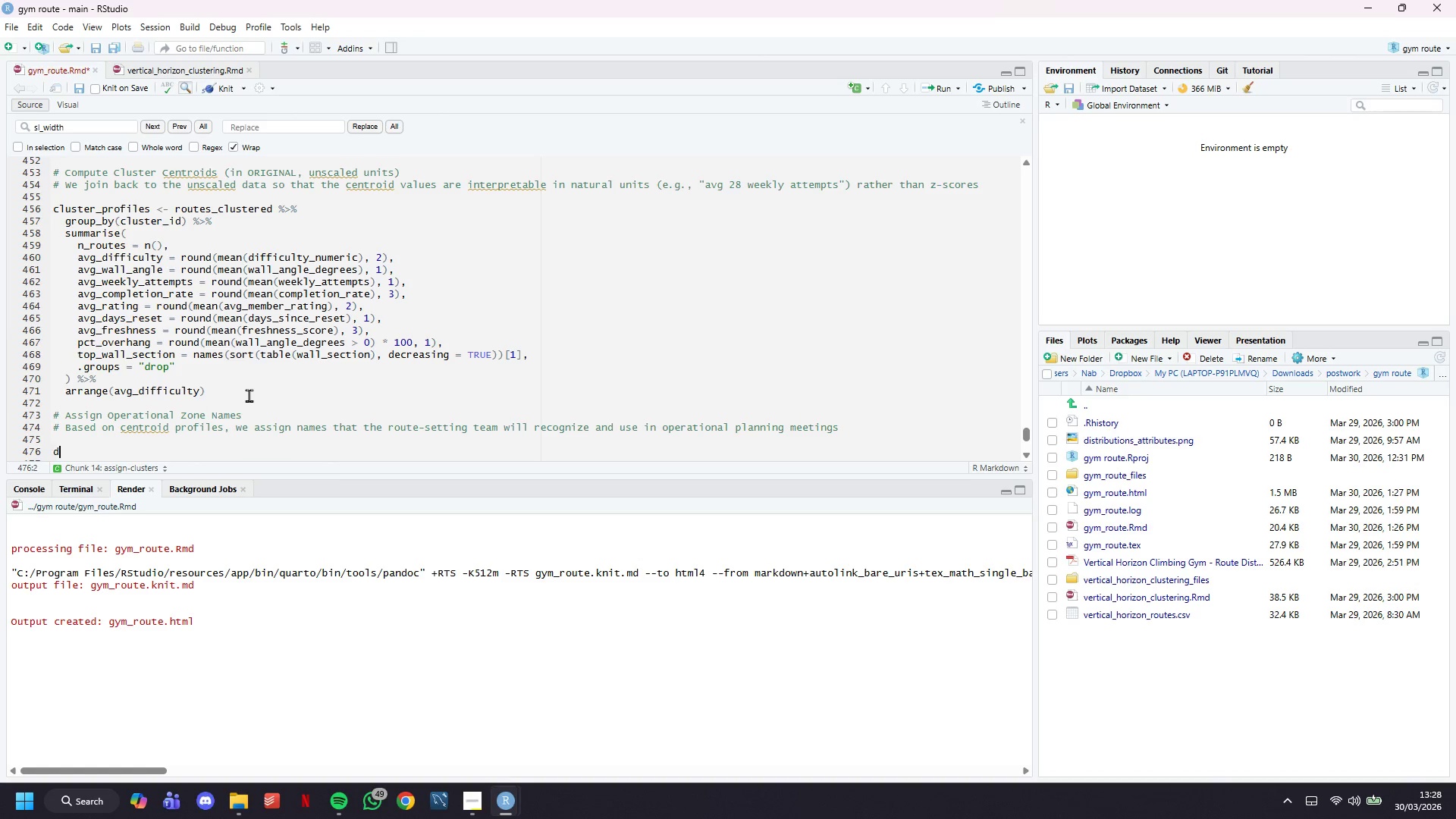 
type(diff_rank <- cluster_profie)
 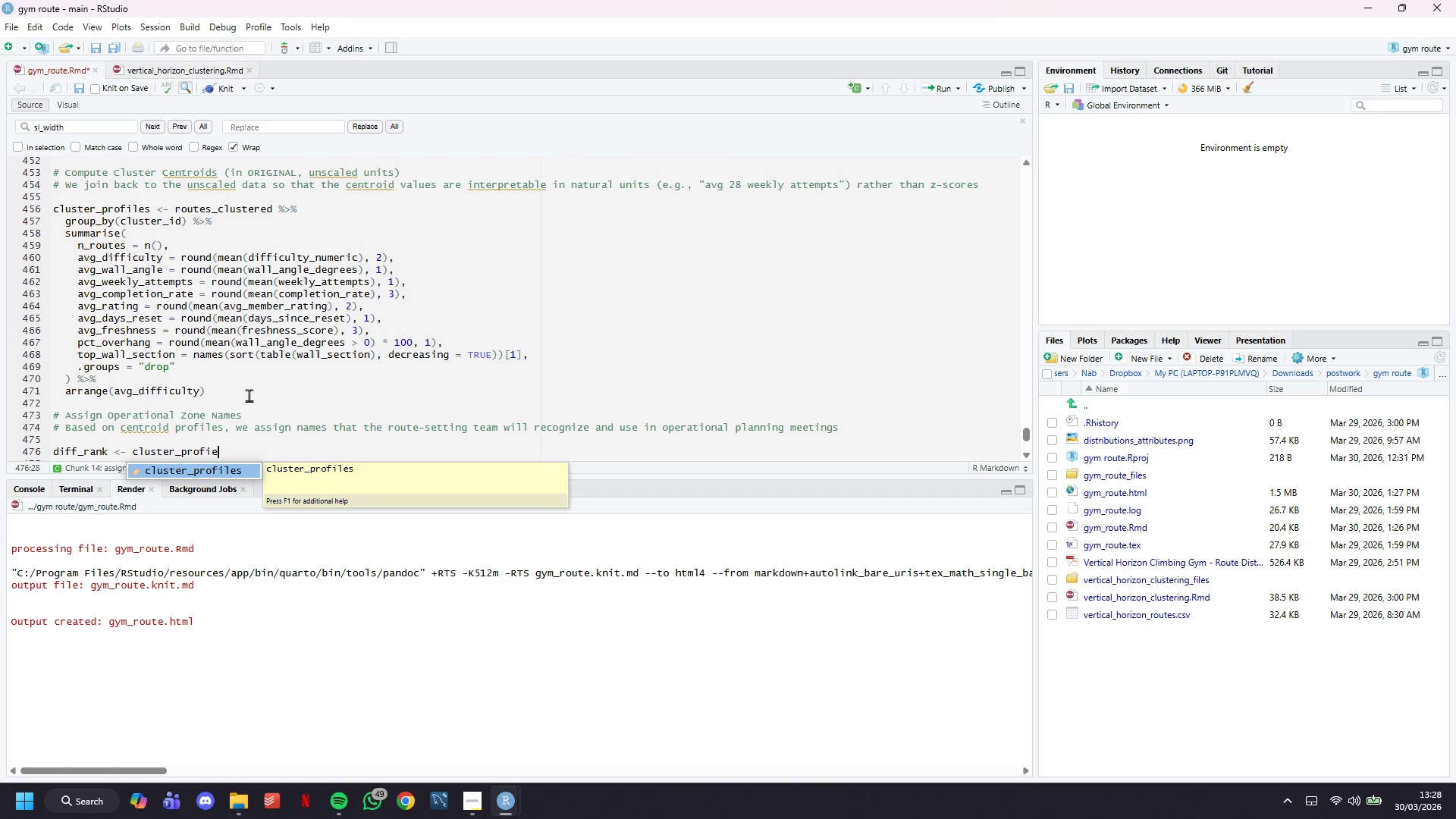 
key(Backspace)
type(les )
 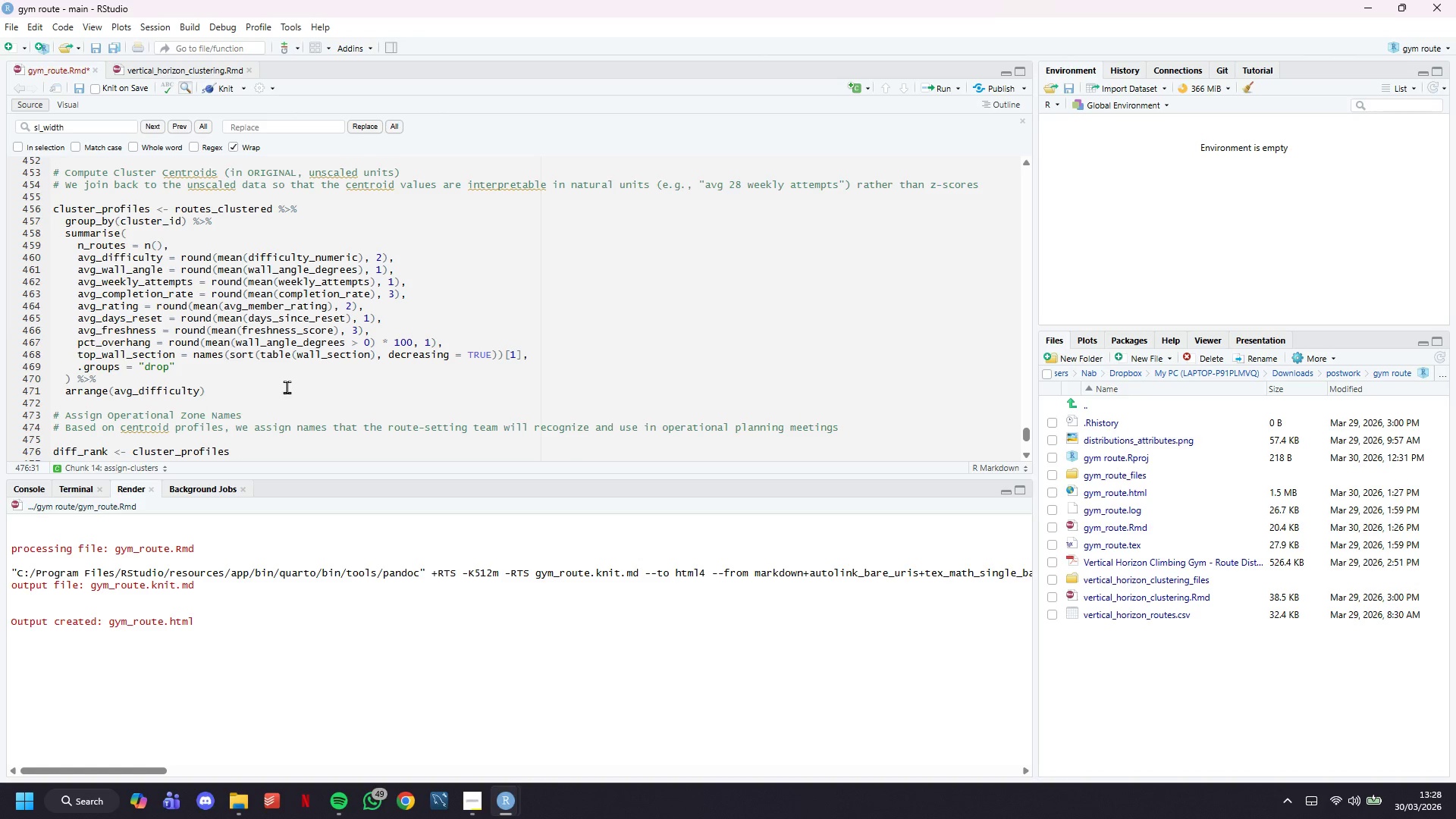 
scroll: coordinate [290, 382], scroll_direction: down, amount: 4.0
 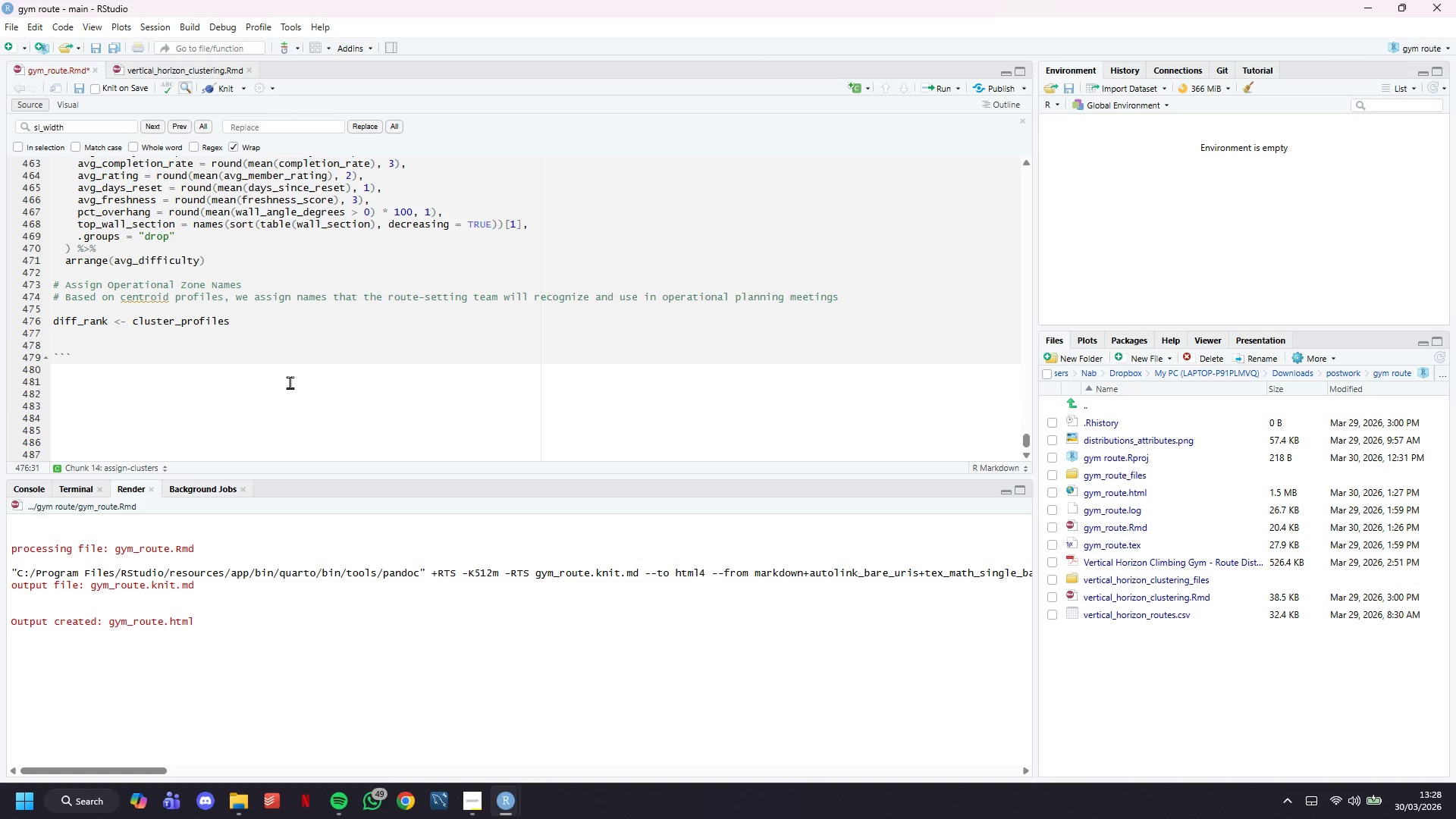 
key(Shift+5)
 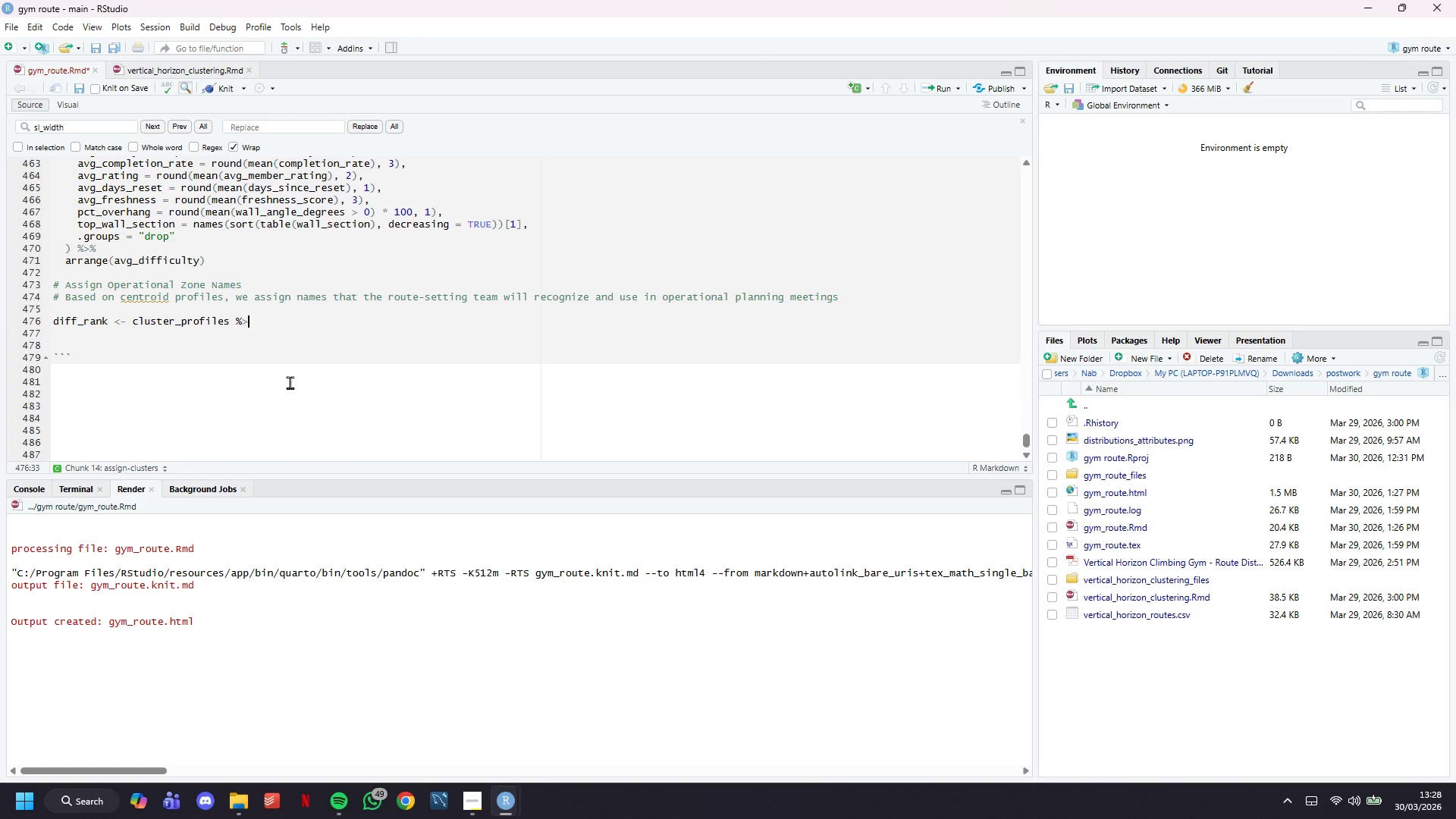 
key(Shift+Period)
 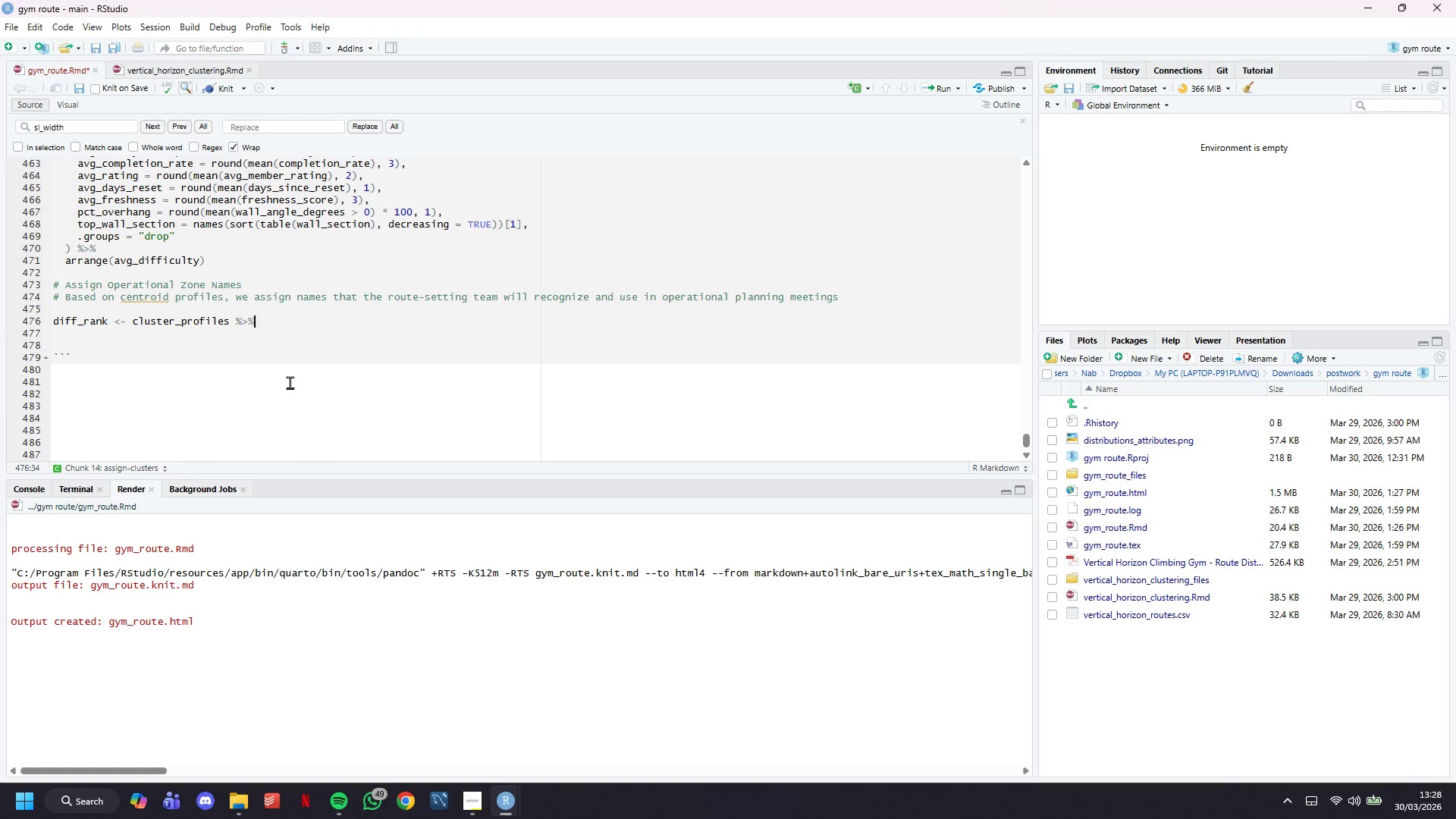 
key(Shift+5)
 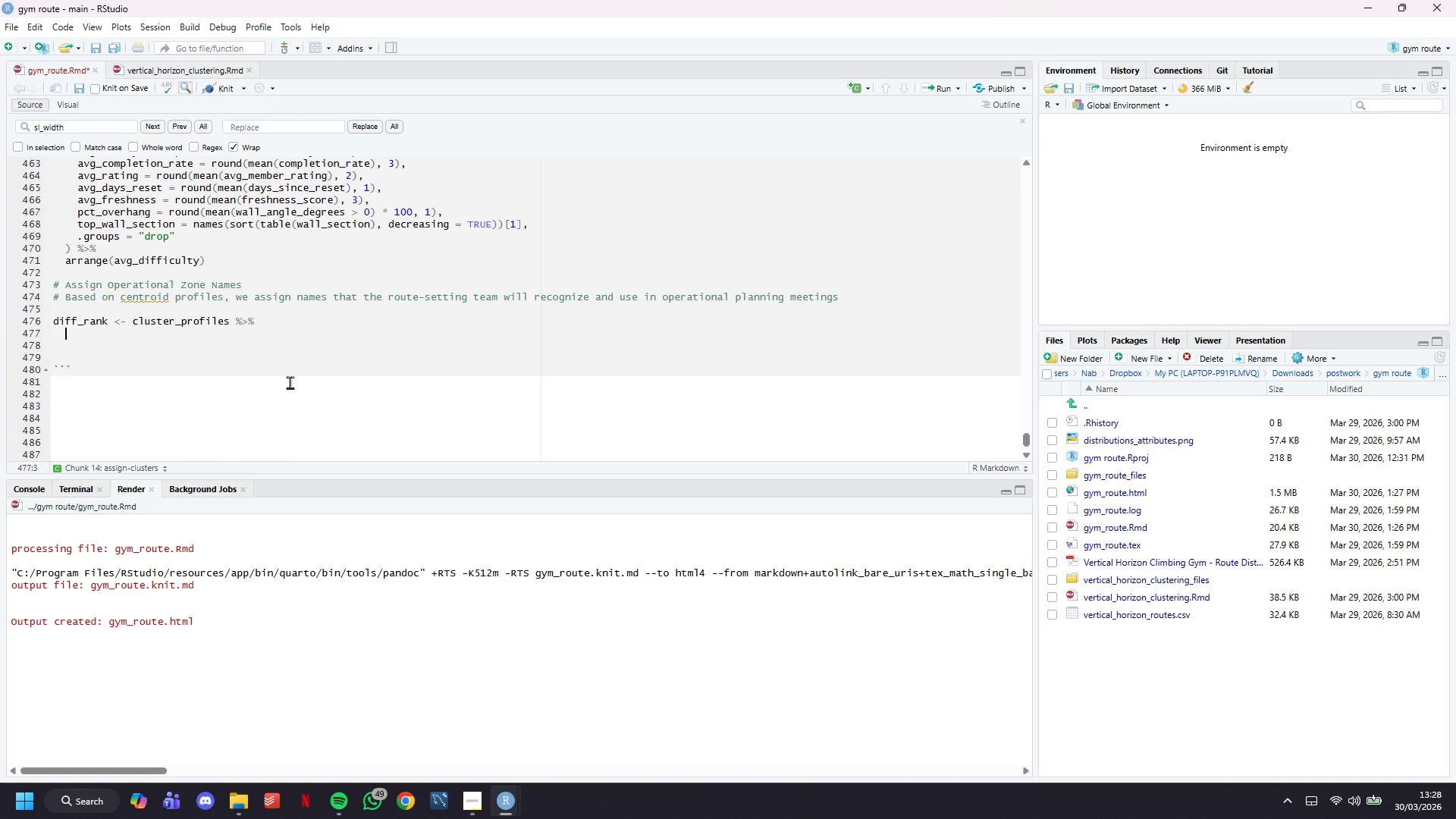 
key(Enter)
 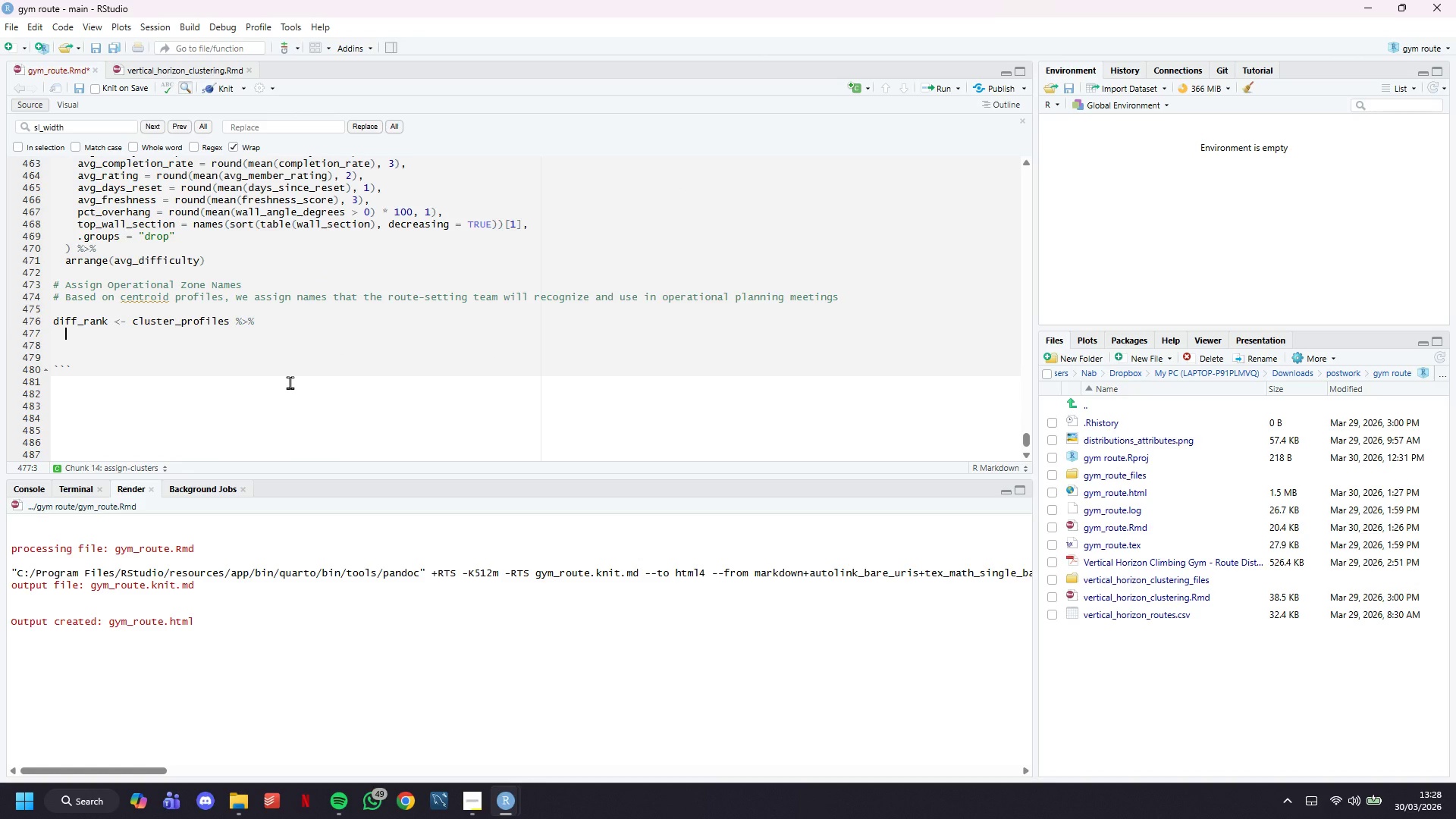 
type(arrange(avg_difficulty)
 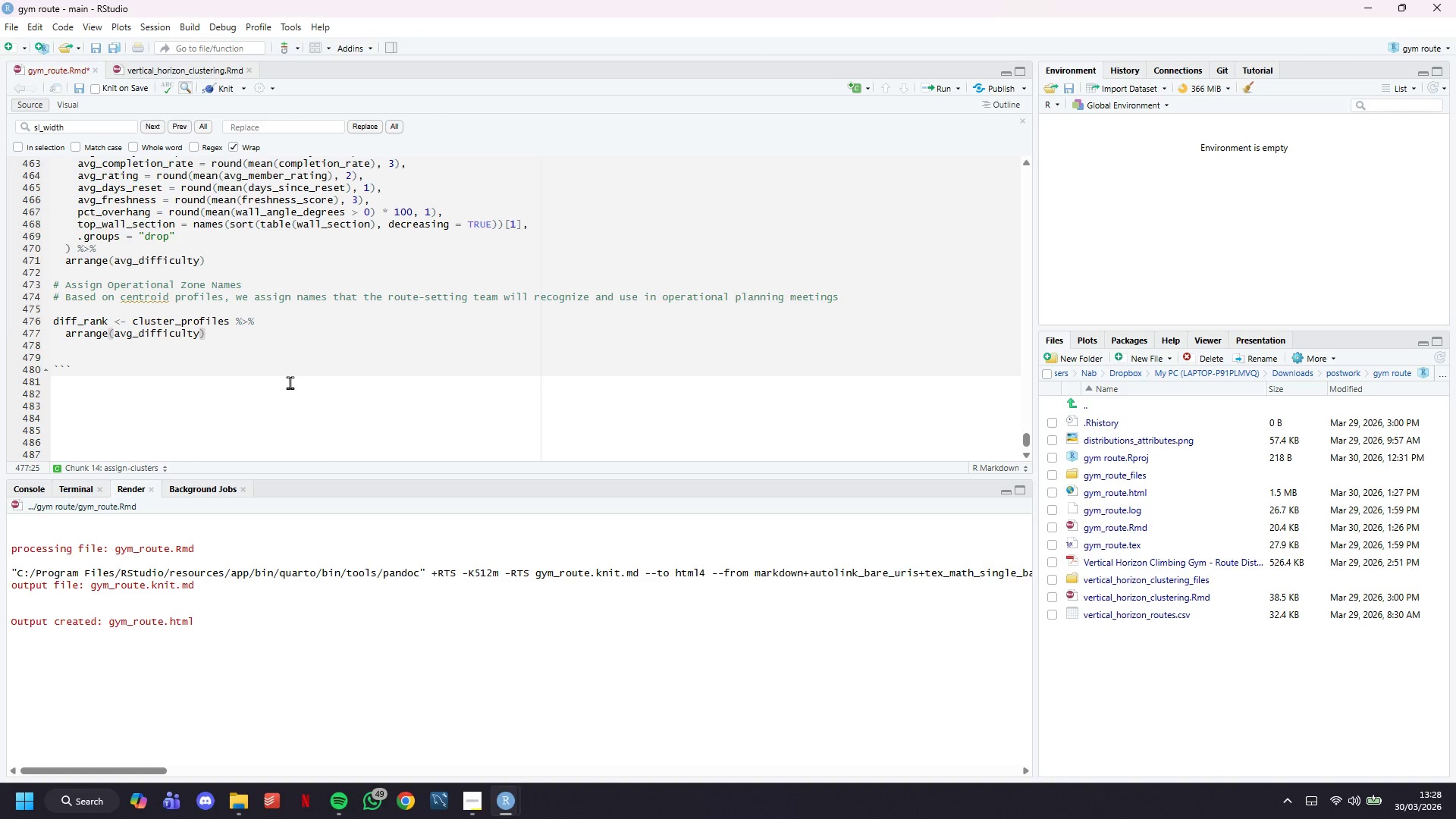 
key(ArrowRight)
 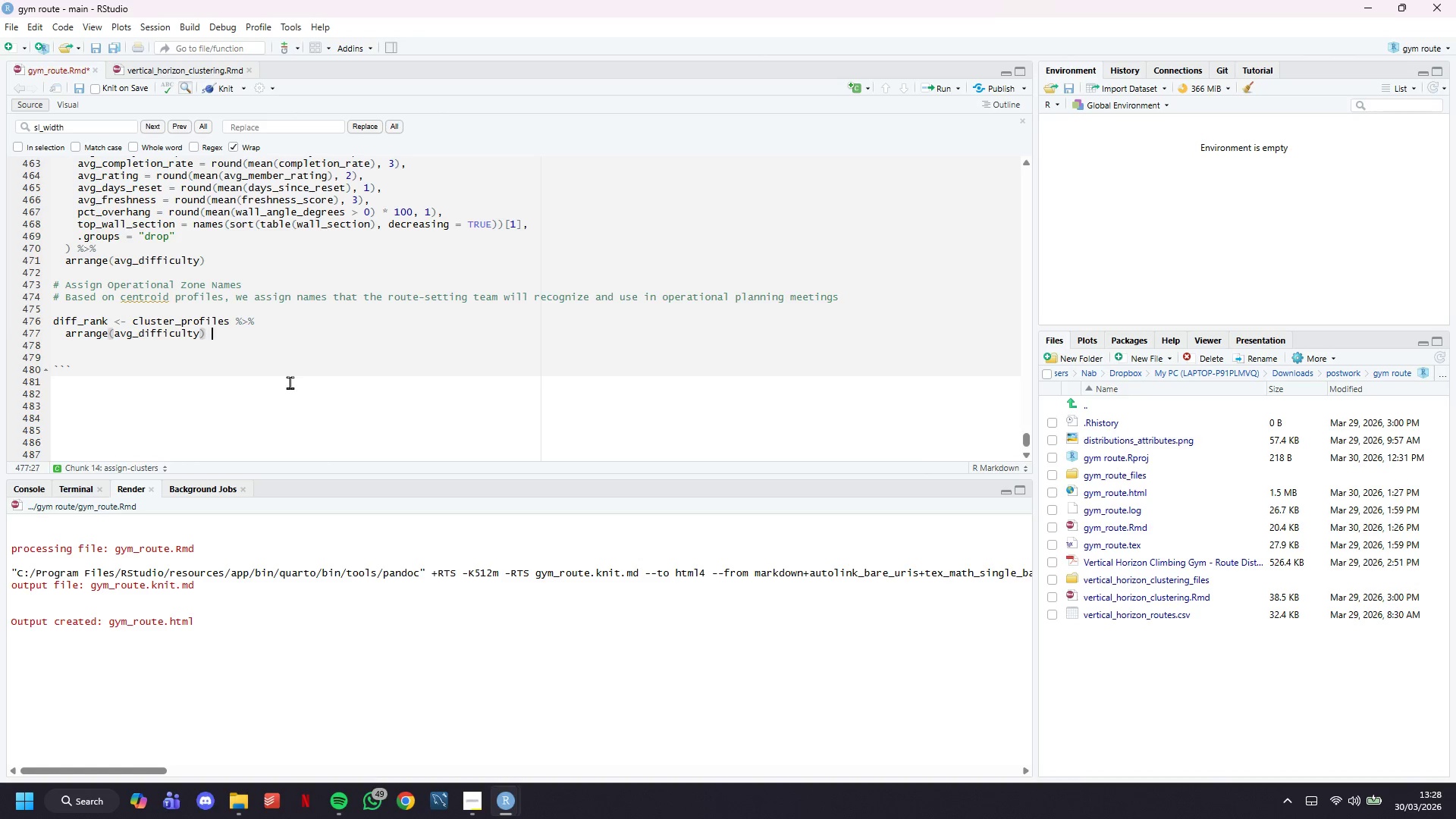 
key(Space)
 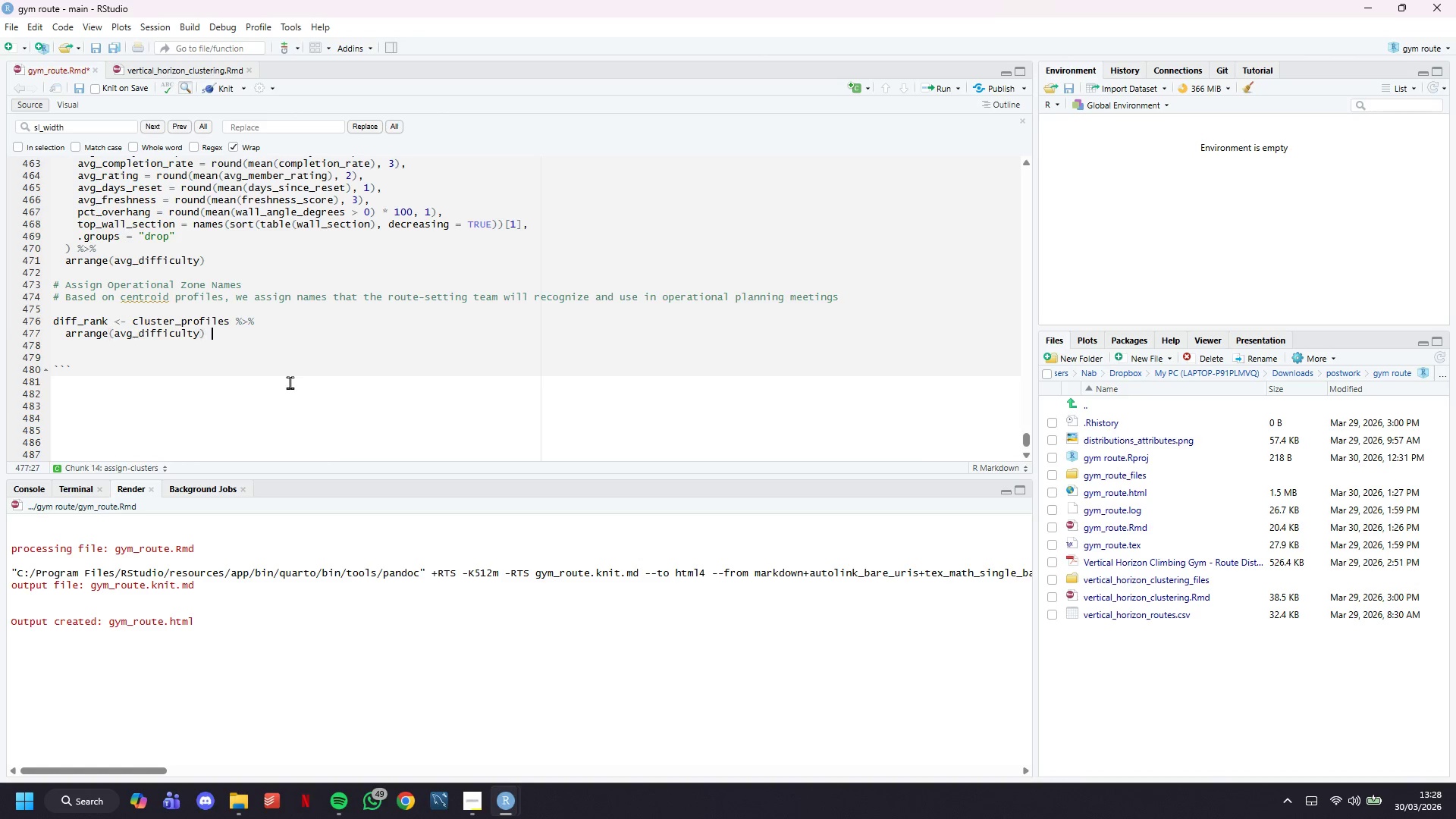 
key(Shift+5)
 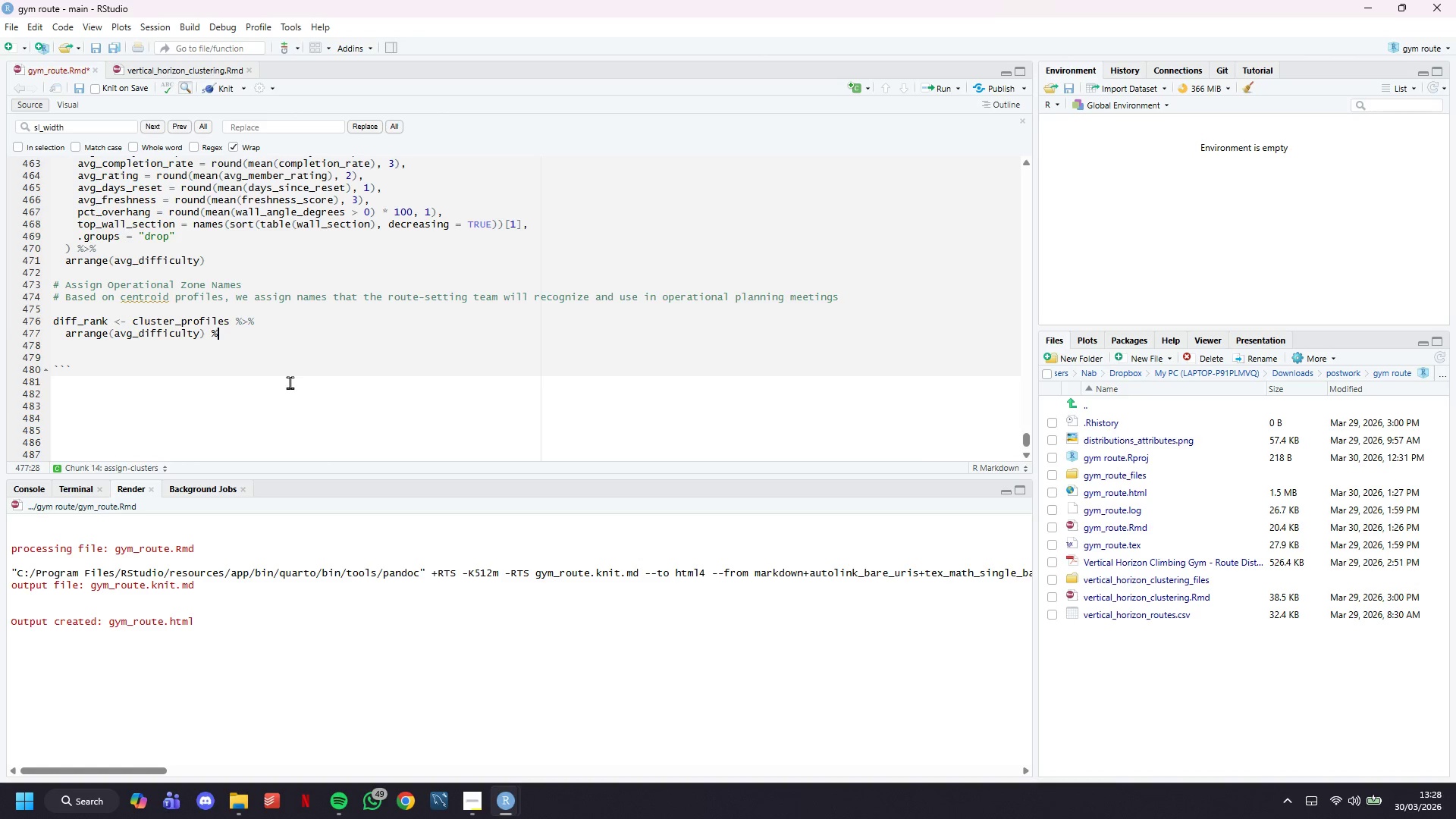 
key(Shift+Period)
 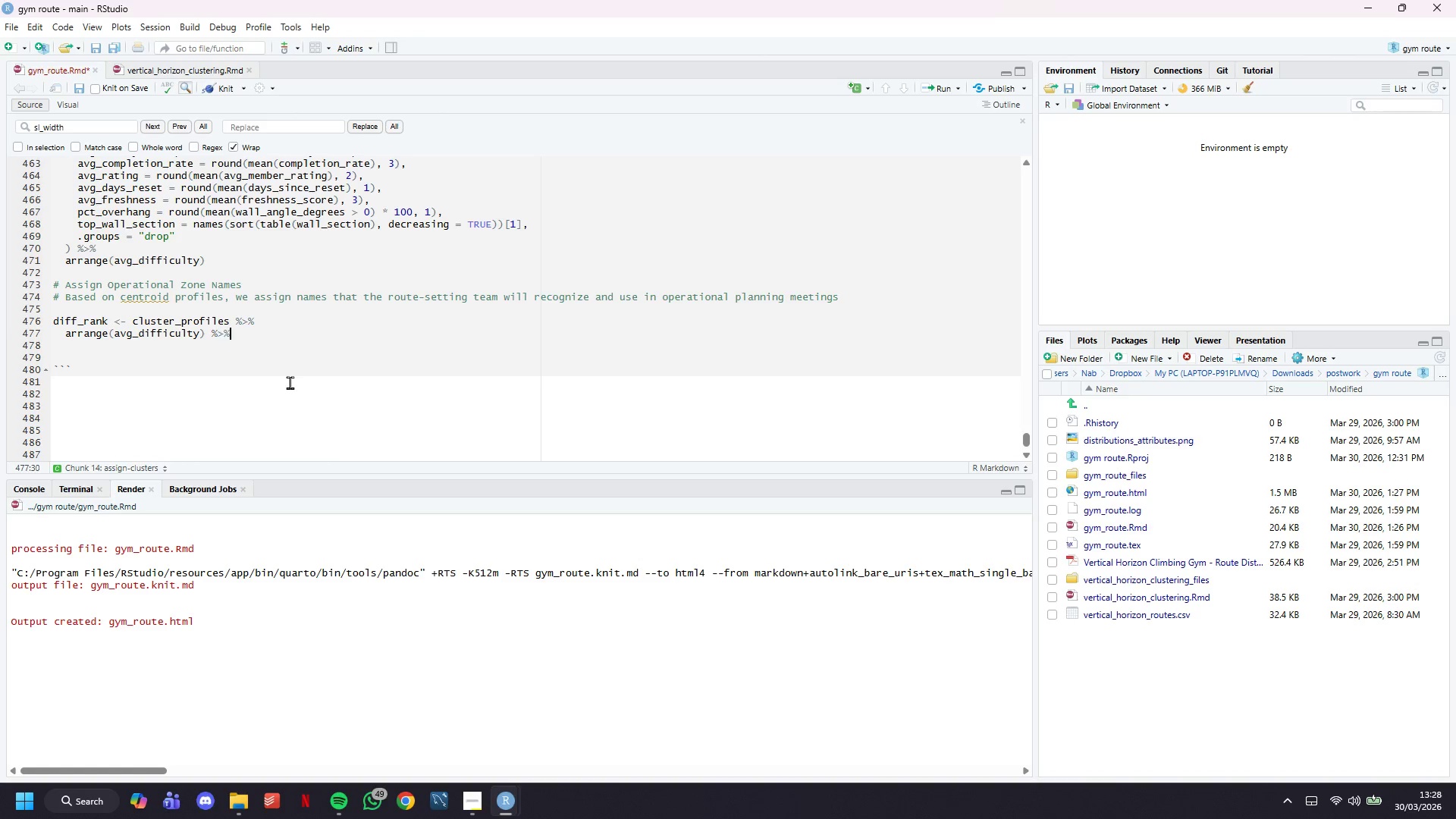 
key(Shift+5)
 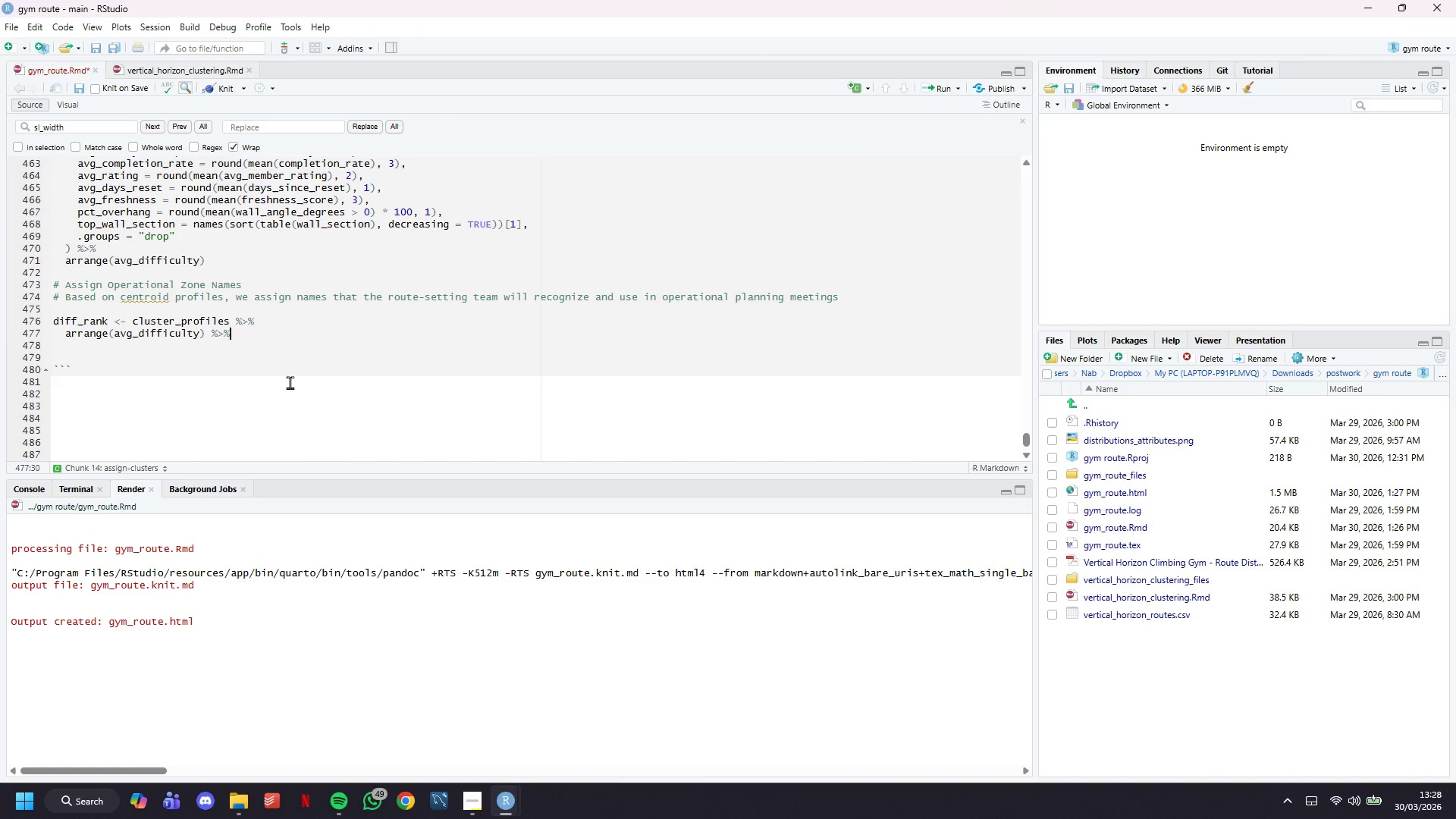 
key(Enter)
 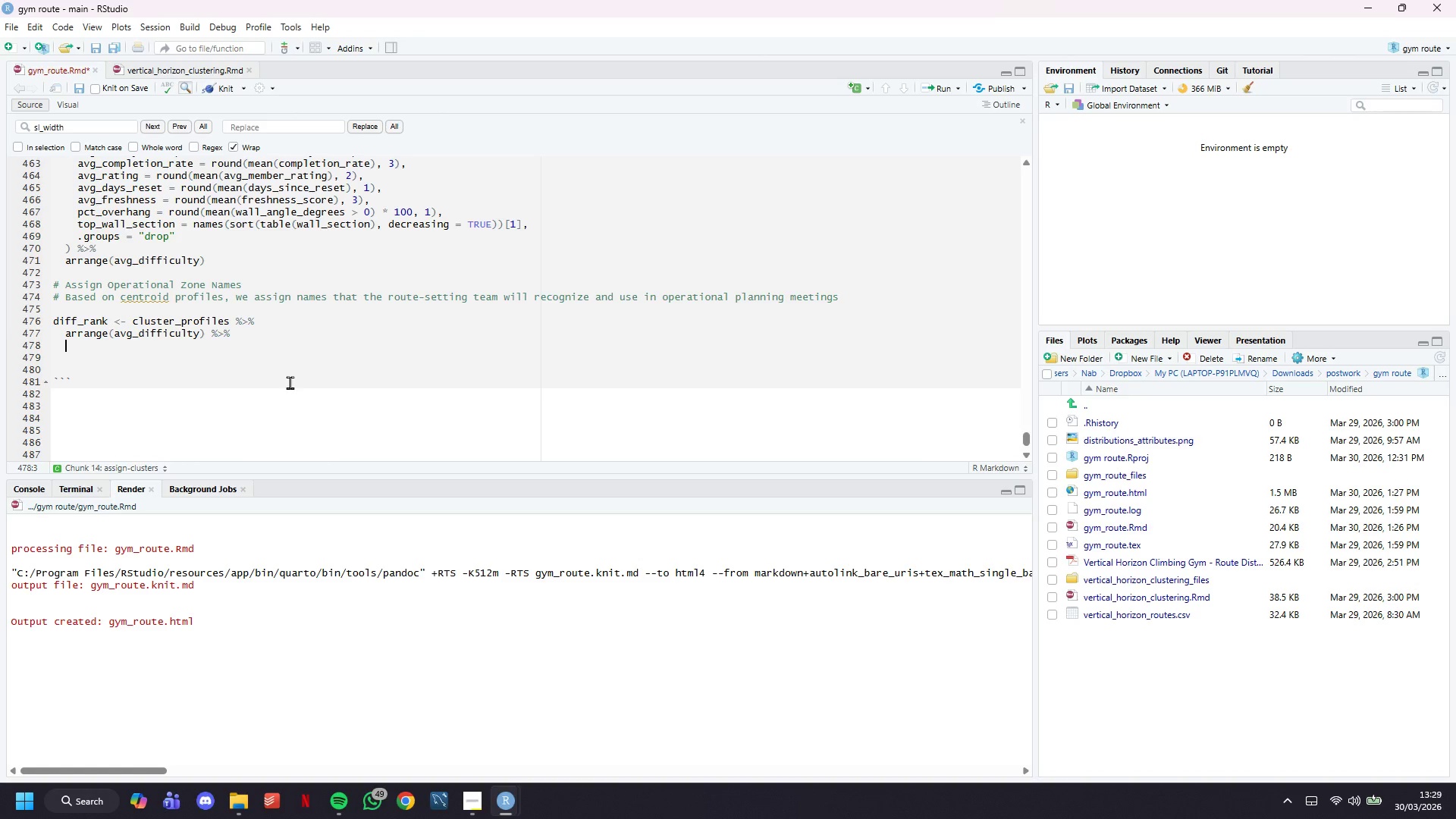 
type(pull(cluster_id)
 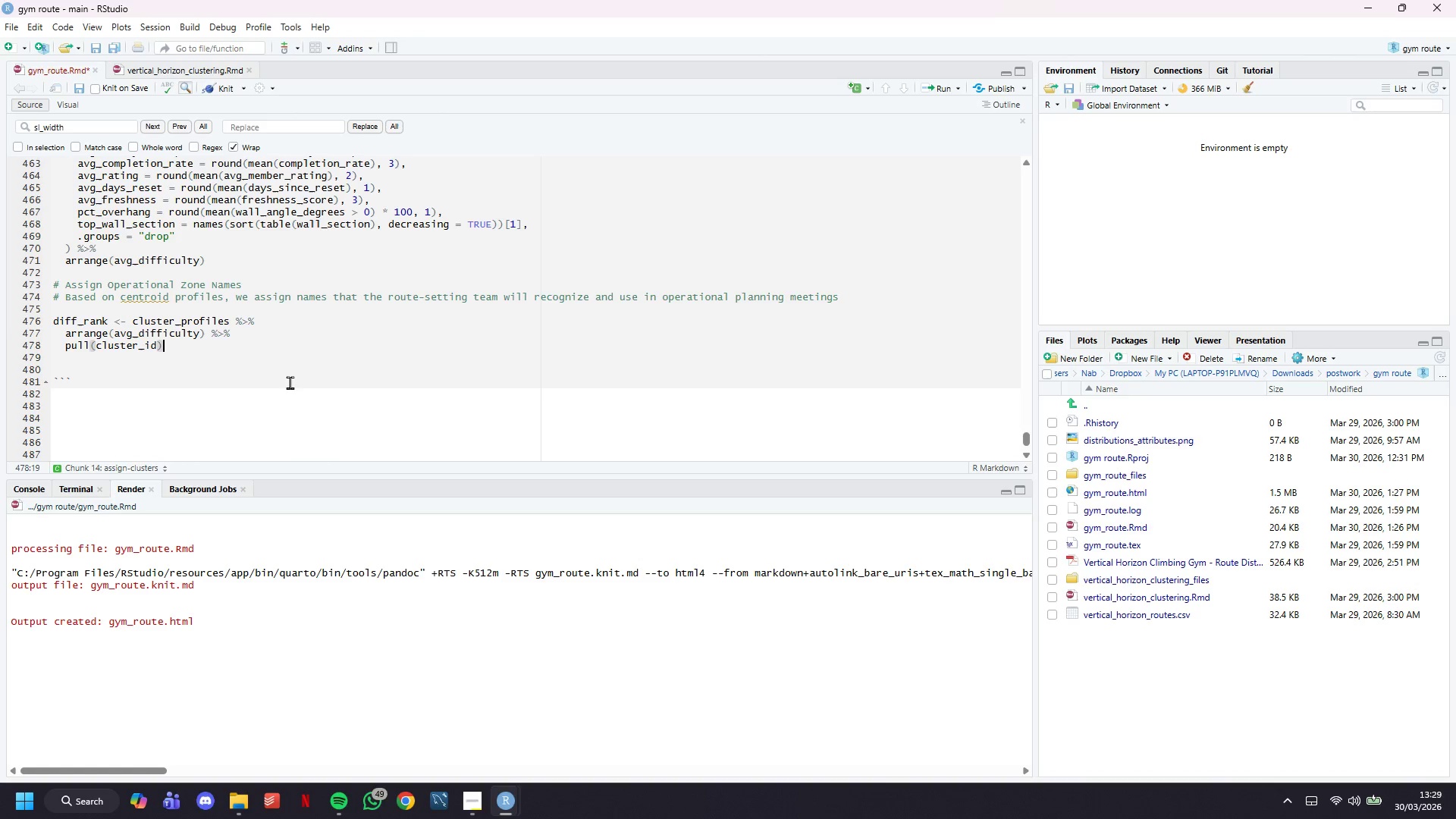 
key(ArrowRight)
 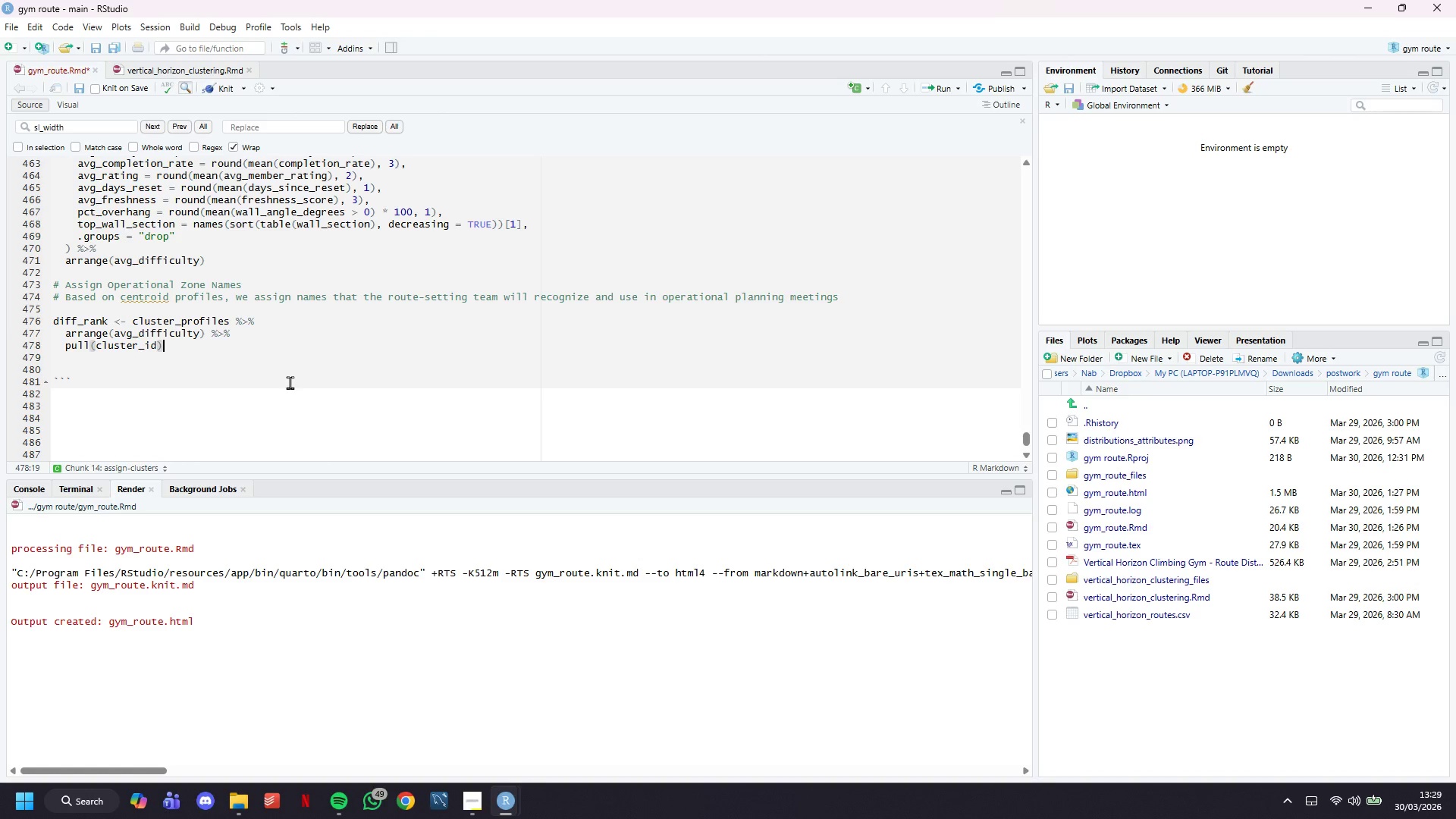 
wait(10.09)
 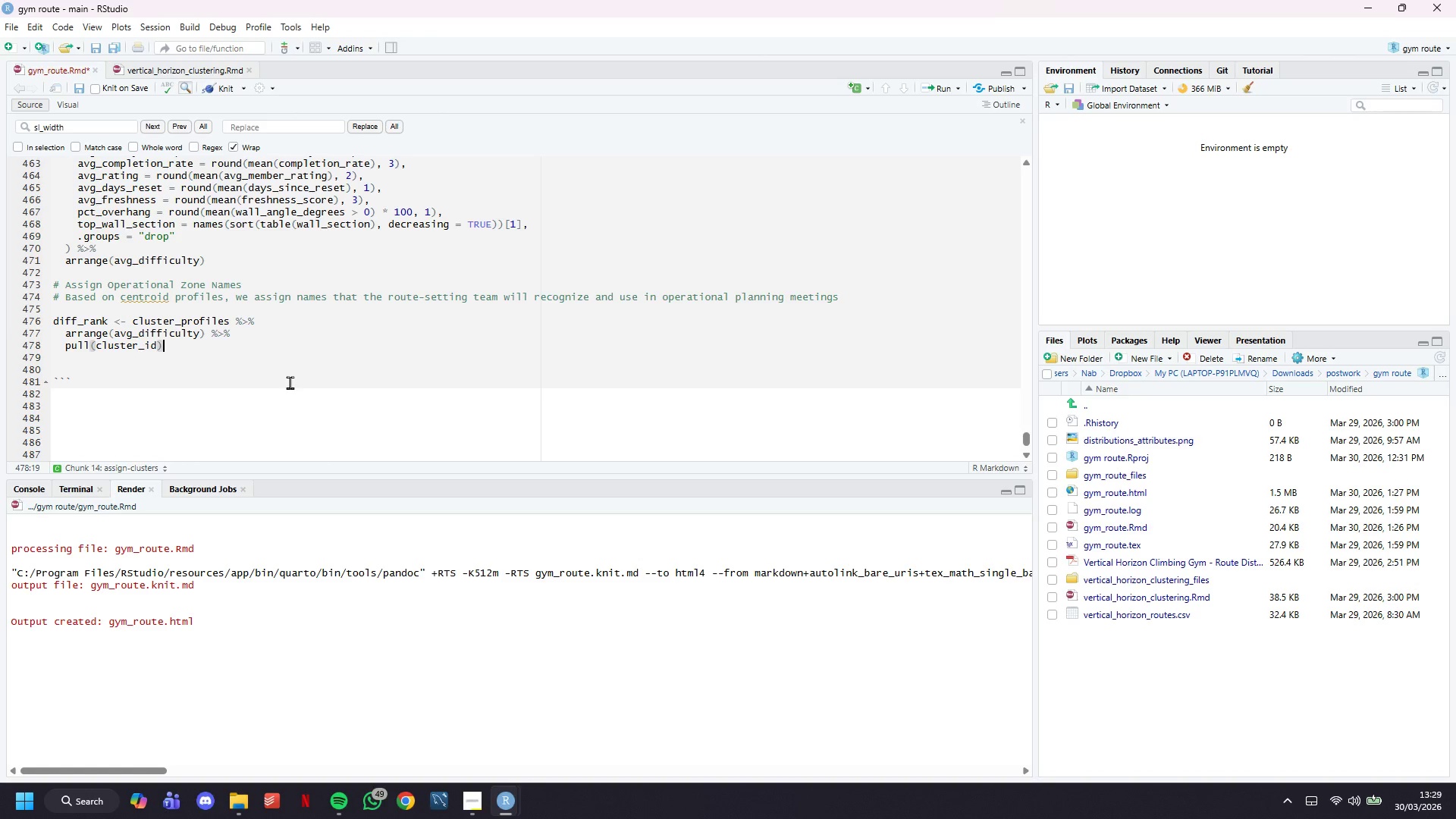 
key(Enter)
 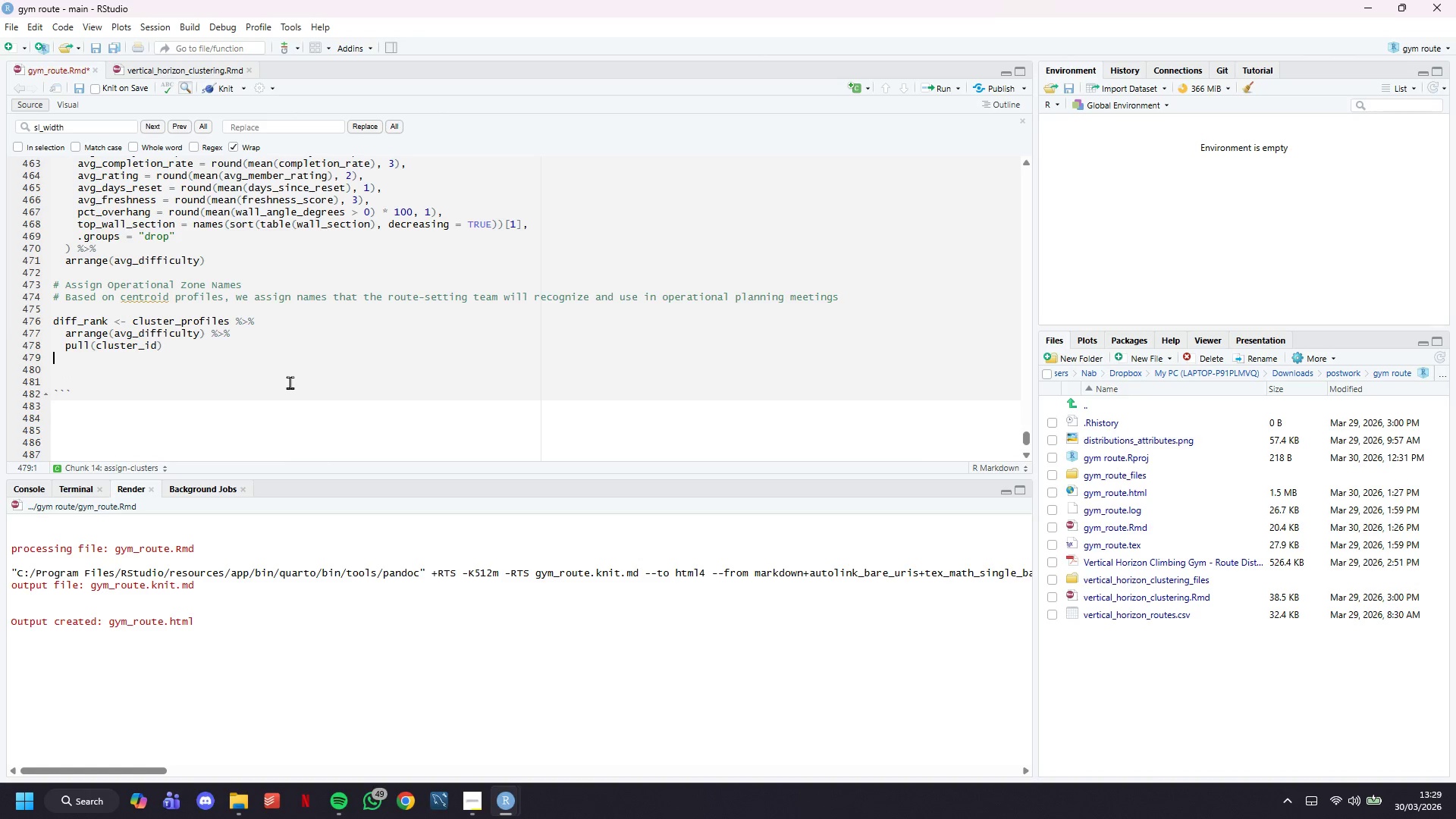 
key(Enter)
 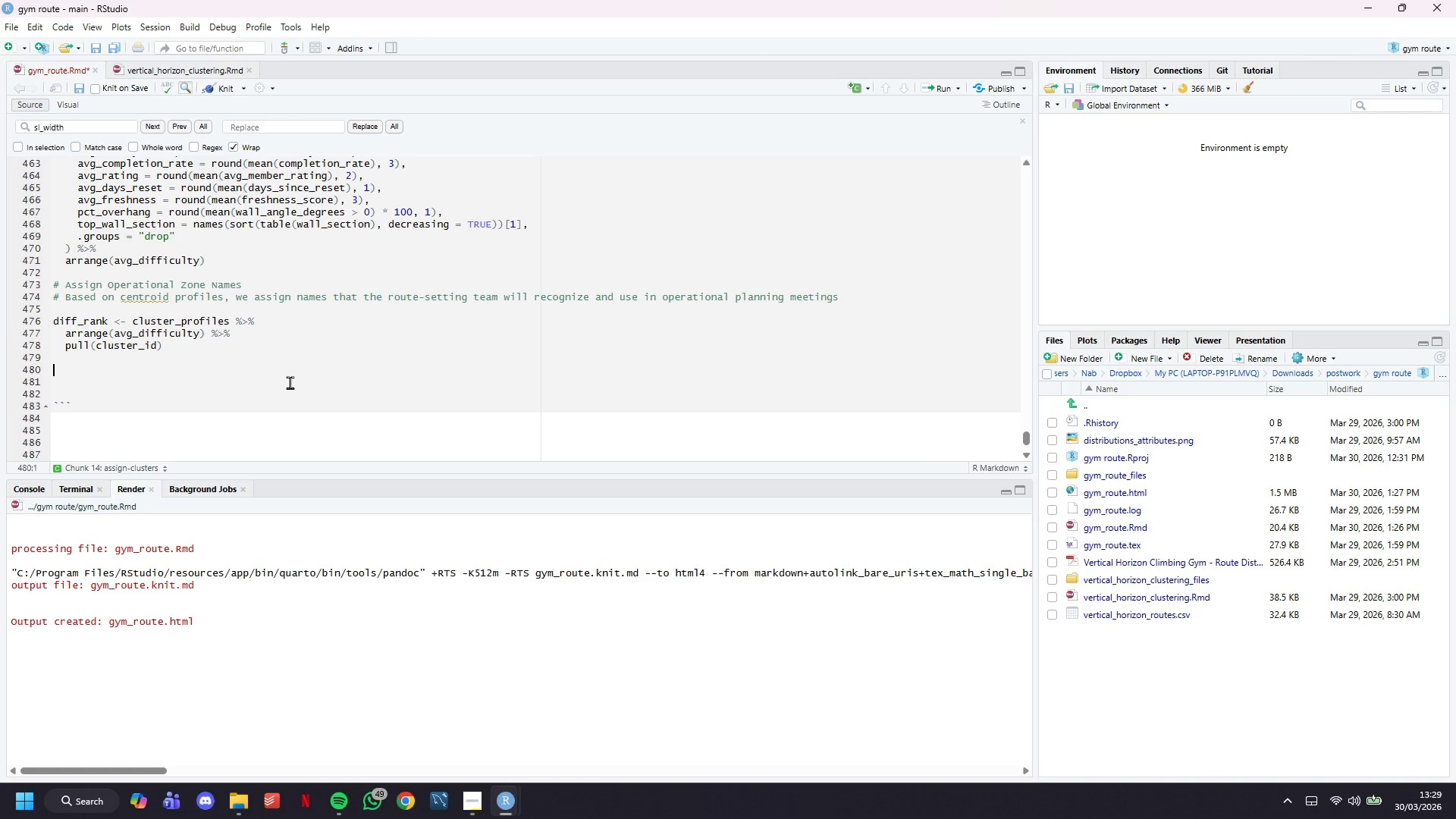 
type(zone_map <- set Names)
 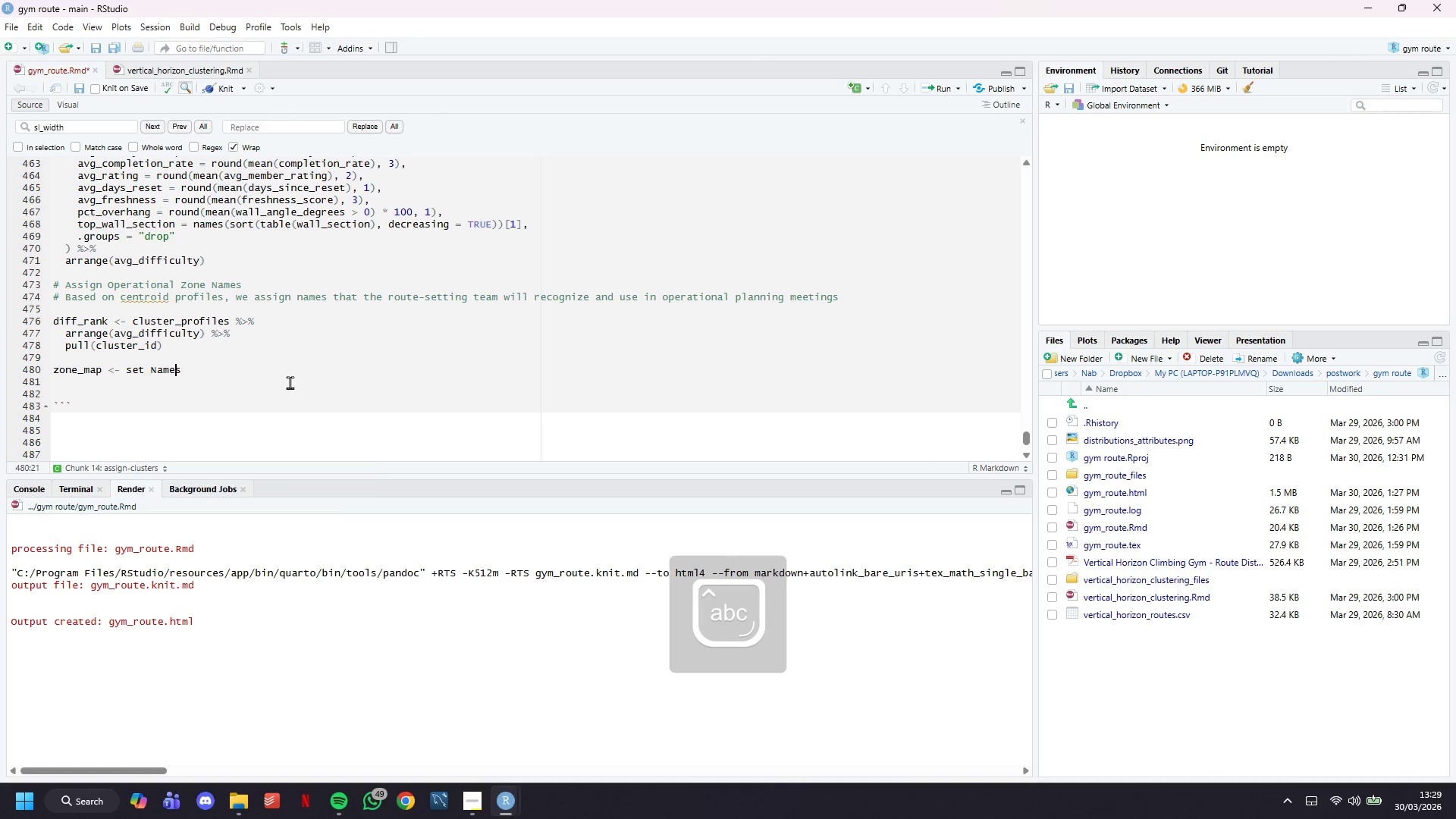 
 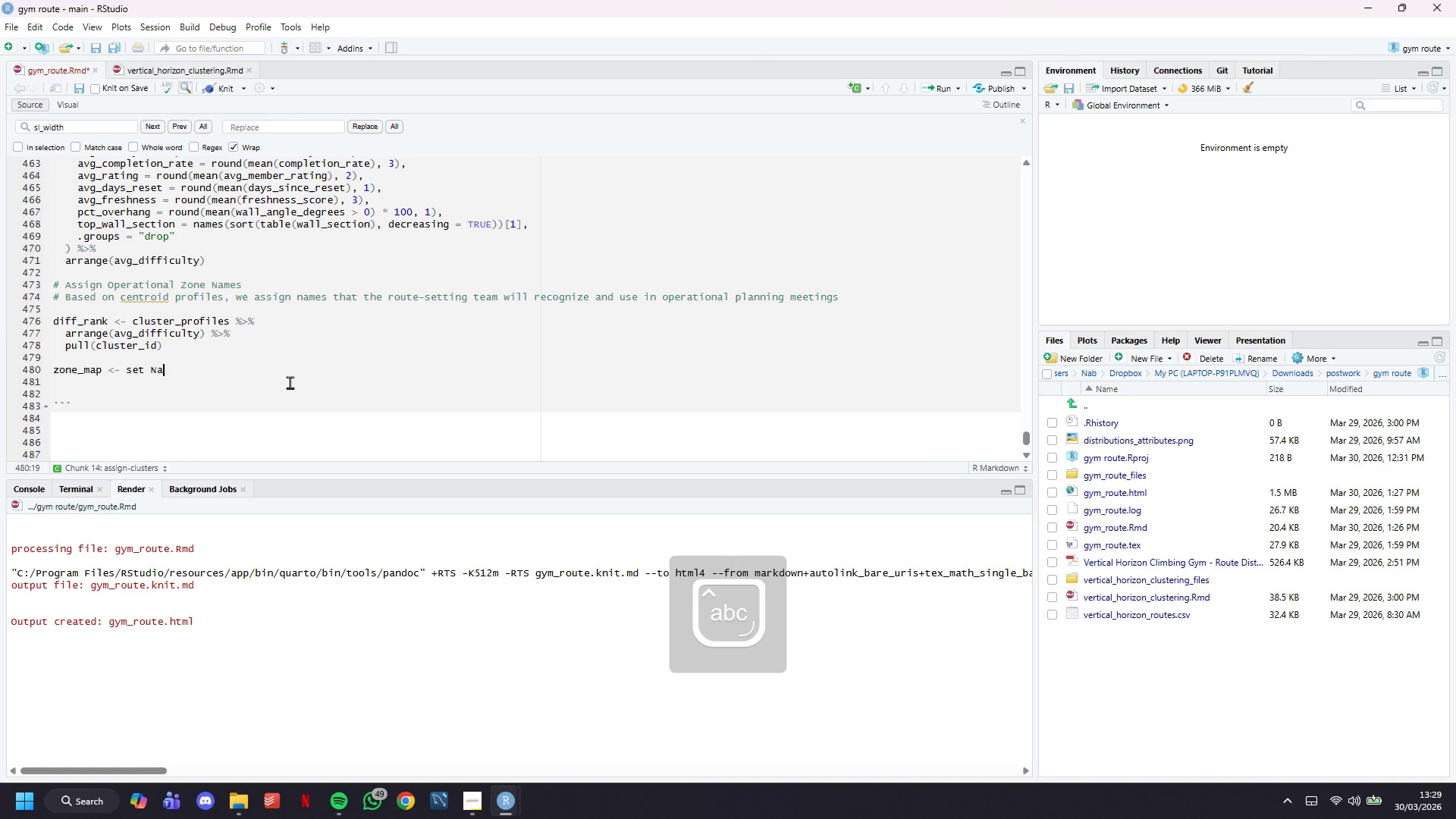 
key(ArrowLeft)
 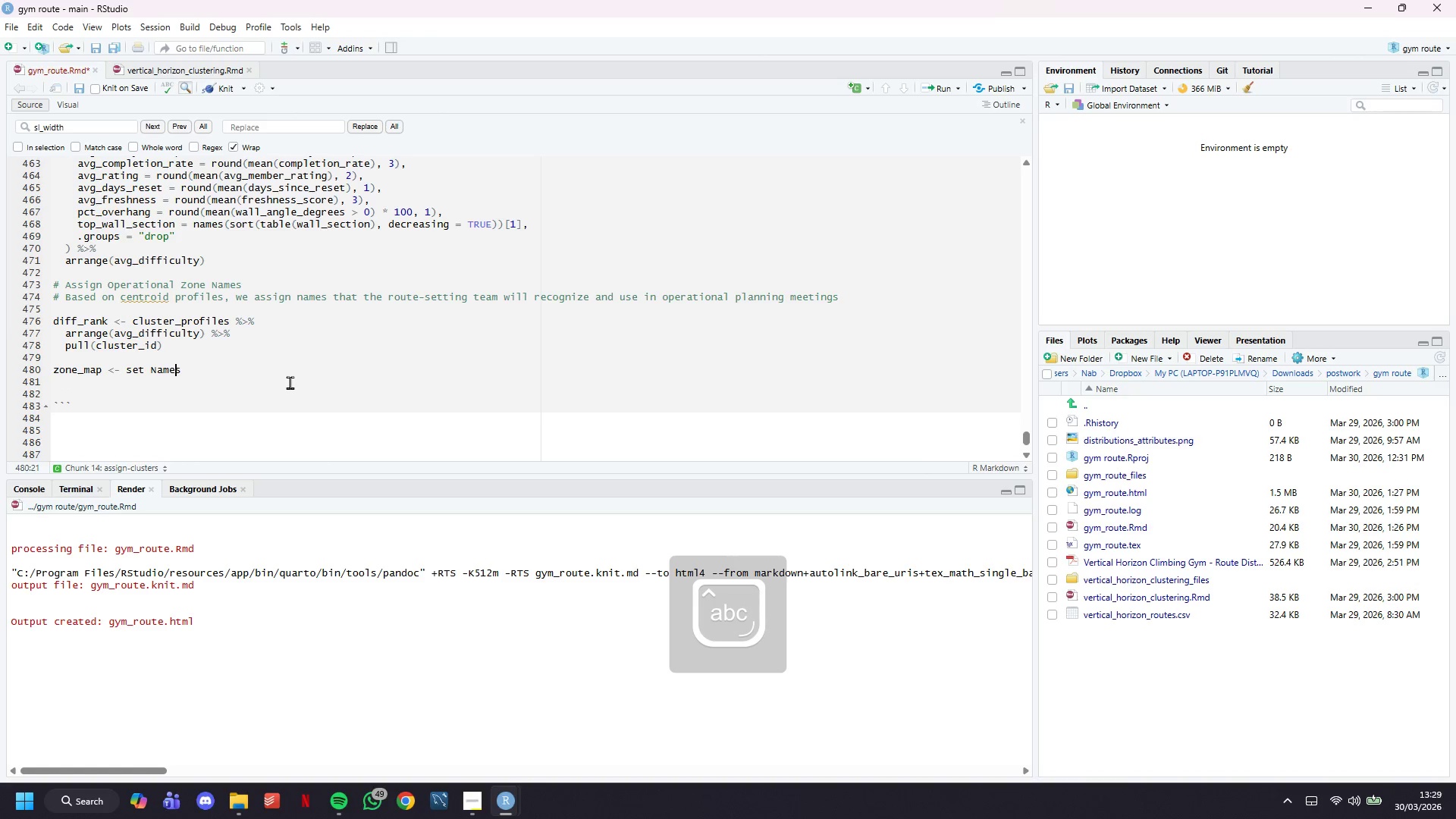 
key(ArrowLeft)
 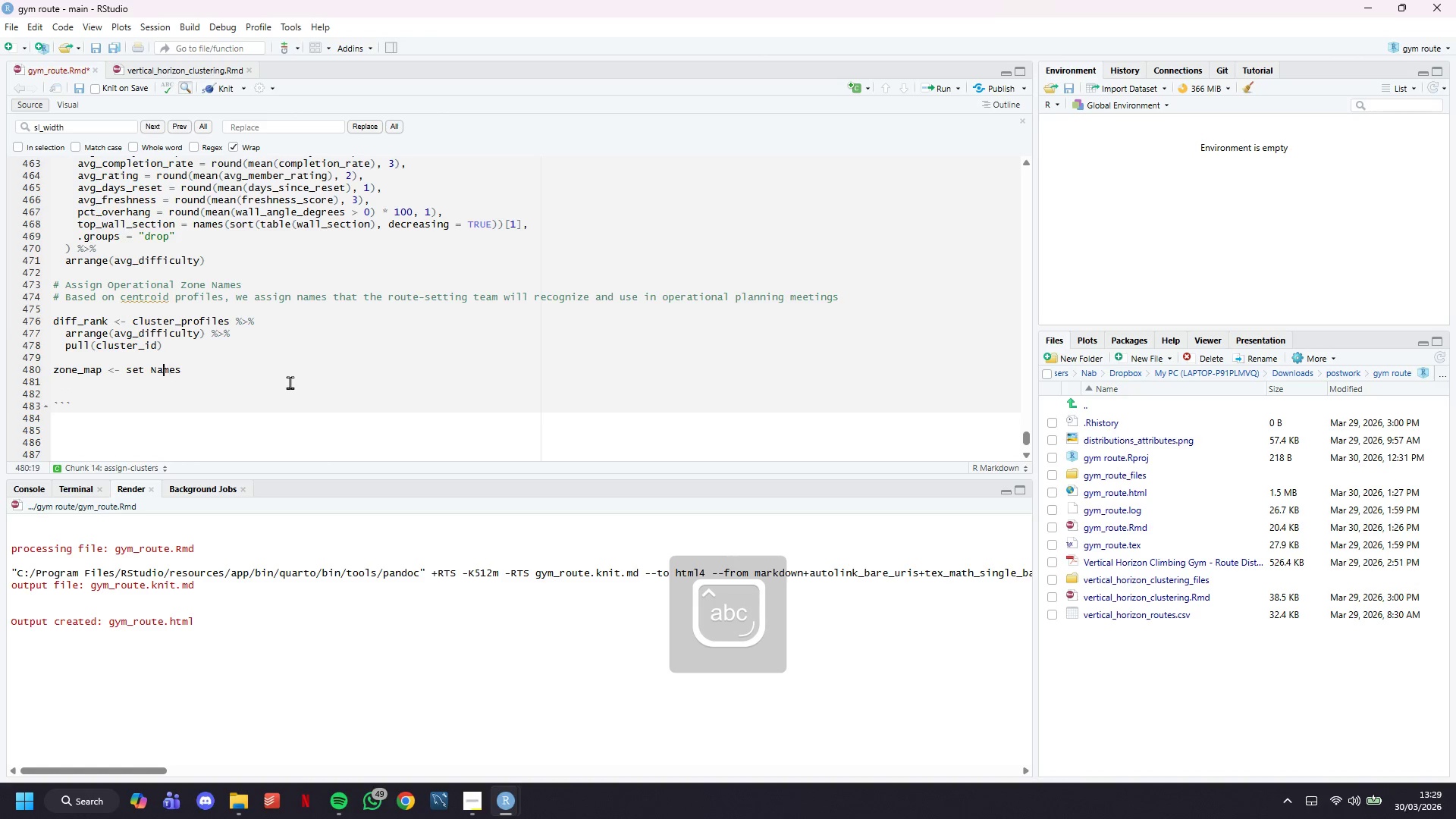 
key(ArrowLeft)
 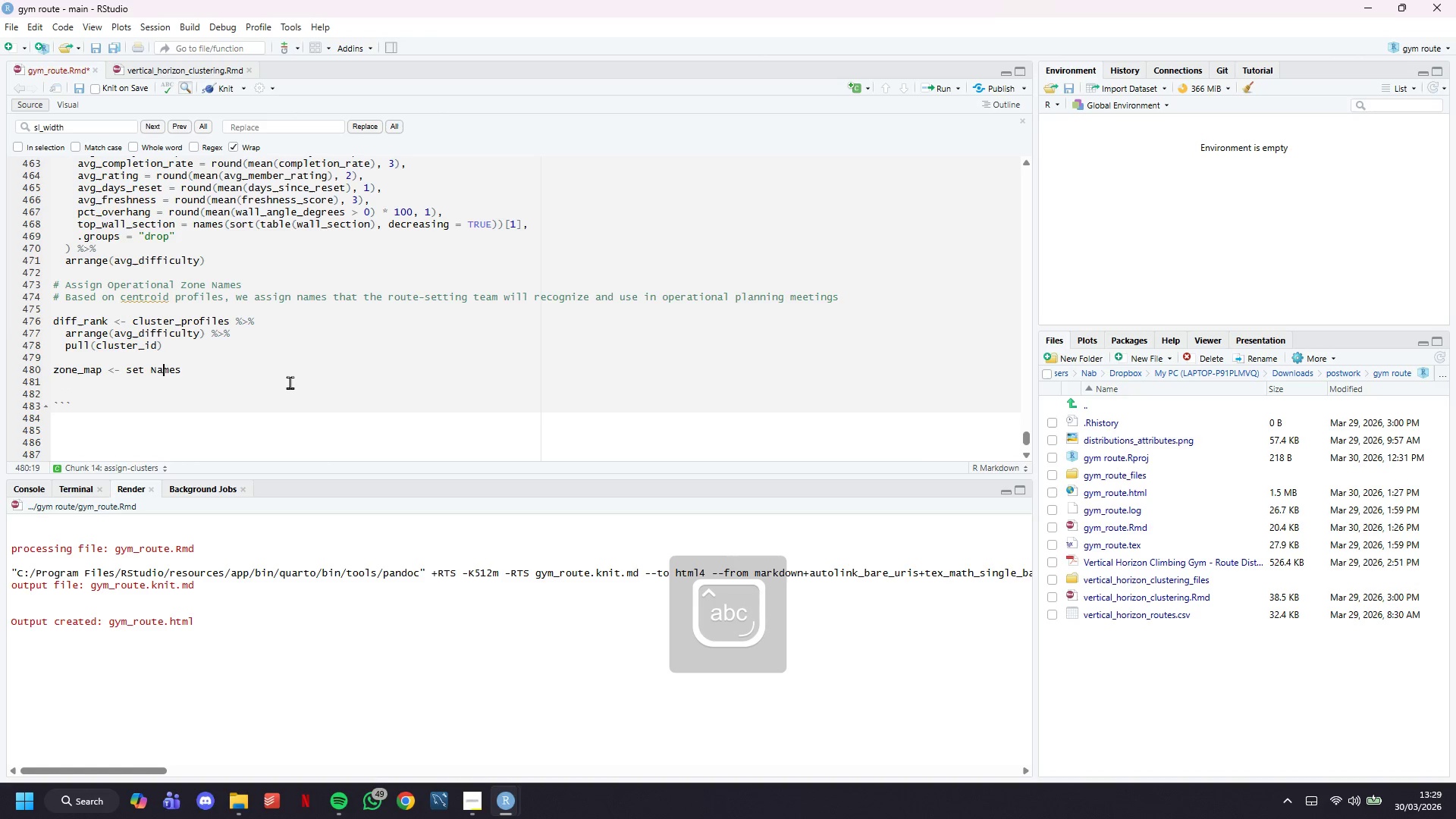 
key(ArrowLeft)
 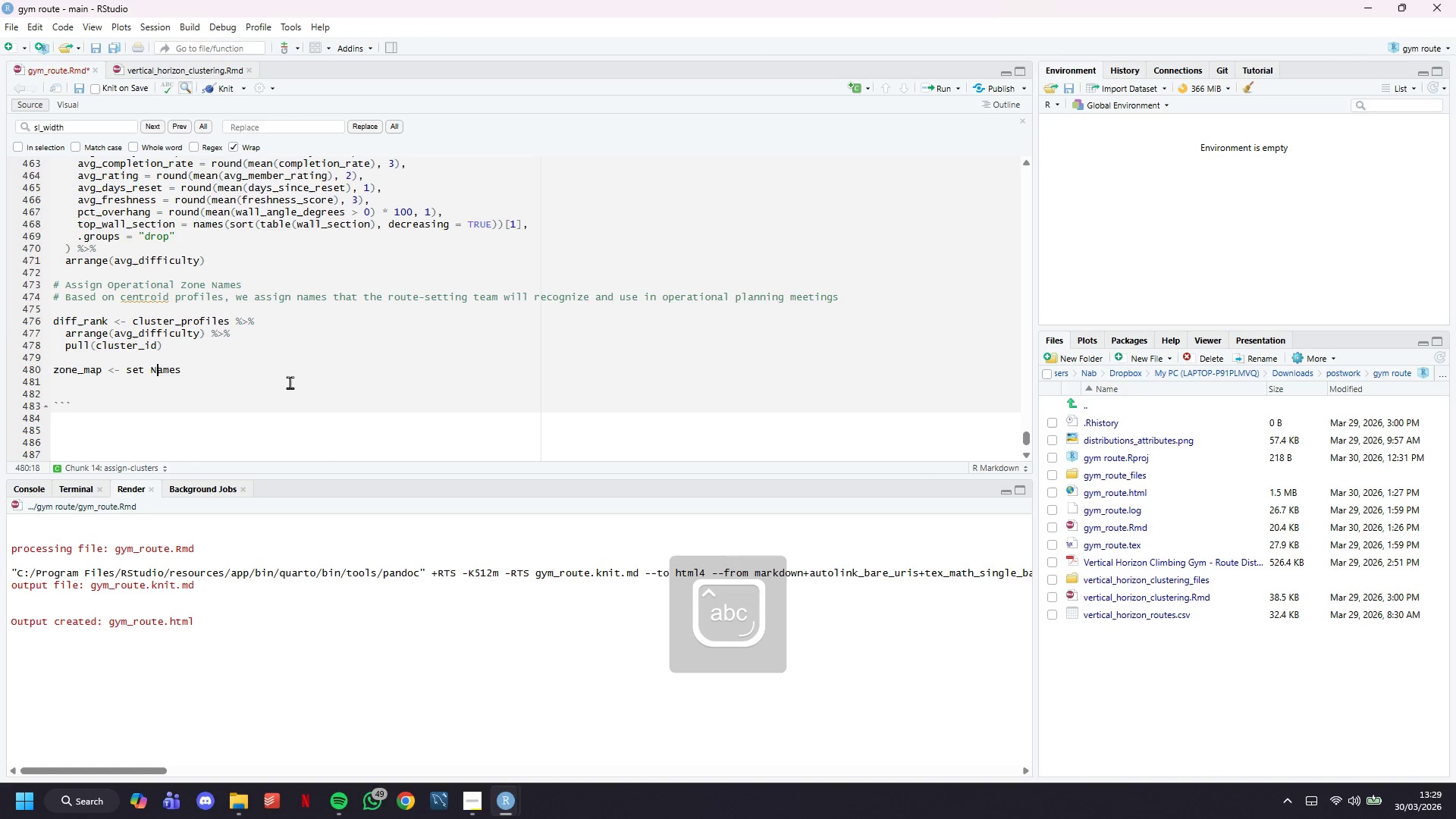 
key(Backspace)
 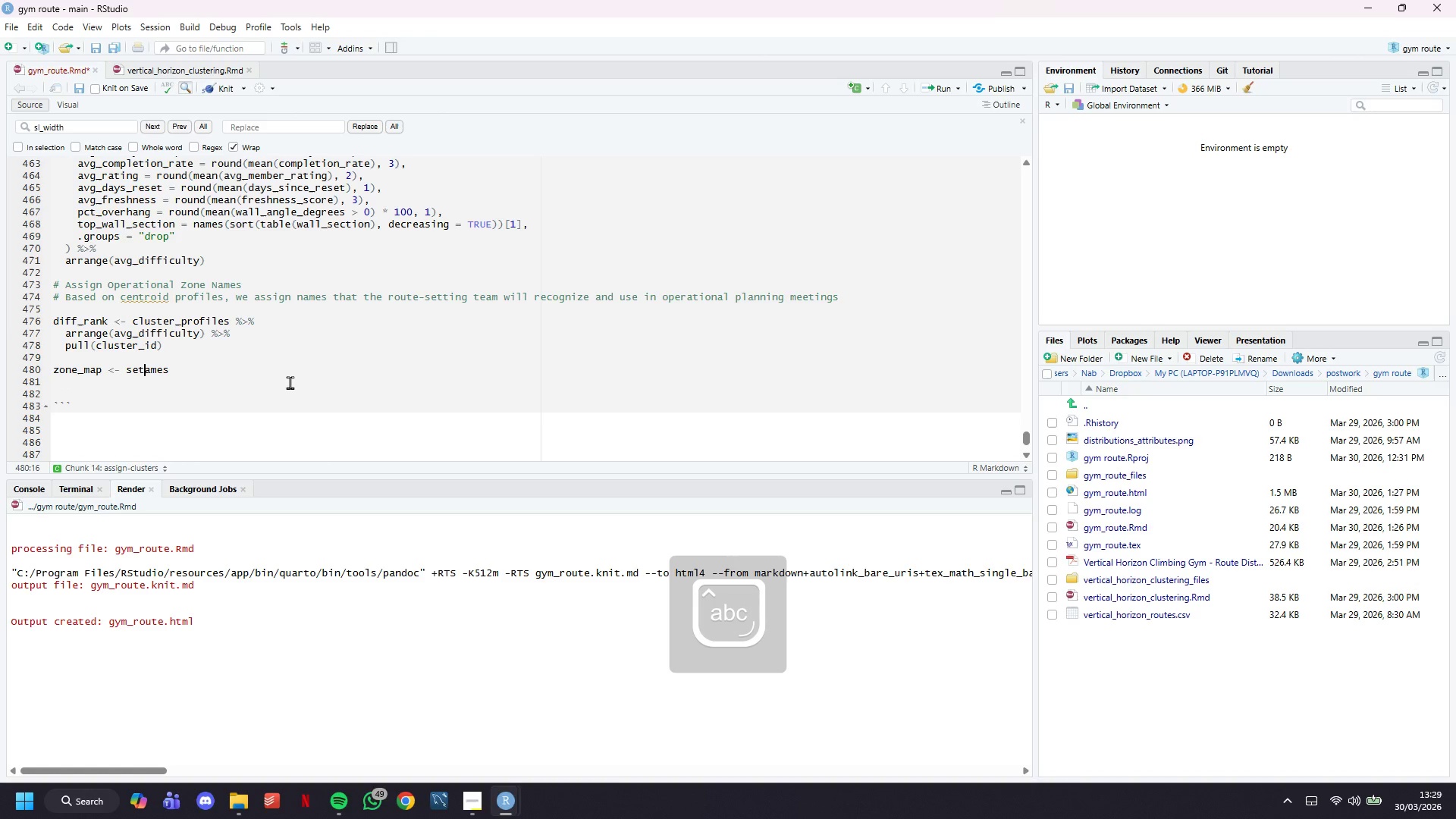 
key(Backspace)
 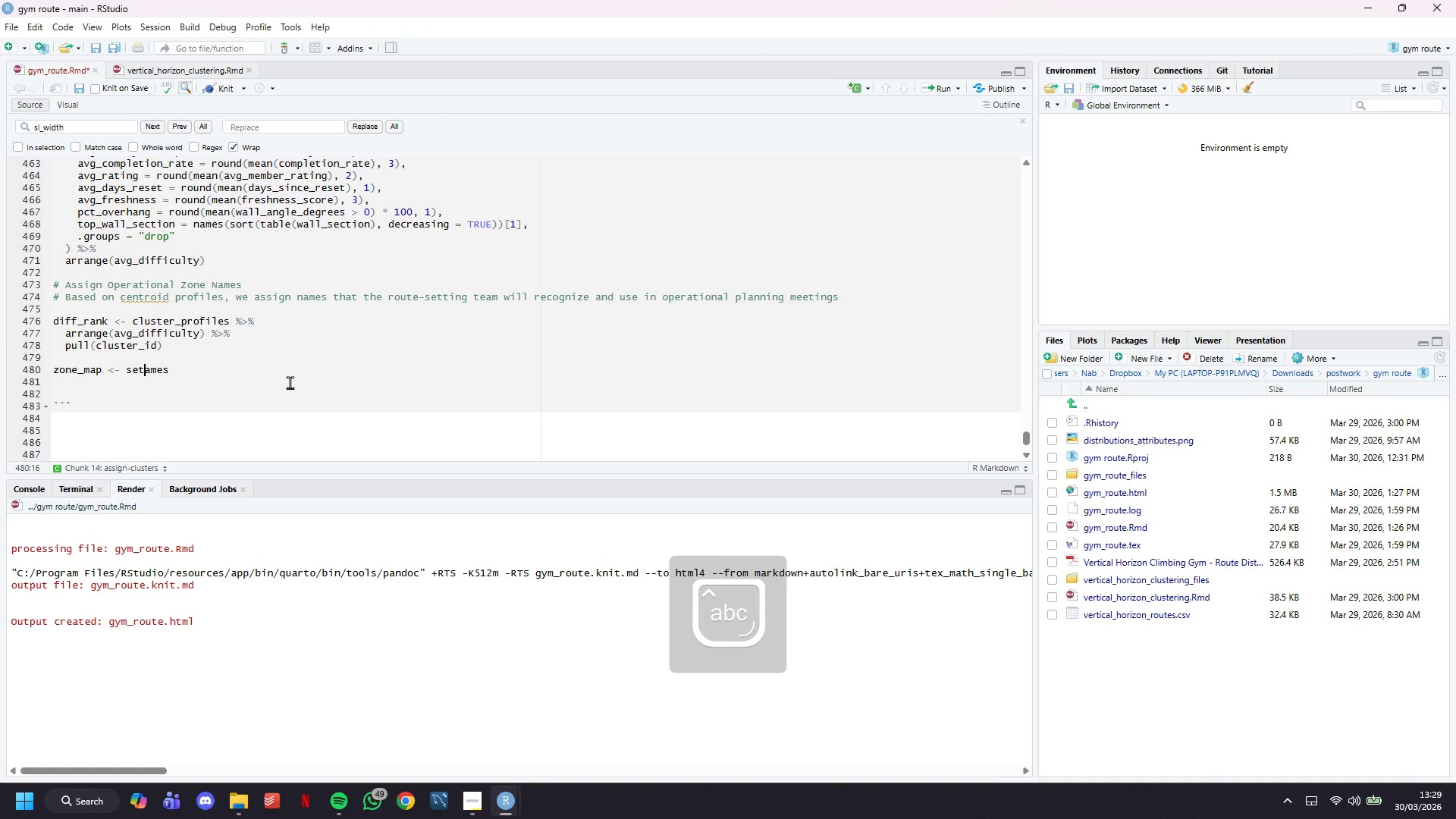 
key(CapsLock)
 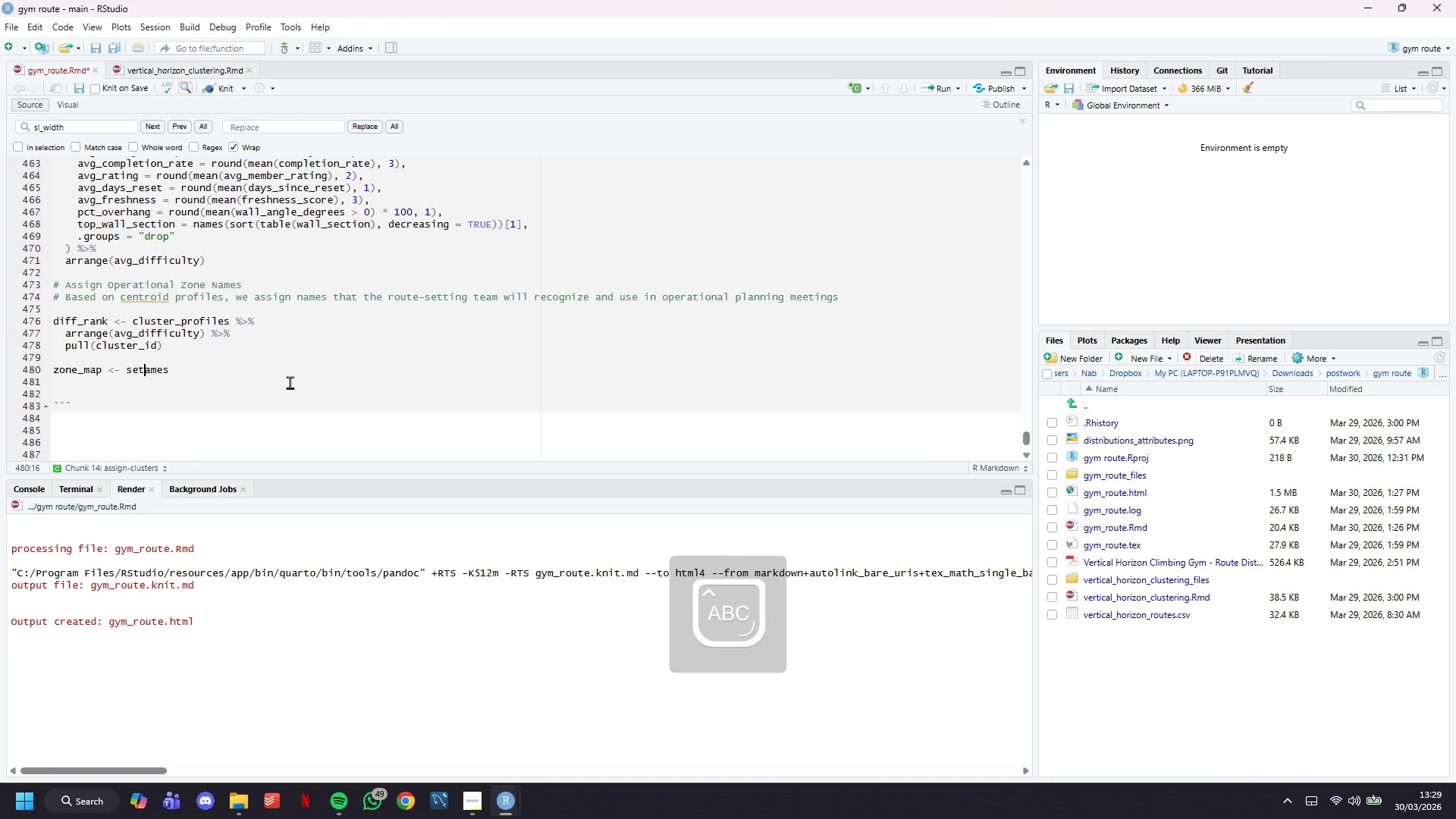 
key(N)
 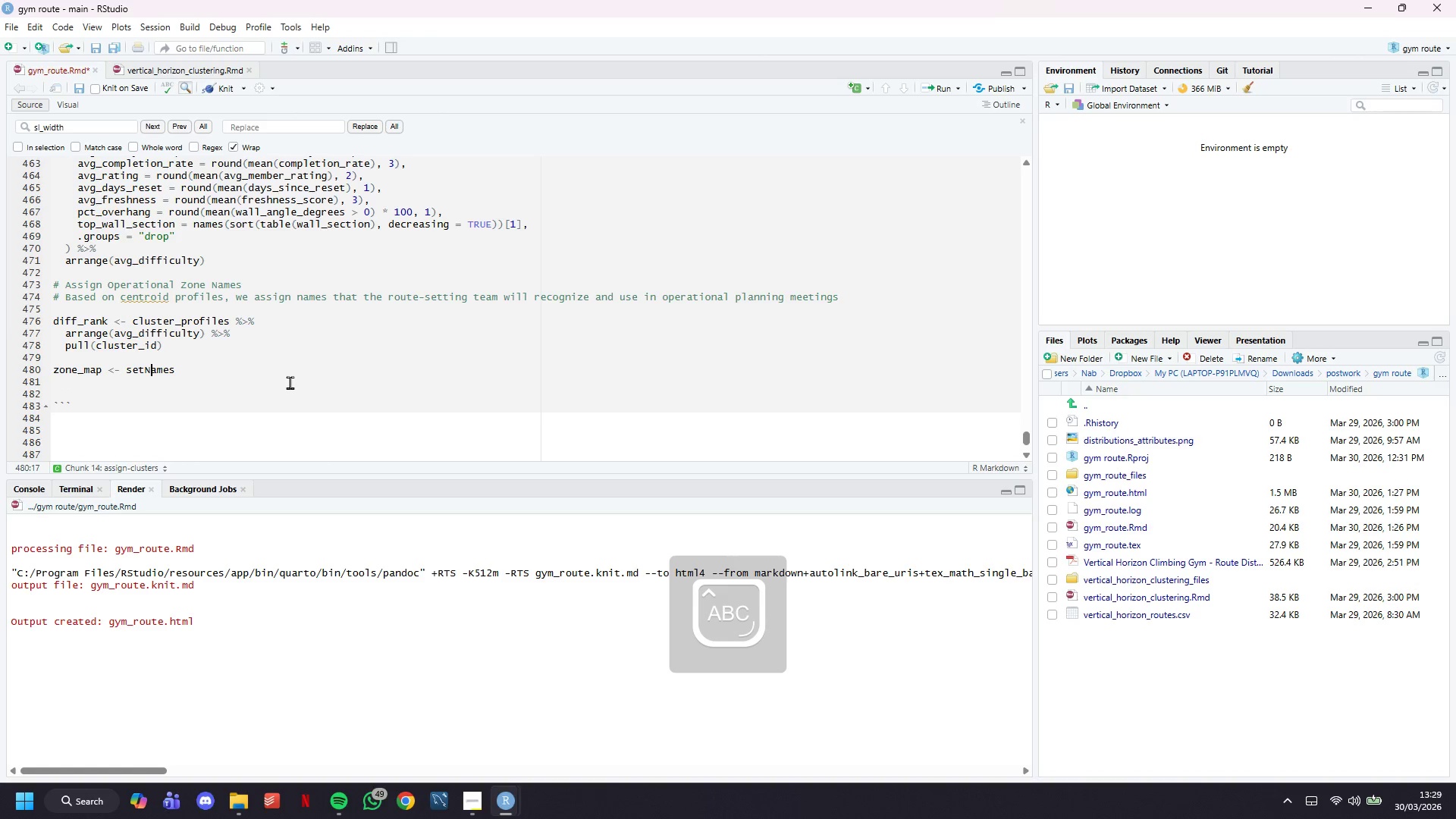 
key(CapsLock)
 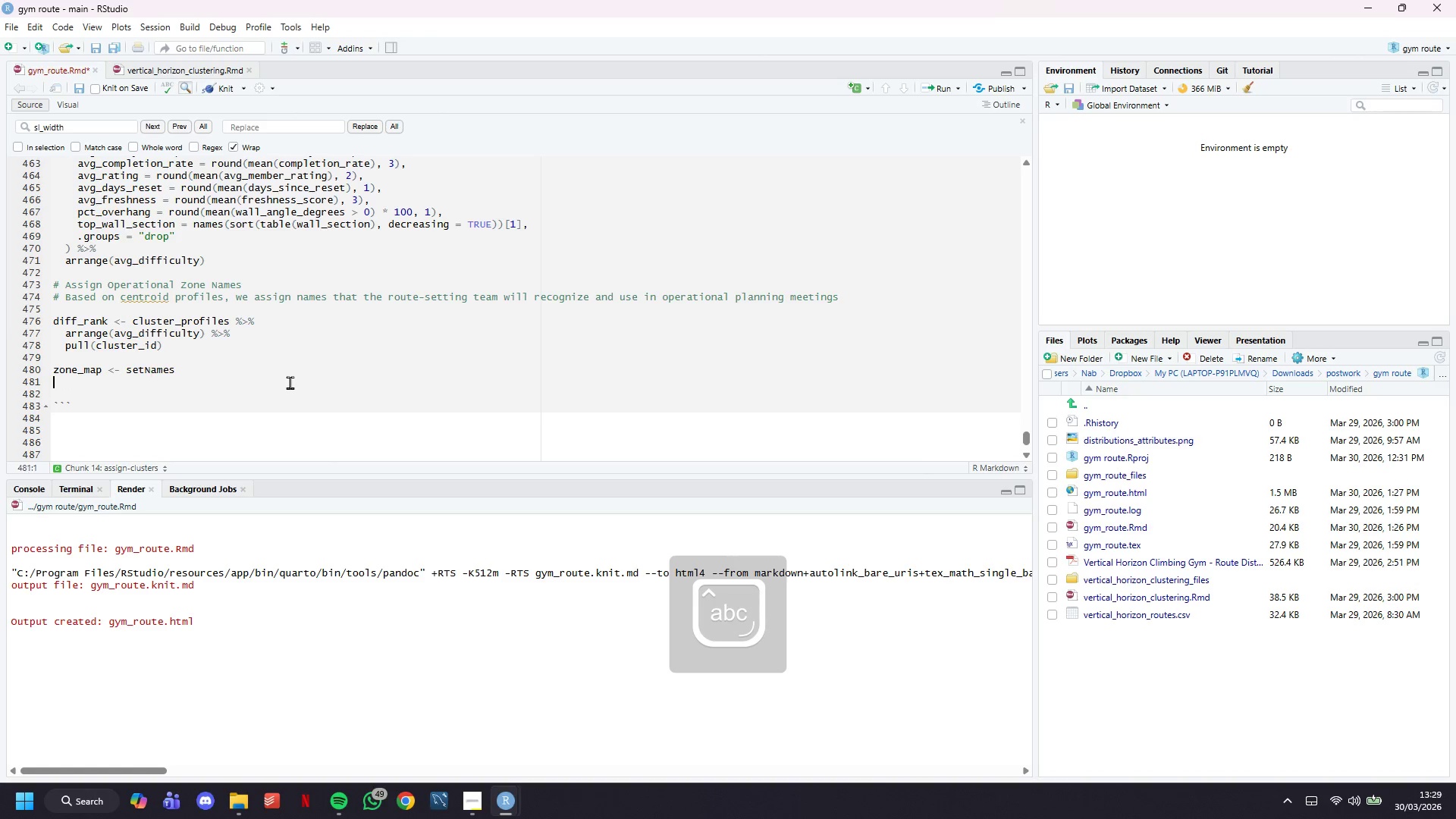 
key(ArrowDown)
 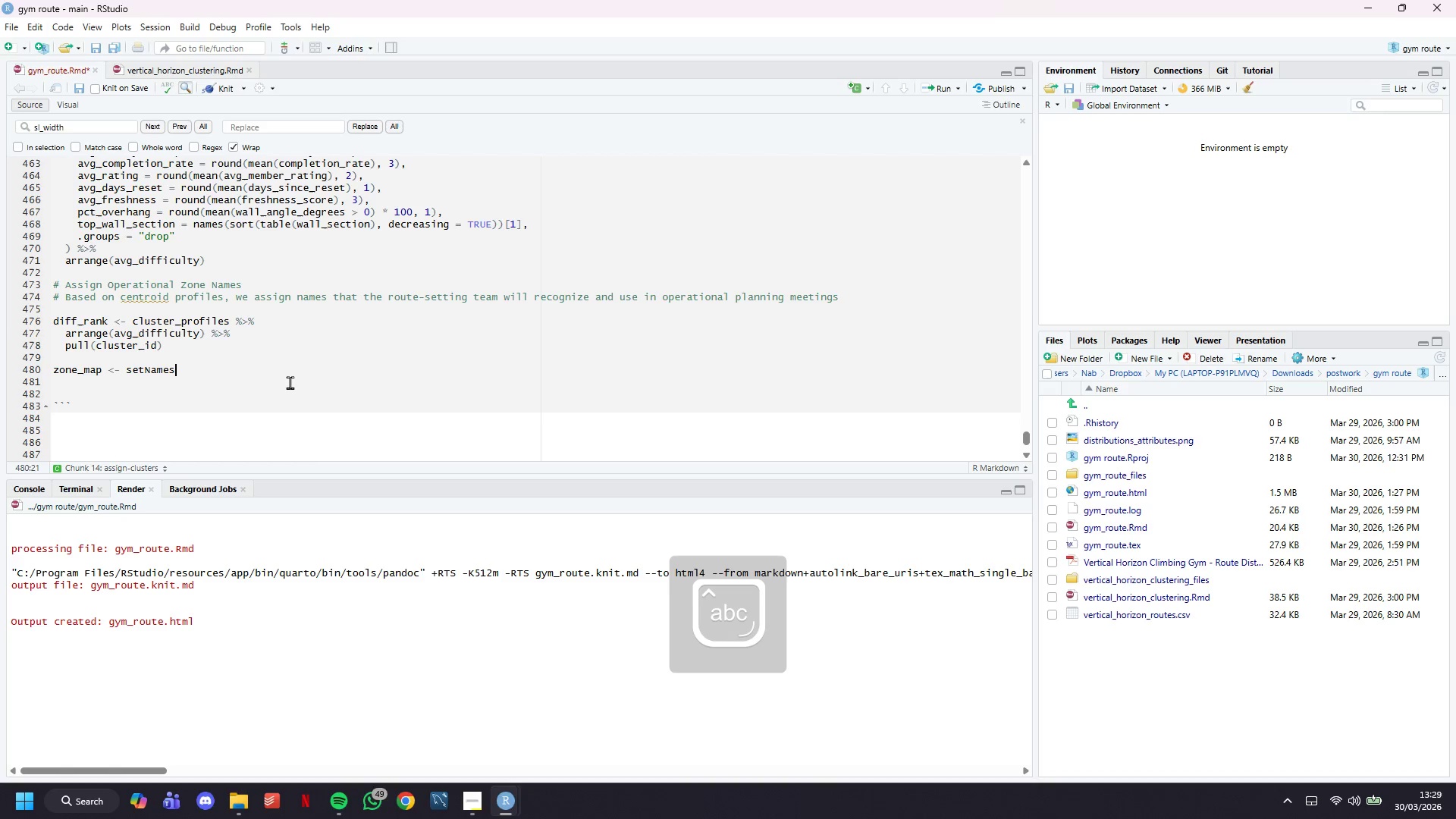 
key(ArrowLeft)
 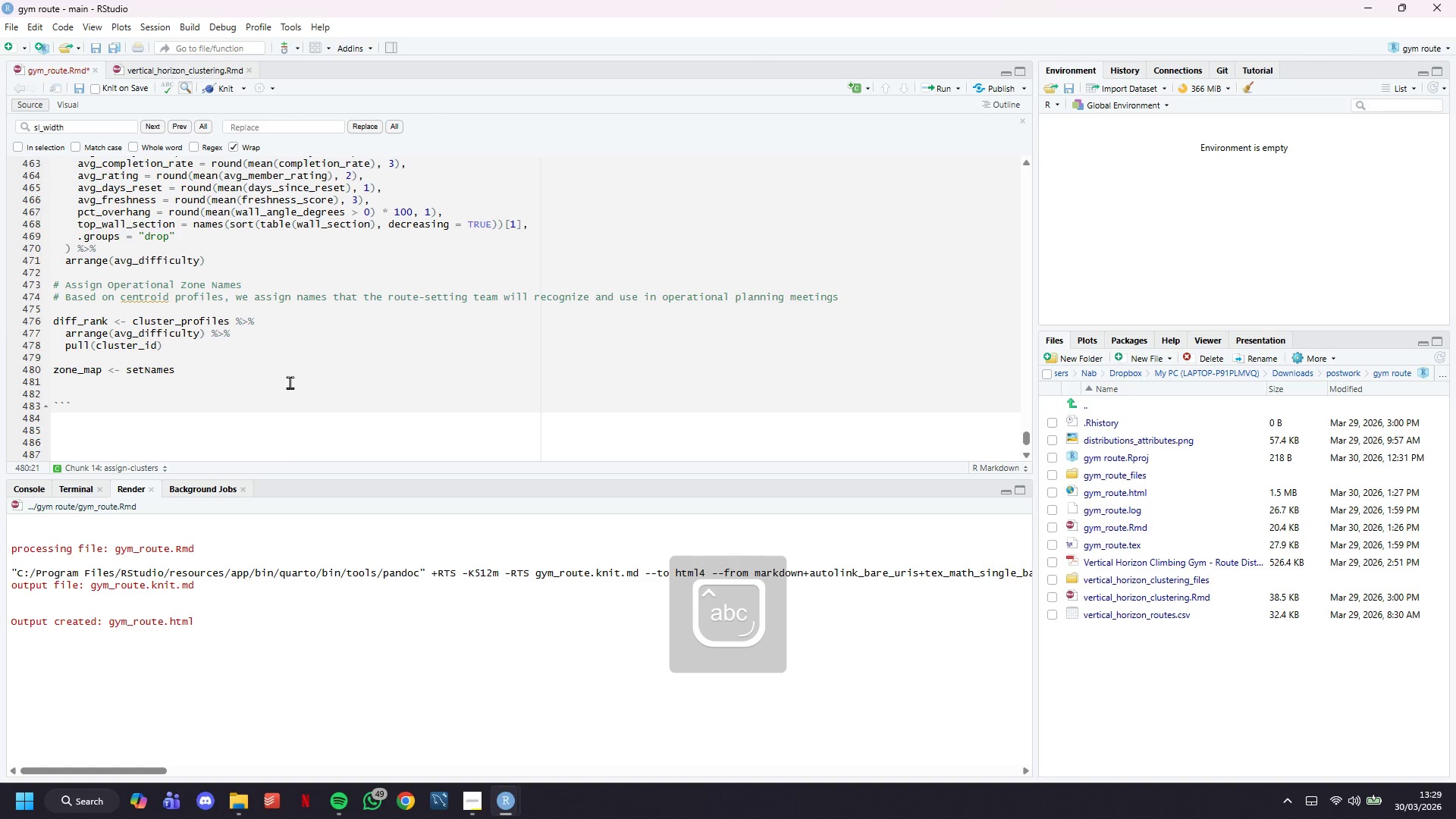 
key(Space)
 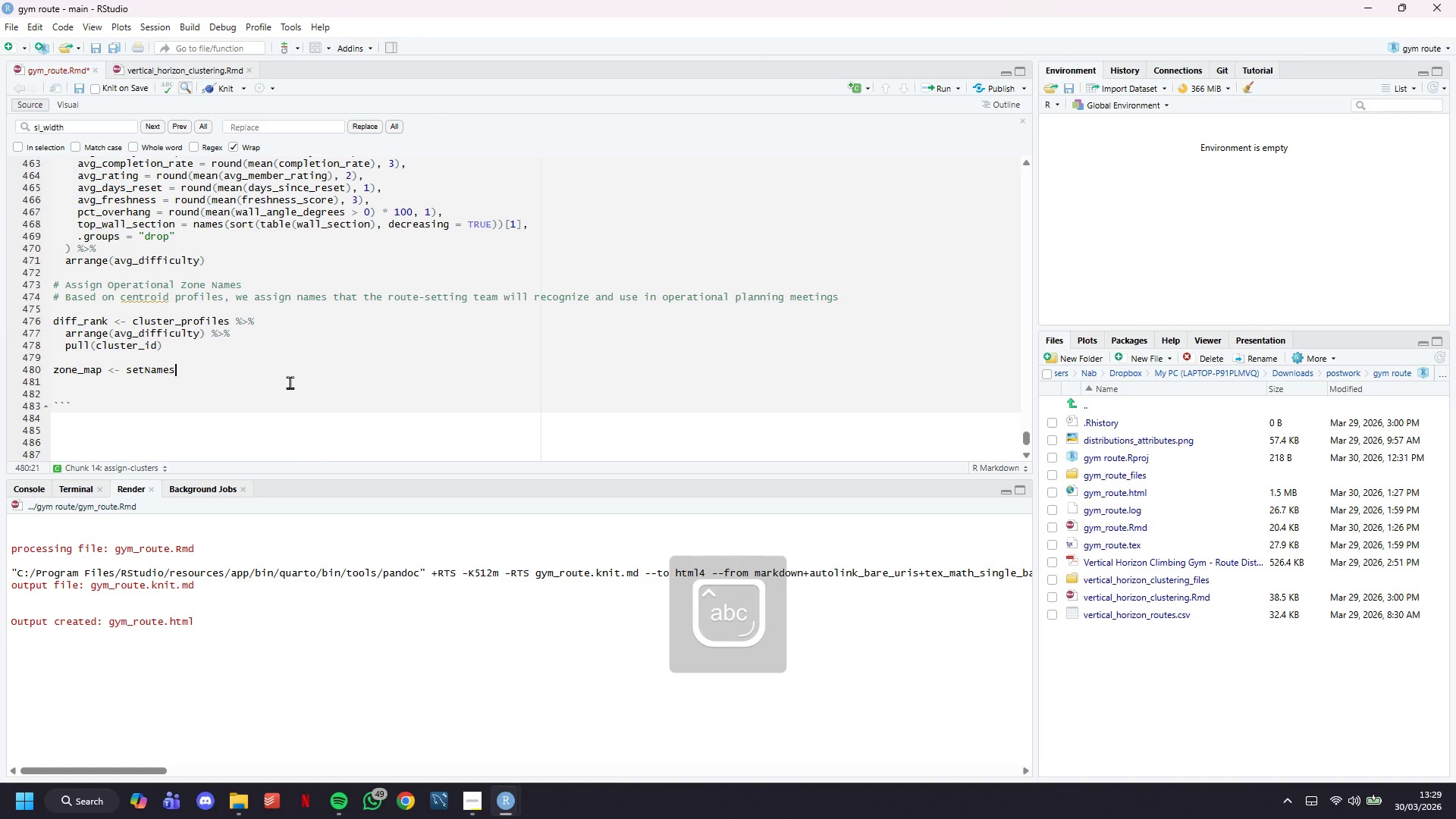 
key(Backspace)
 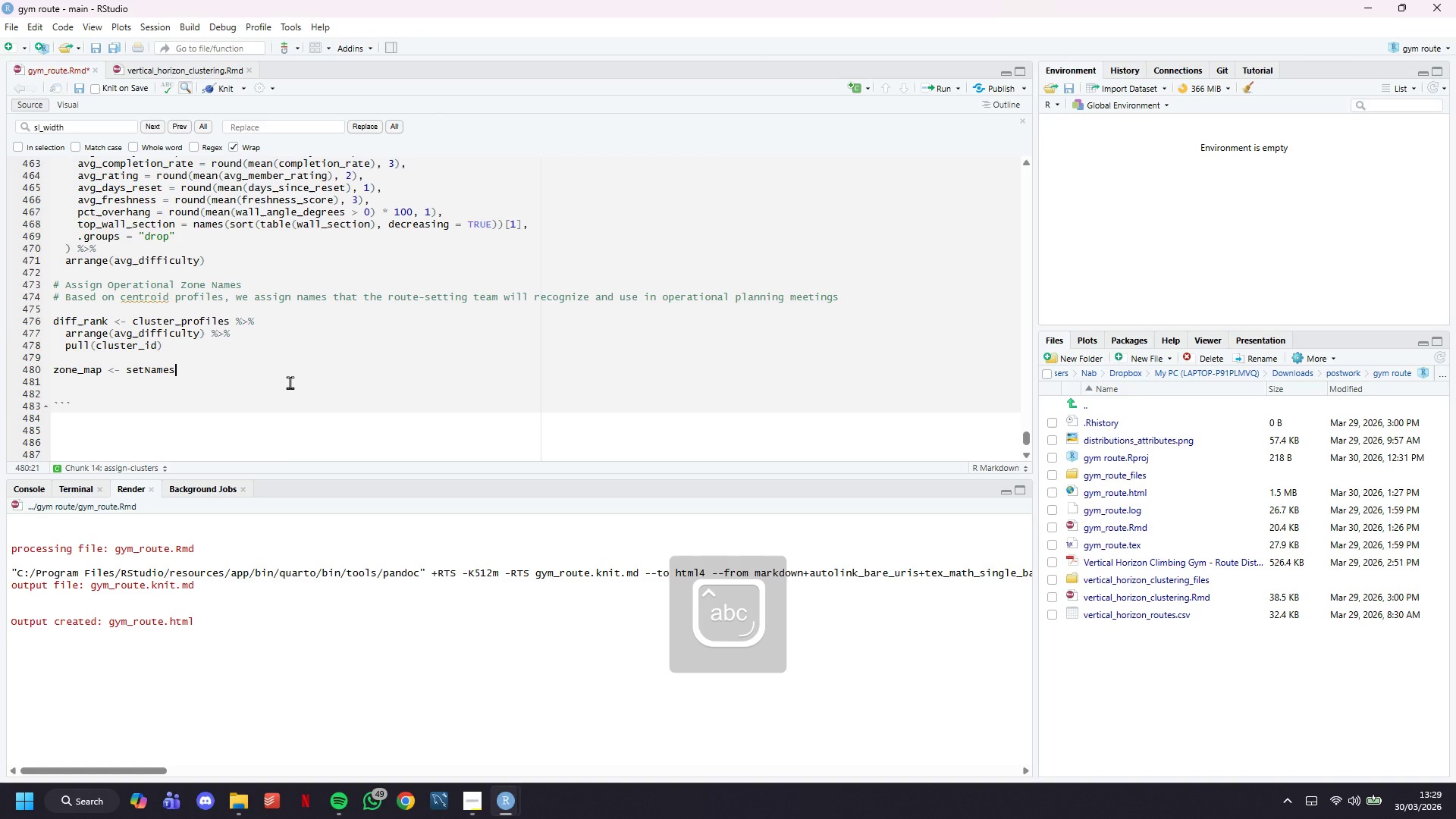 
key(Shift+9)
 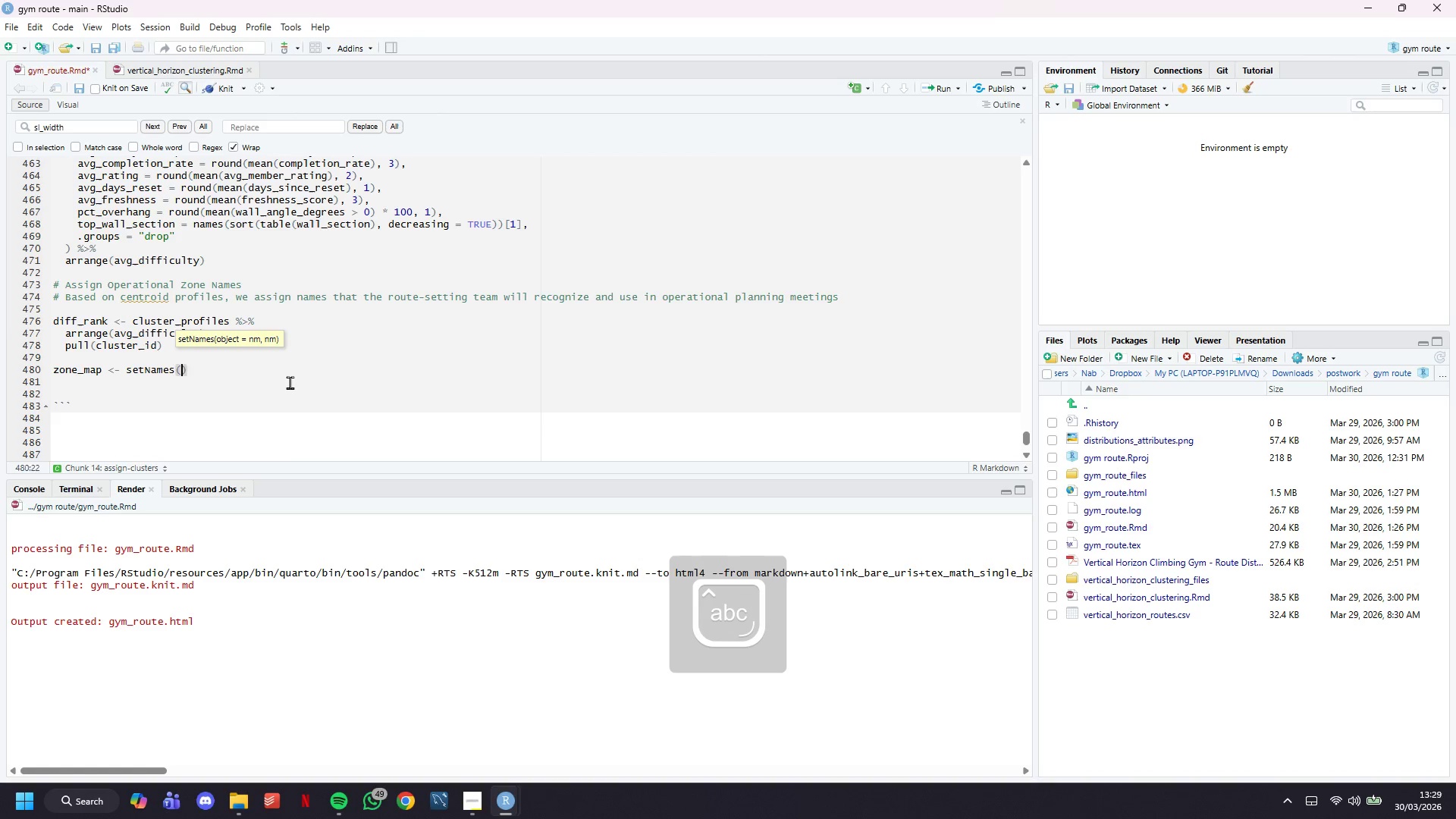 
key(Enter)
 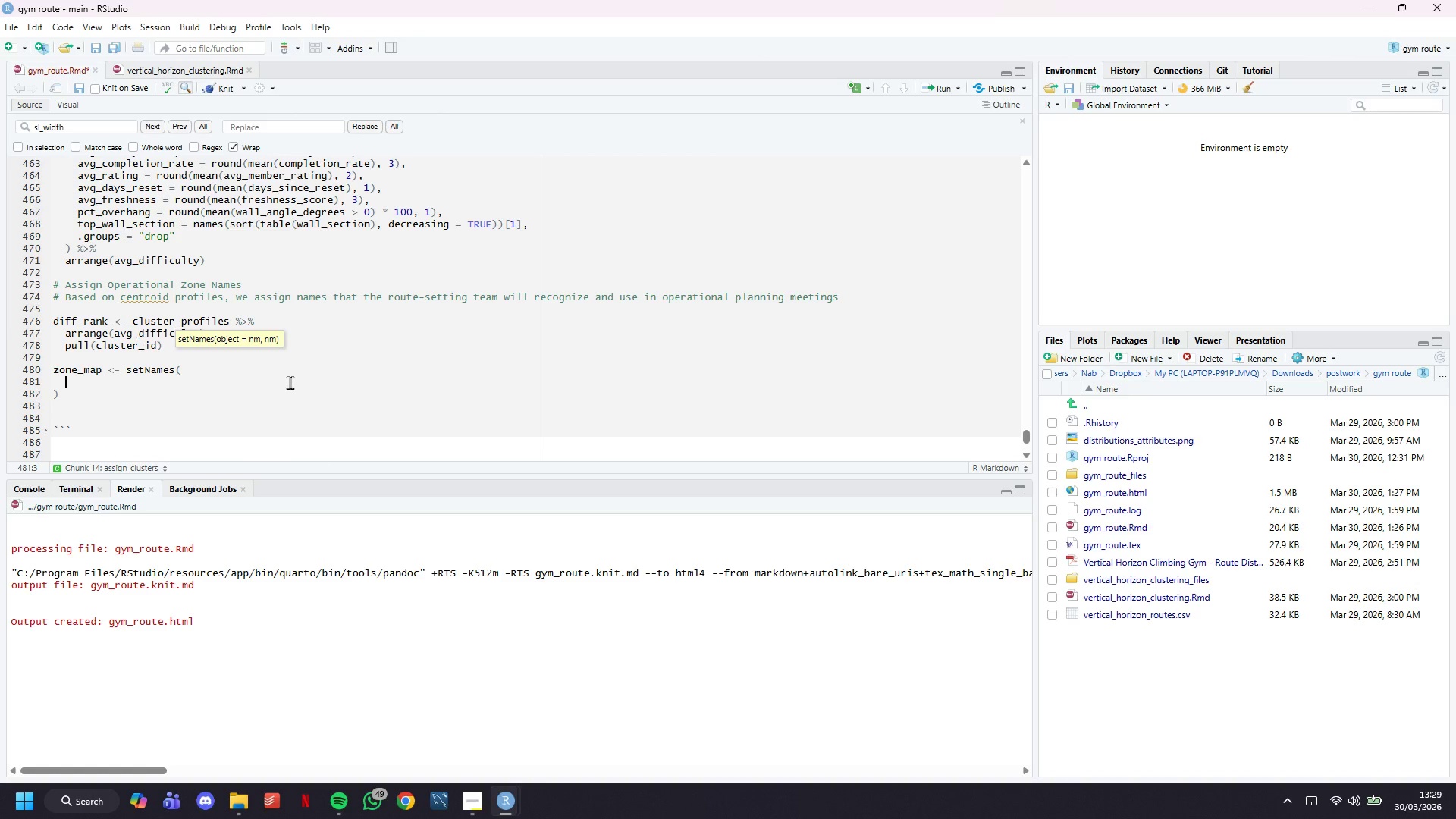 
type(c("High-Traffic Beginner Hub)
 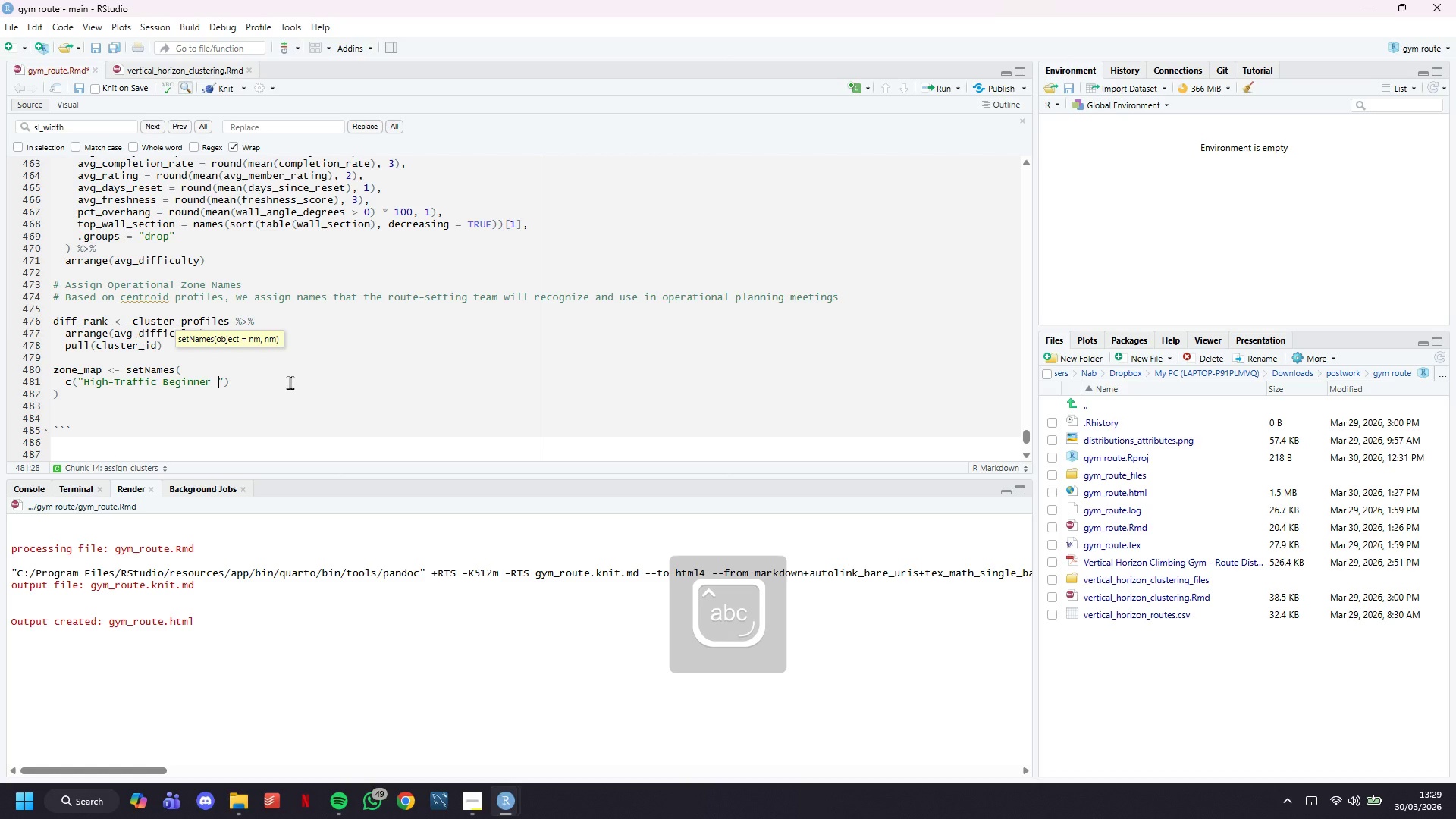 
key(ArrowRight)
 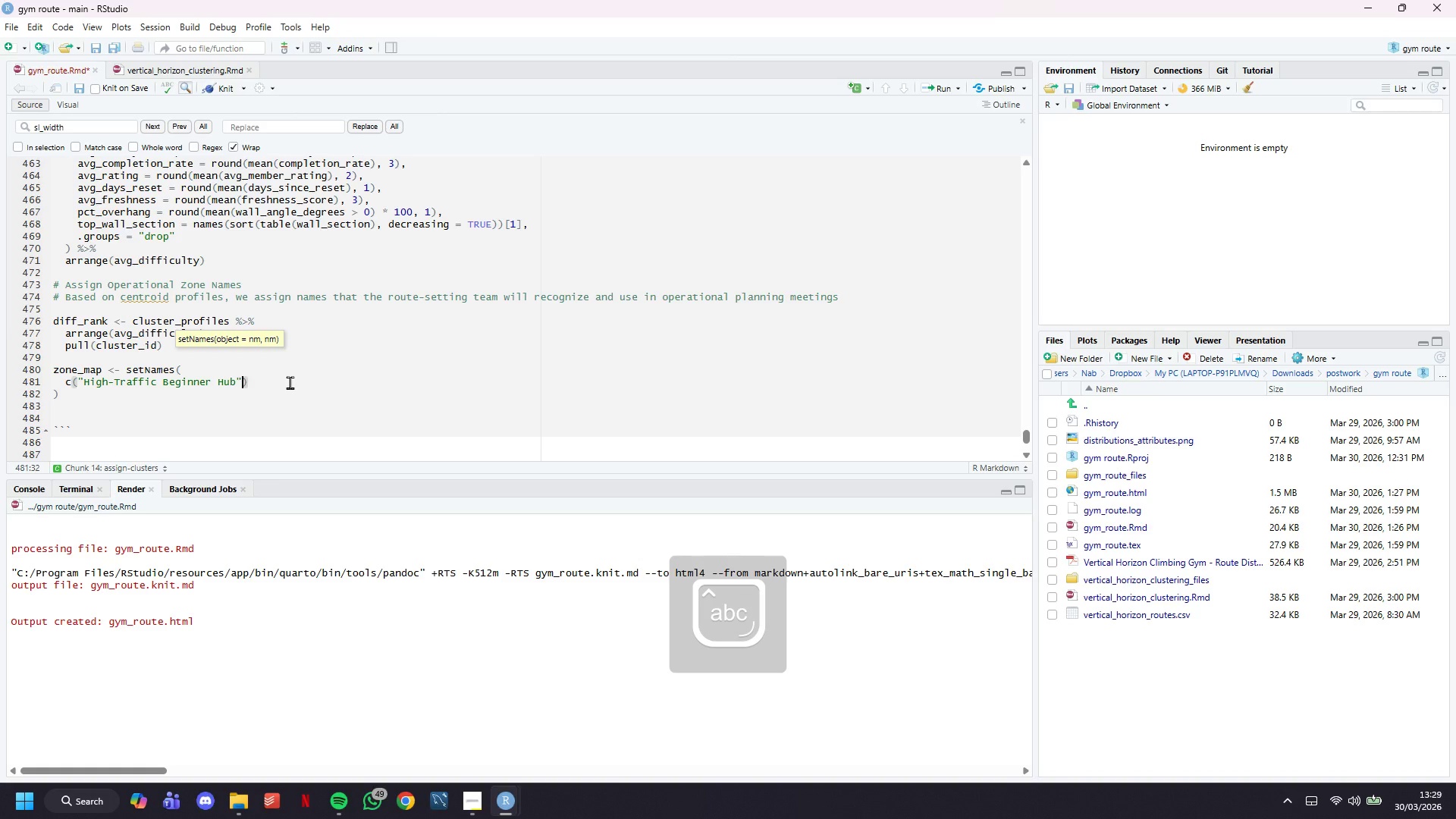 
type(, "Slab & Technique Corner)
 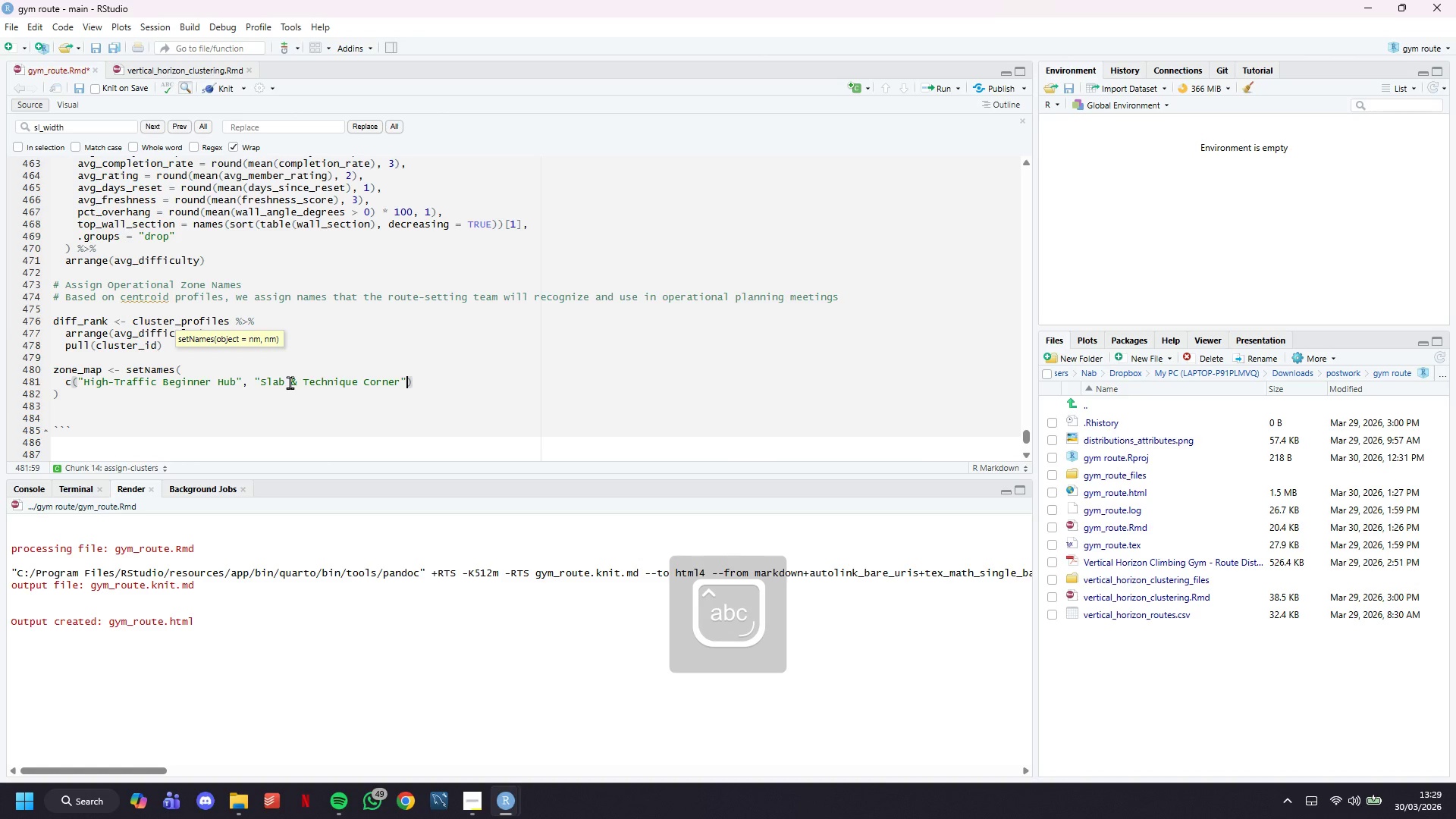 
 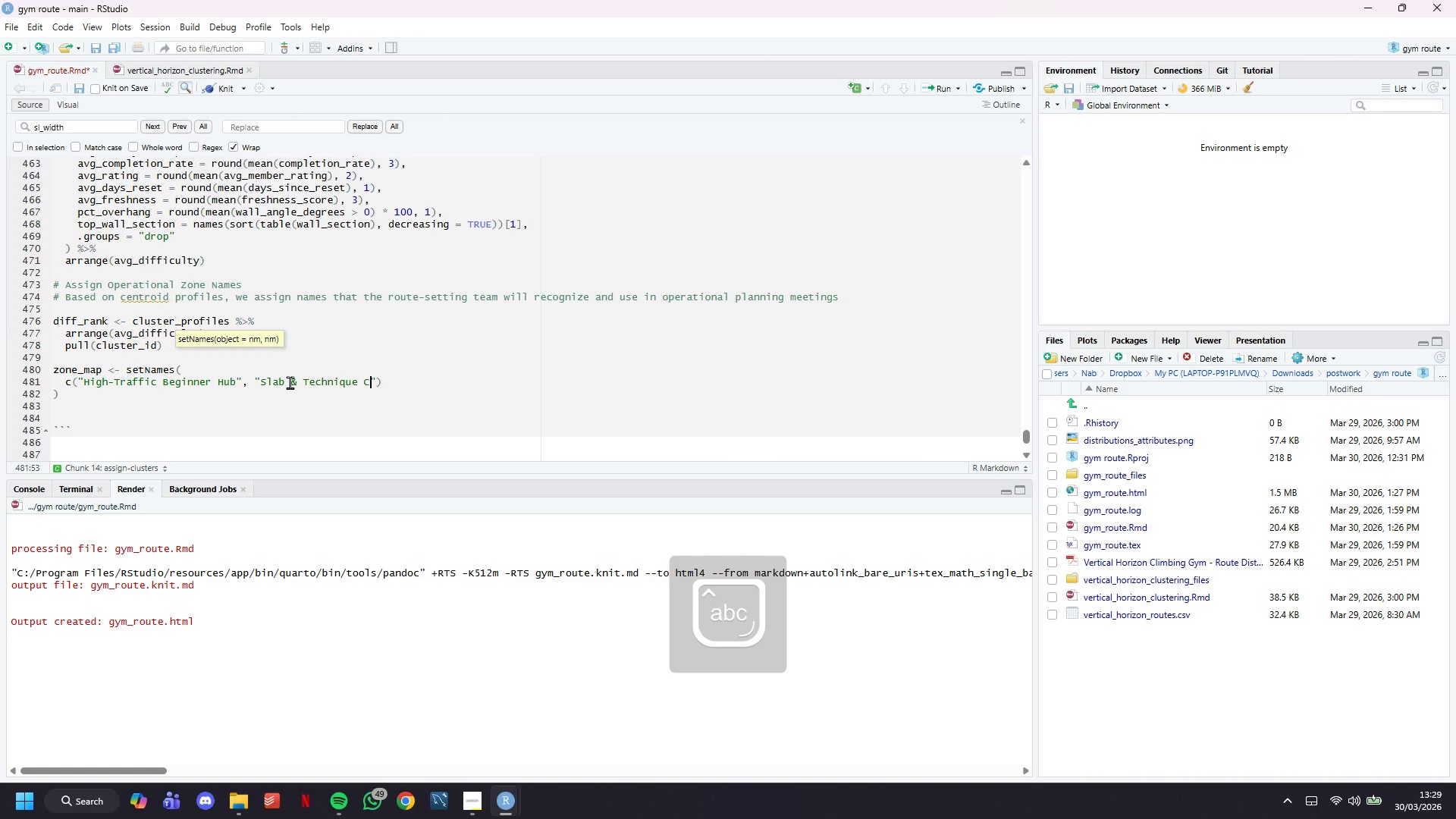 
key(ArrowRight)
 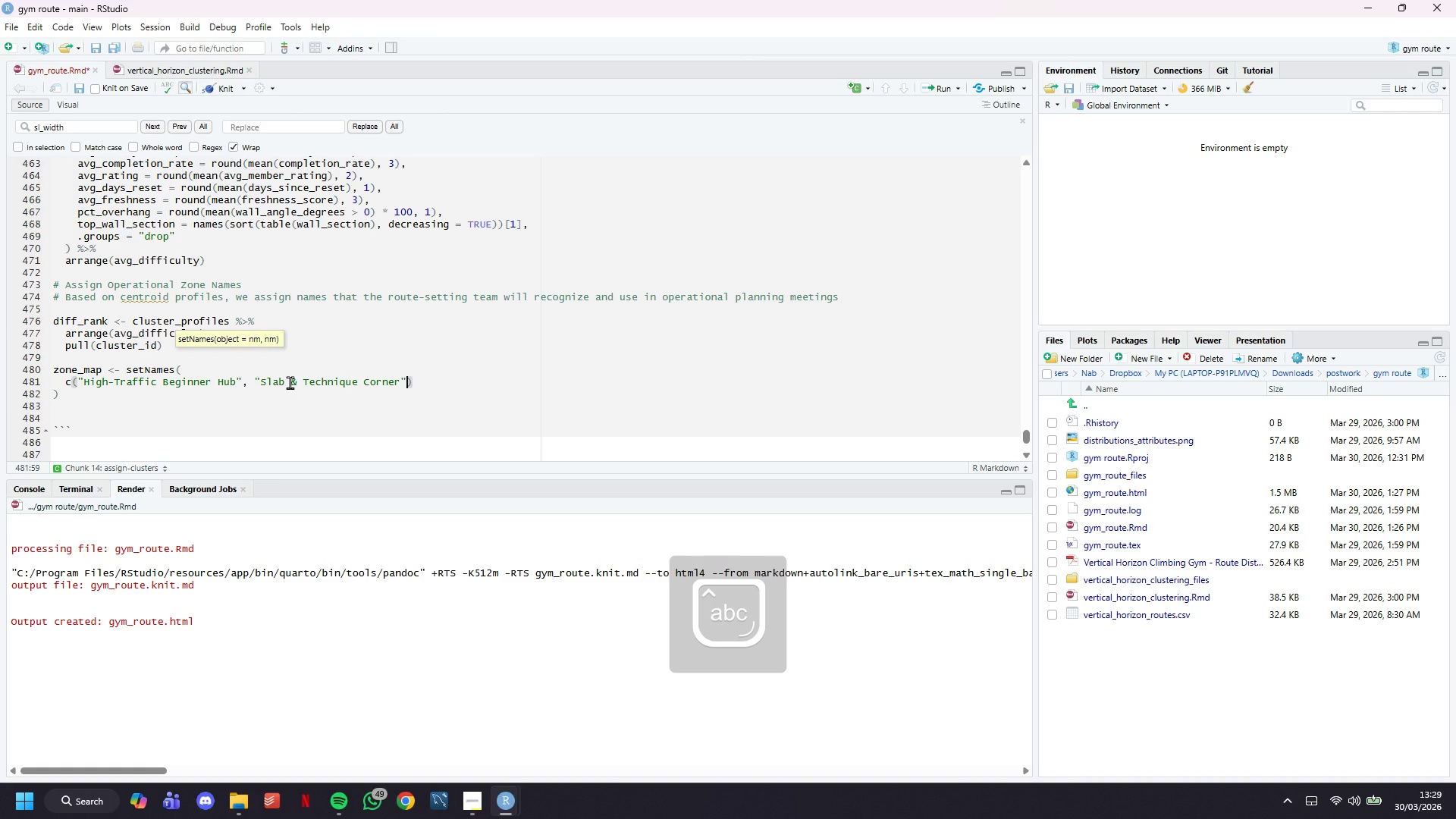 
key(Comma)
 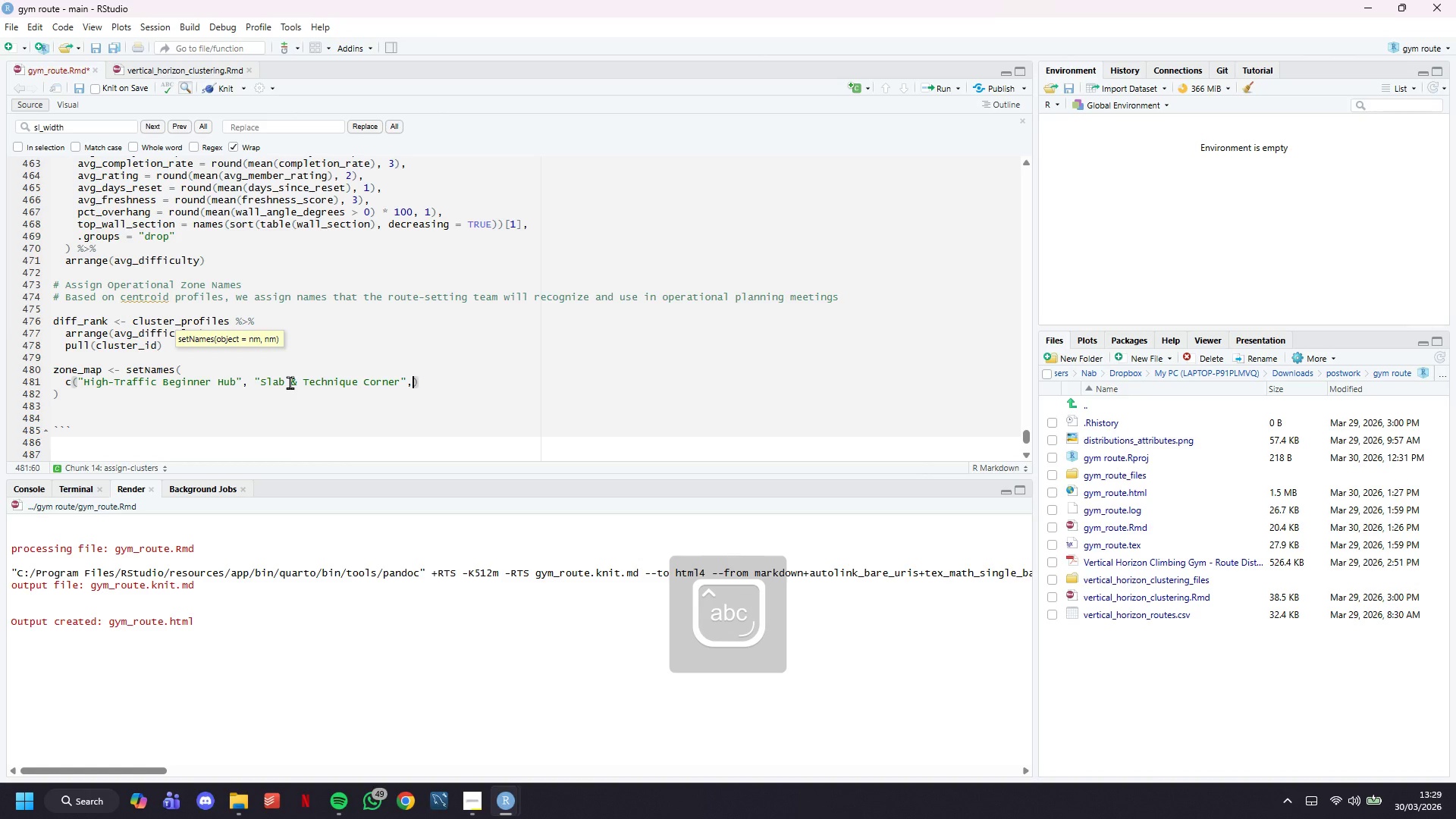 
key(Enter)
 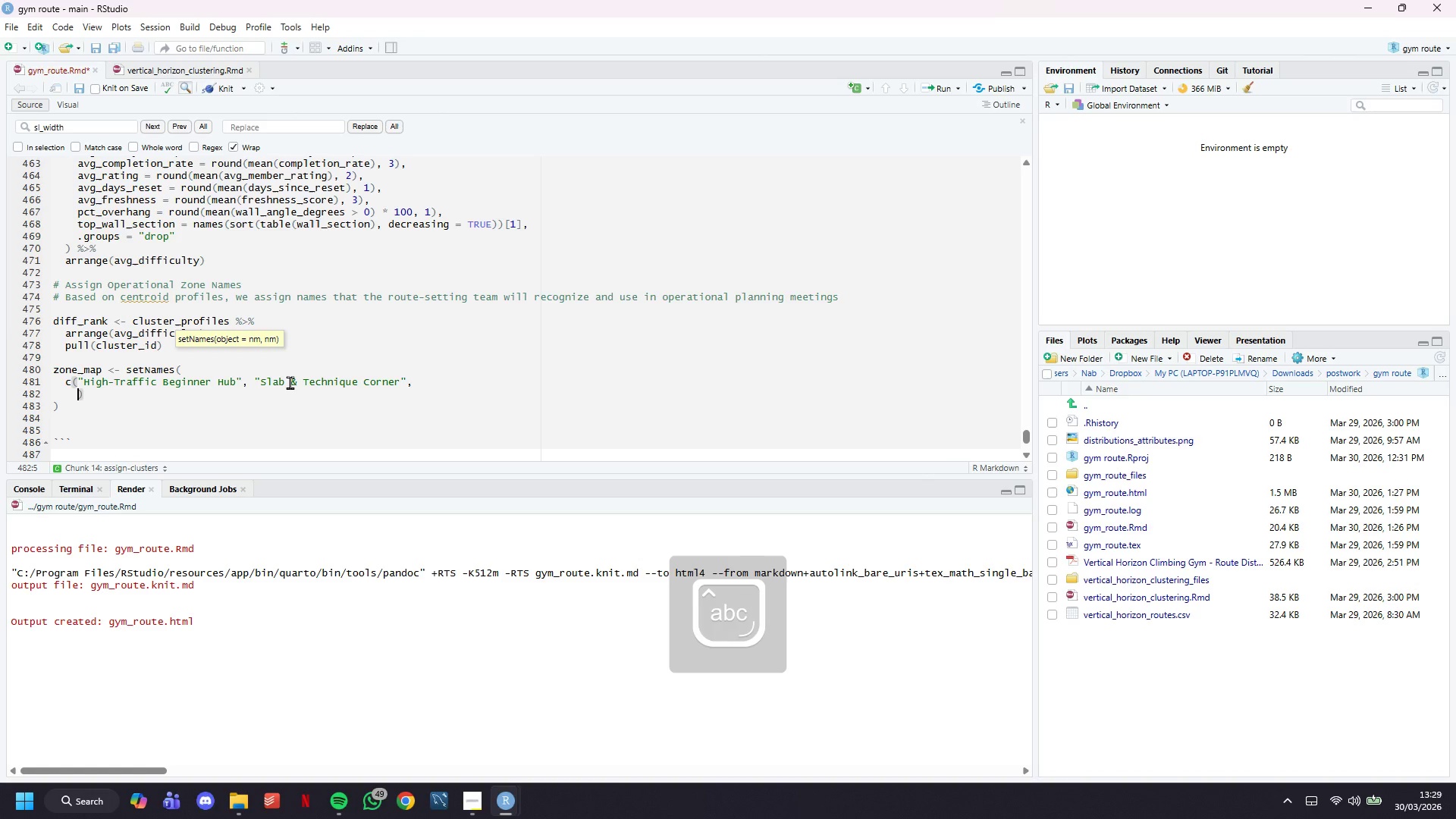 
type("Technical Mid-Grade)
 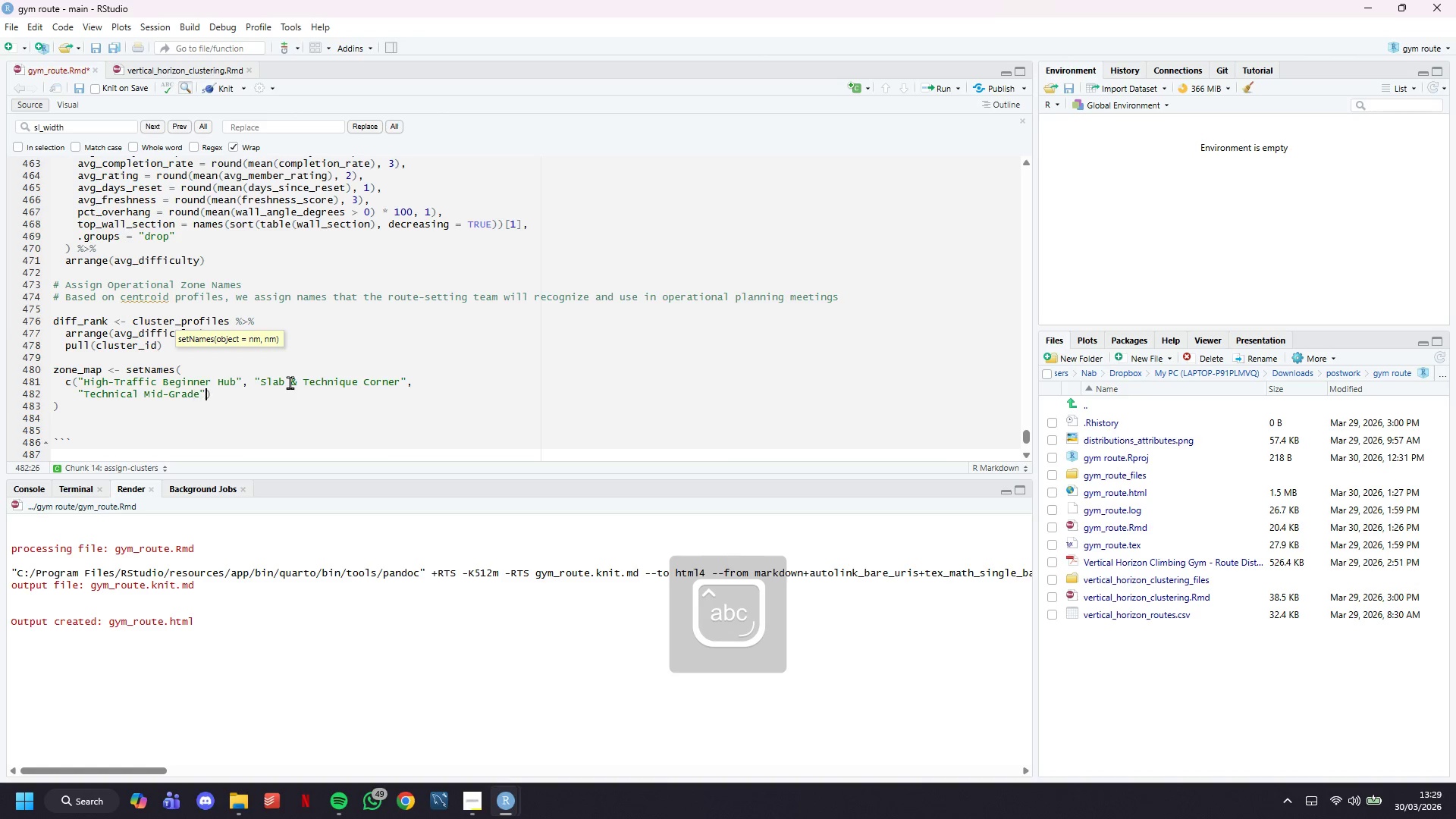 
key(ArrowRight)
 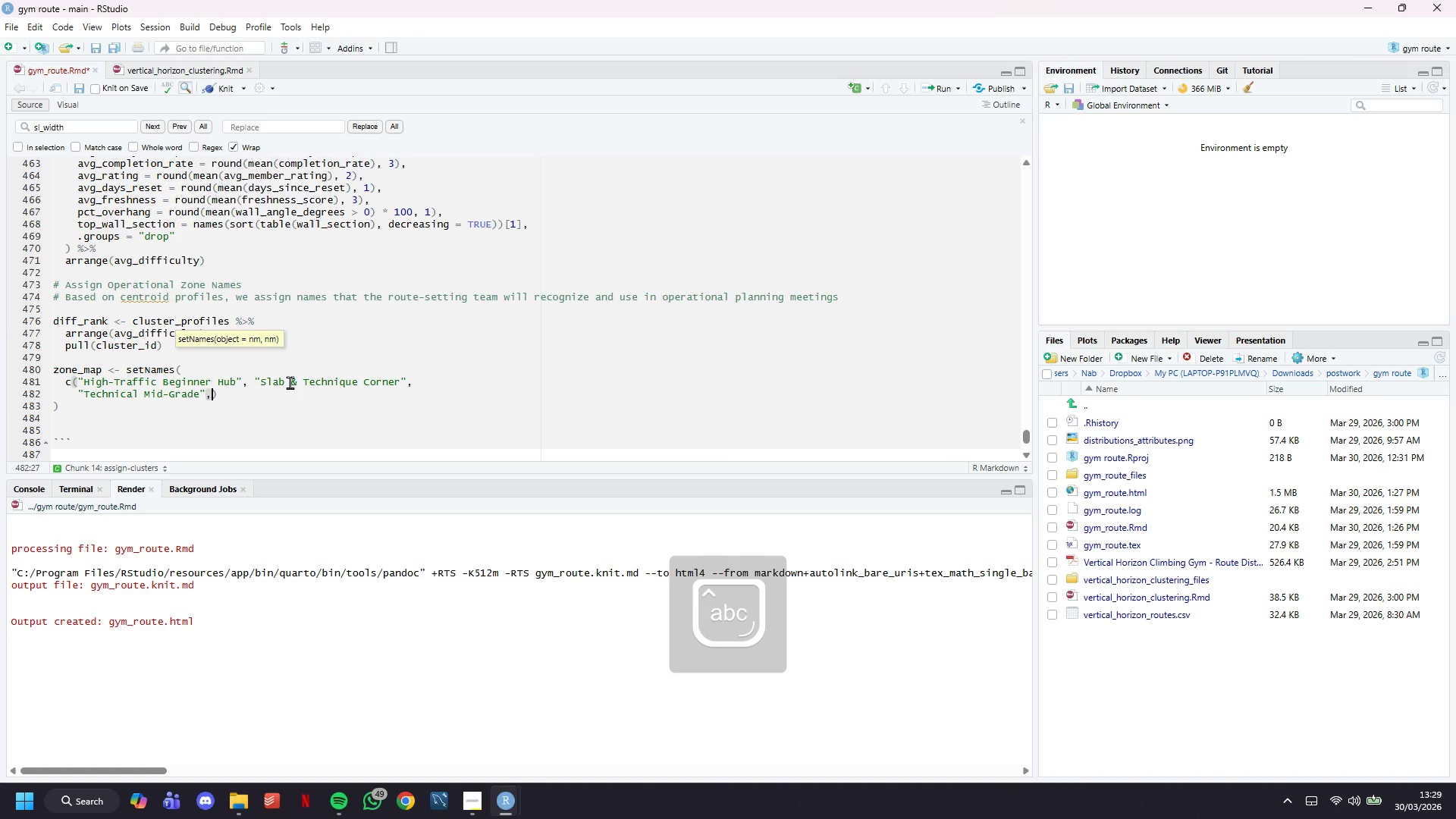 
type(, "Dynamic Power Zone)
 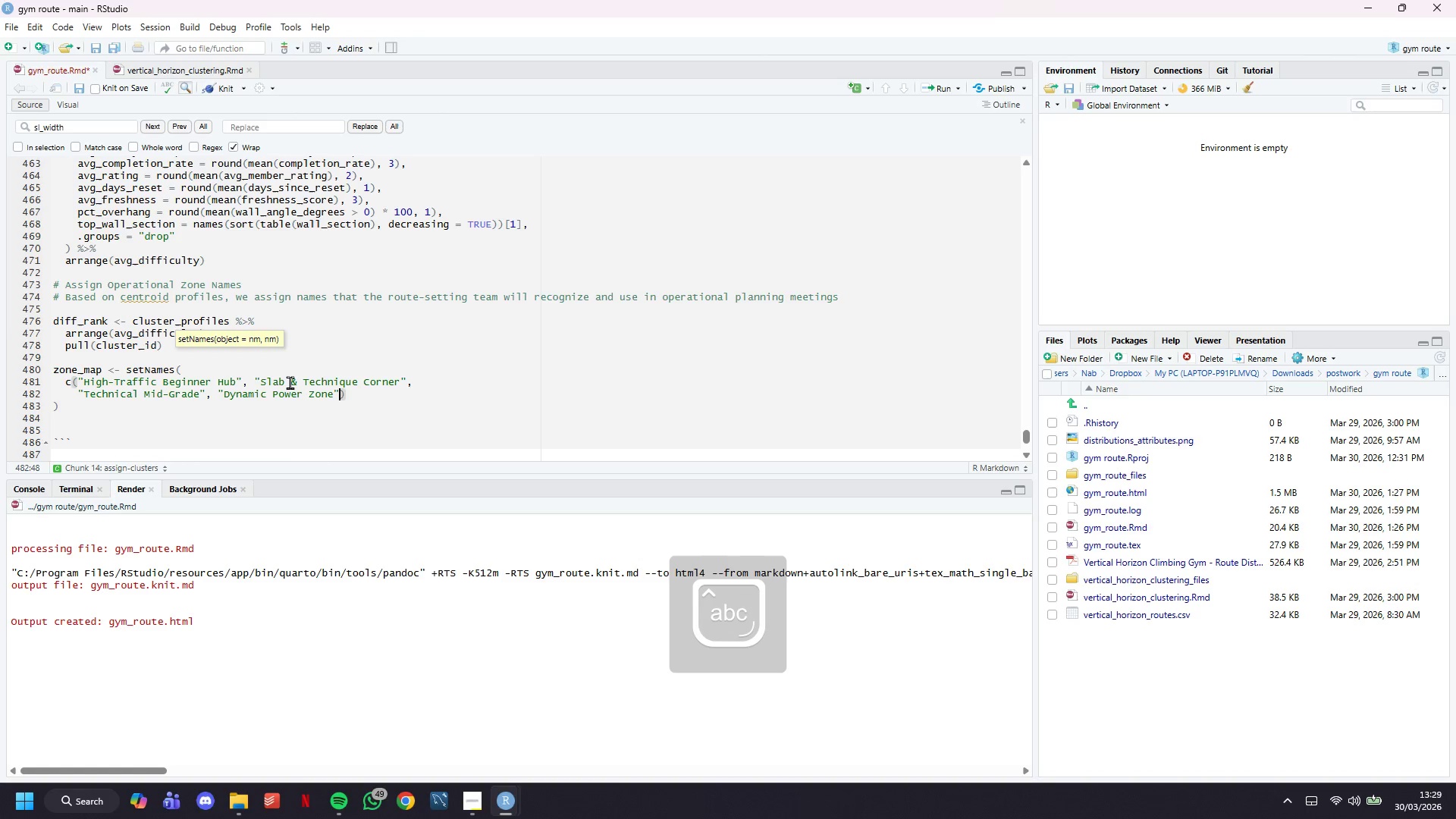 
 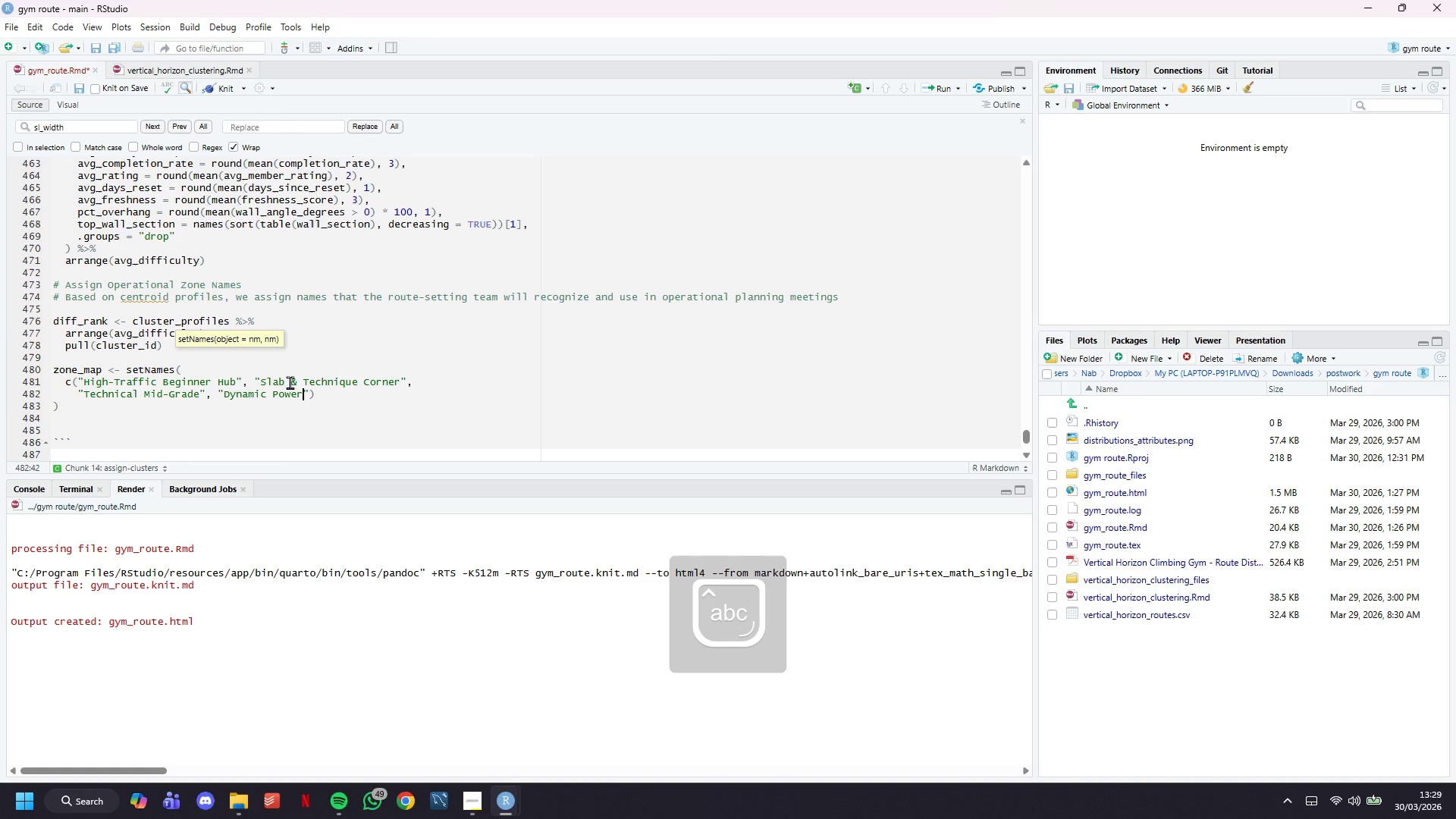 
key(ArrowRight)
 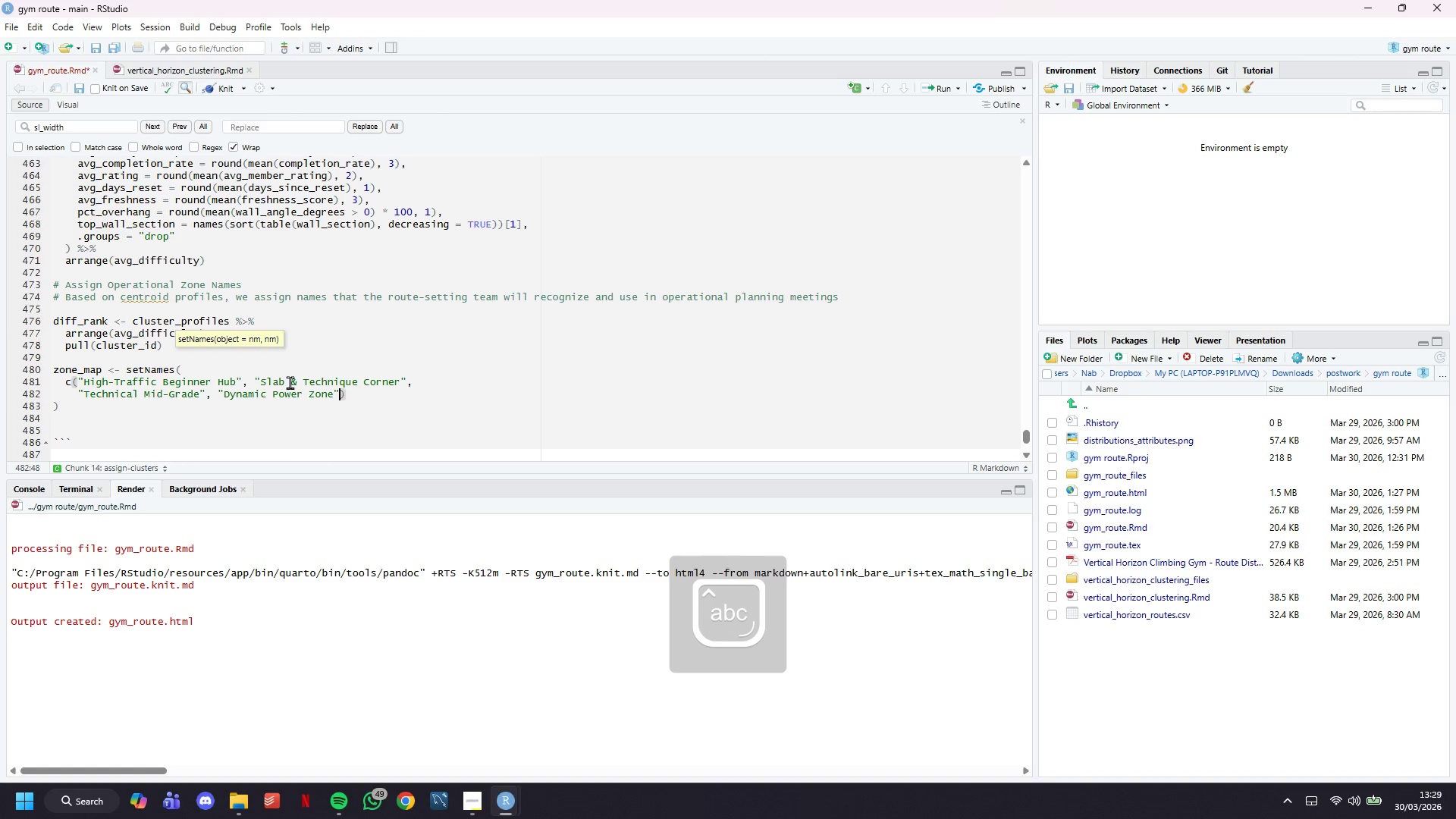 
type(, "Elite Pohe)
key(Backspace)
key(Backspace)
key(Backspace)
type(rojecting Wall)
 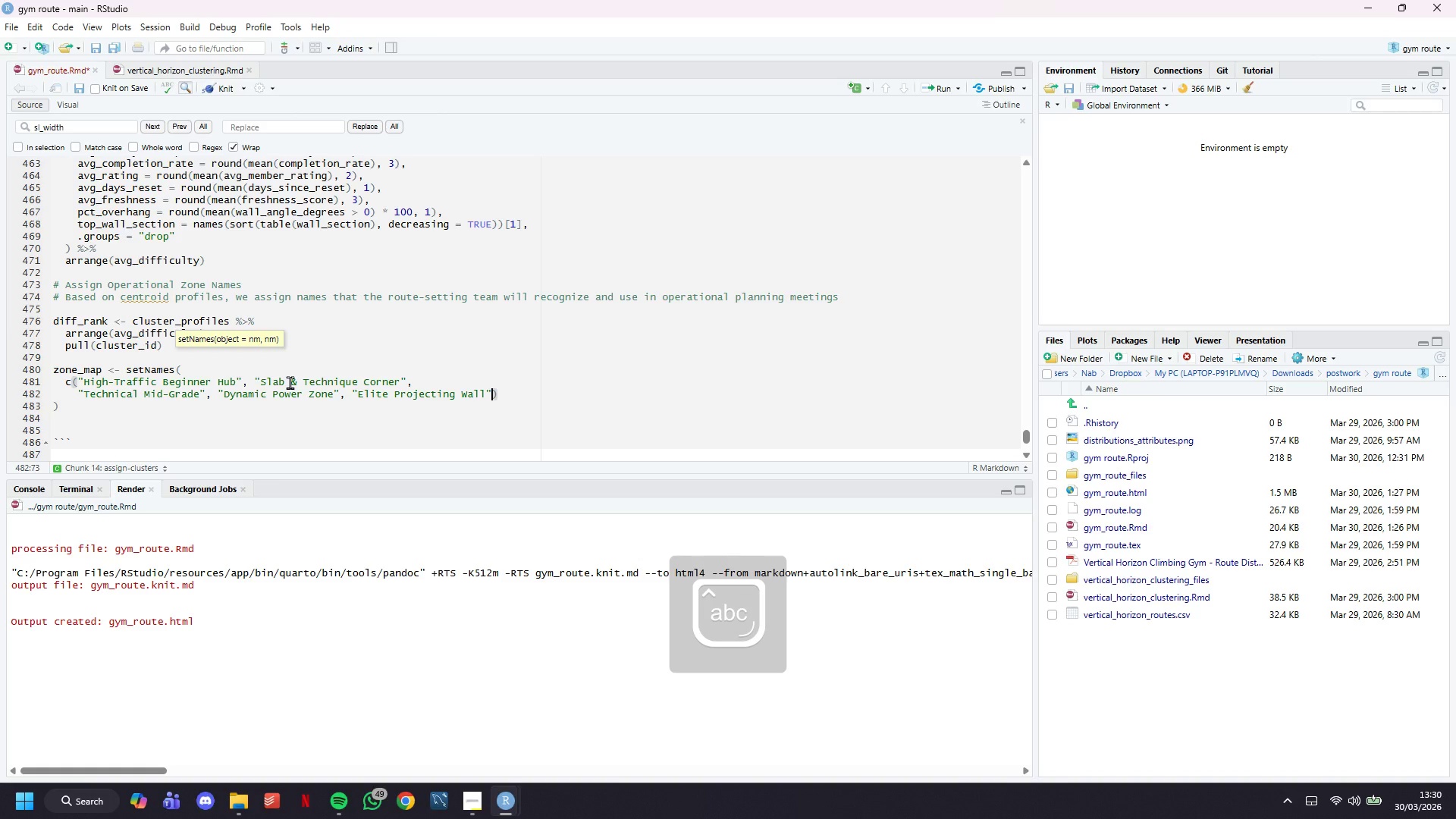 
 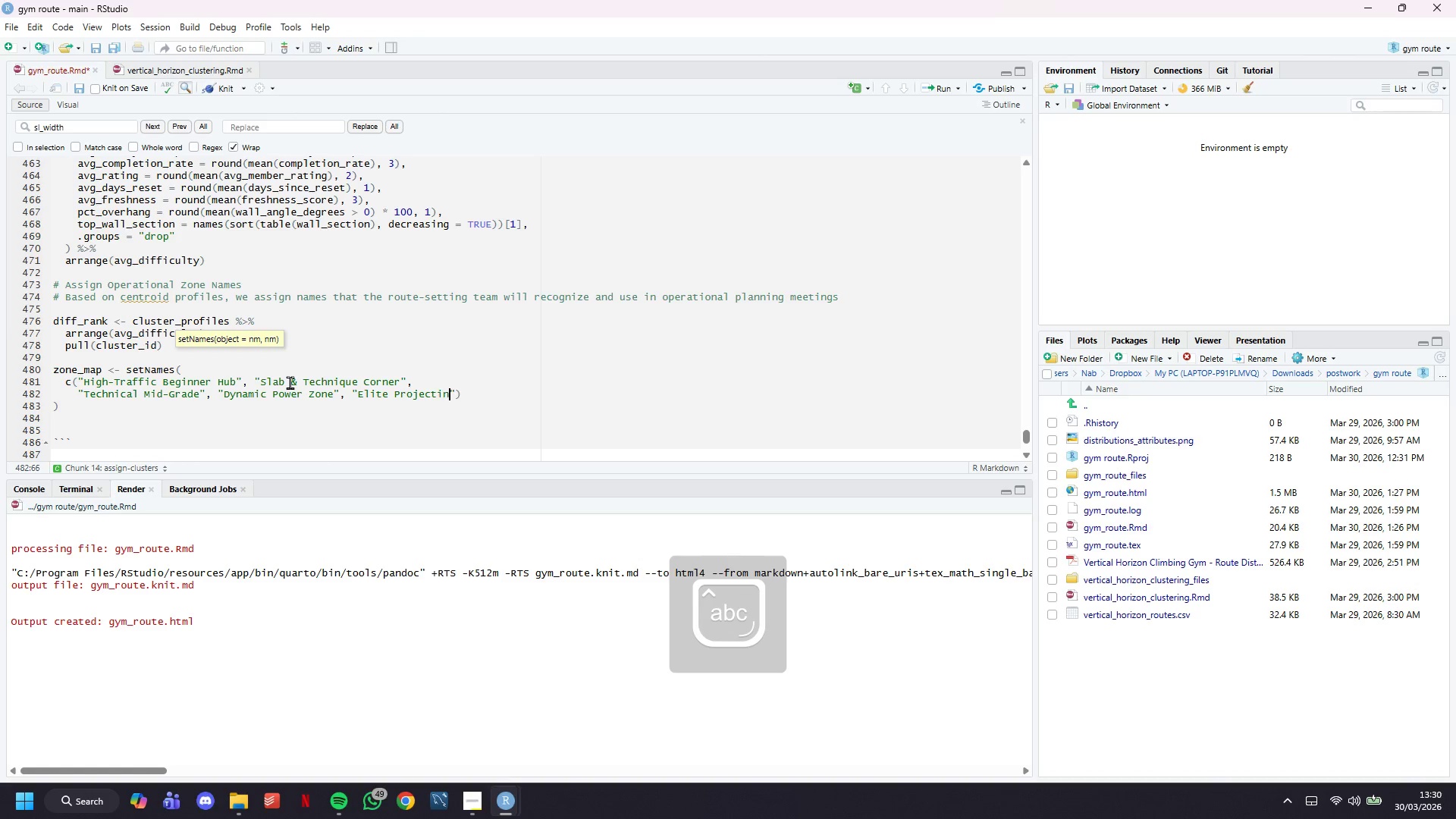 
key(ArrowRight)
 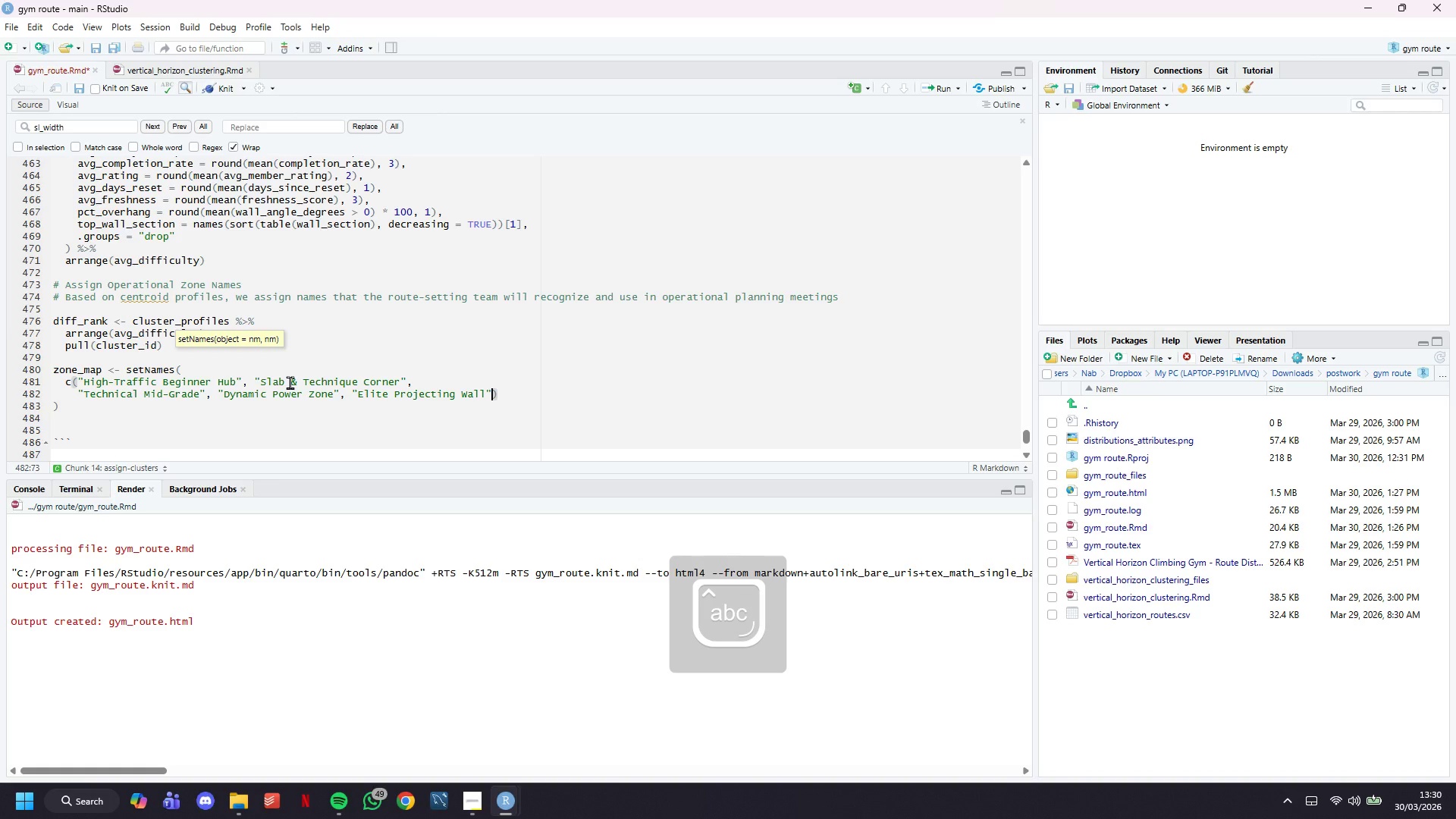 
key(ArrowRight)
 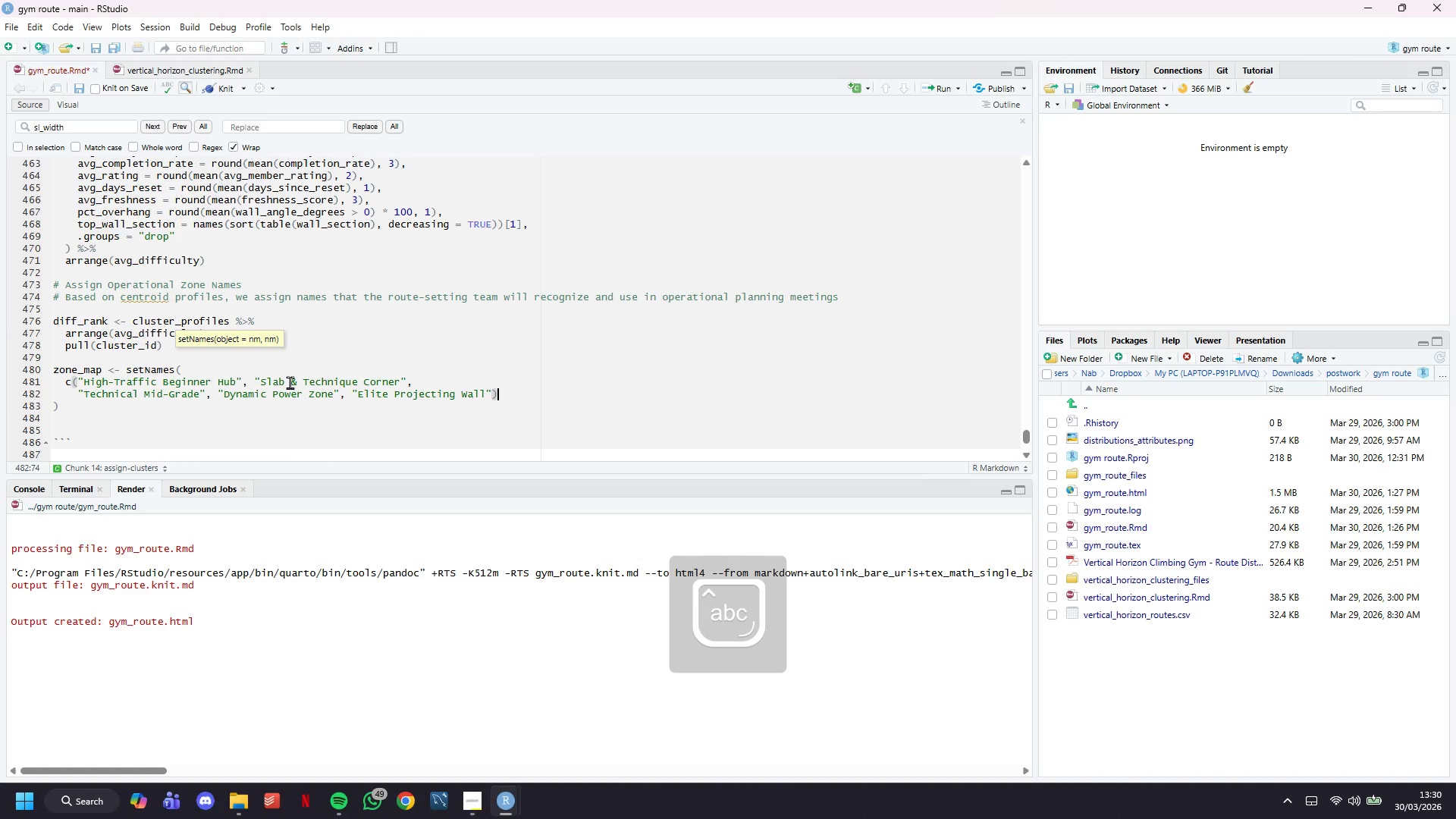 
key(Comma)
 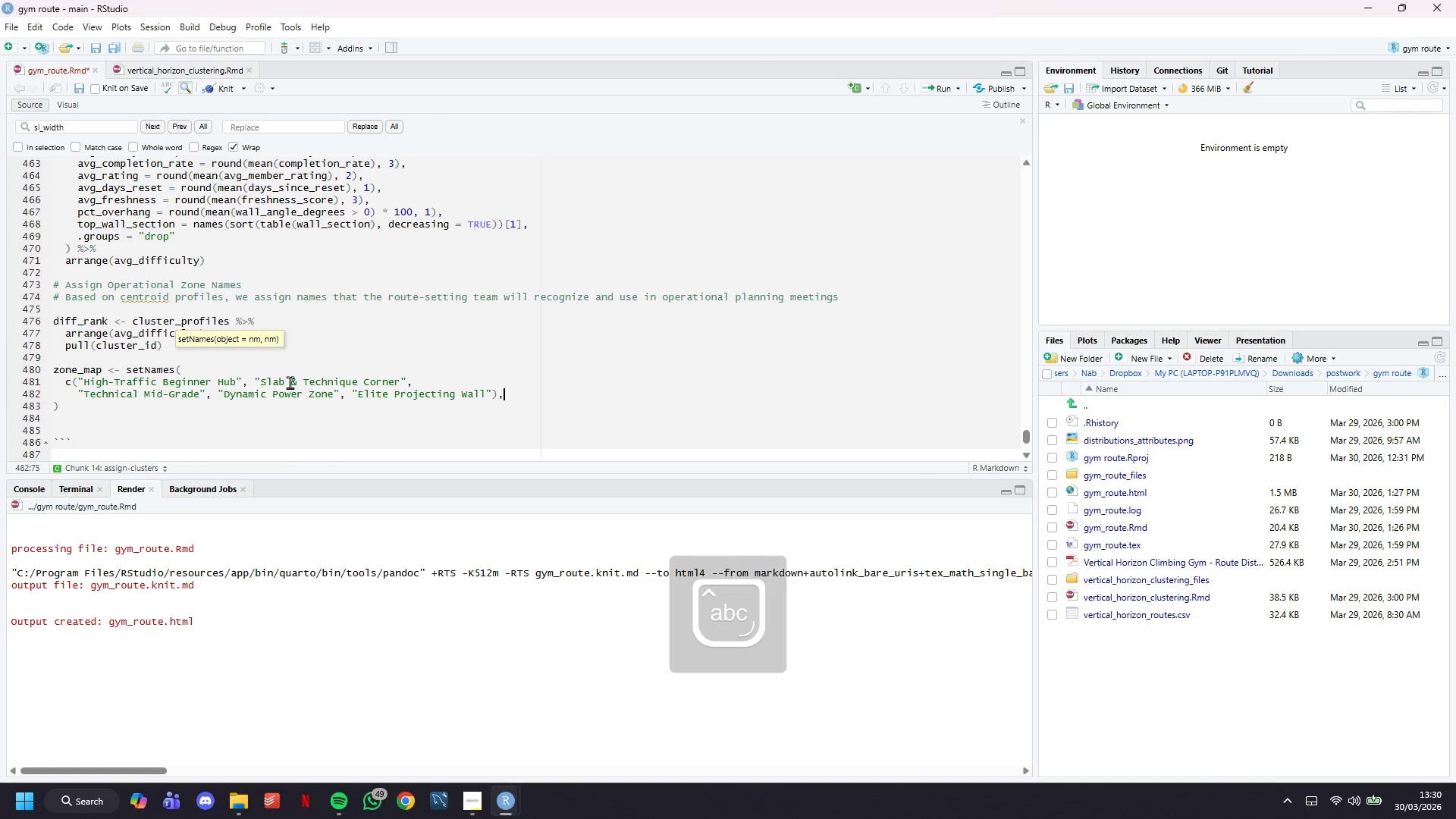 
key(Enter)
 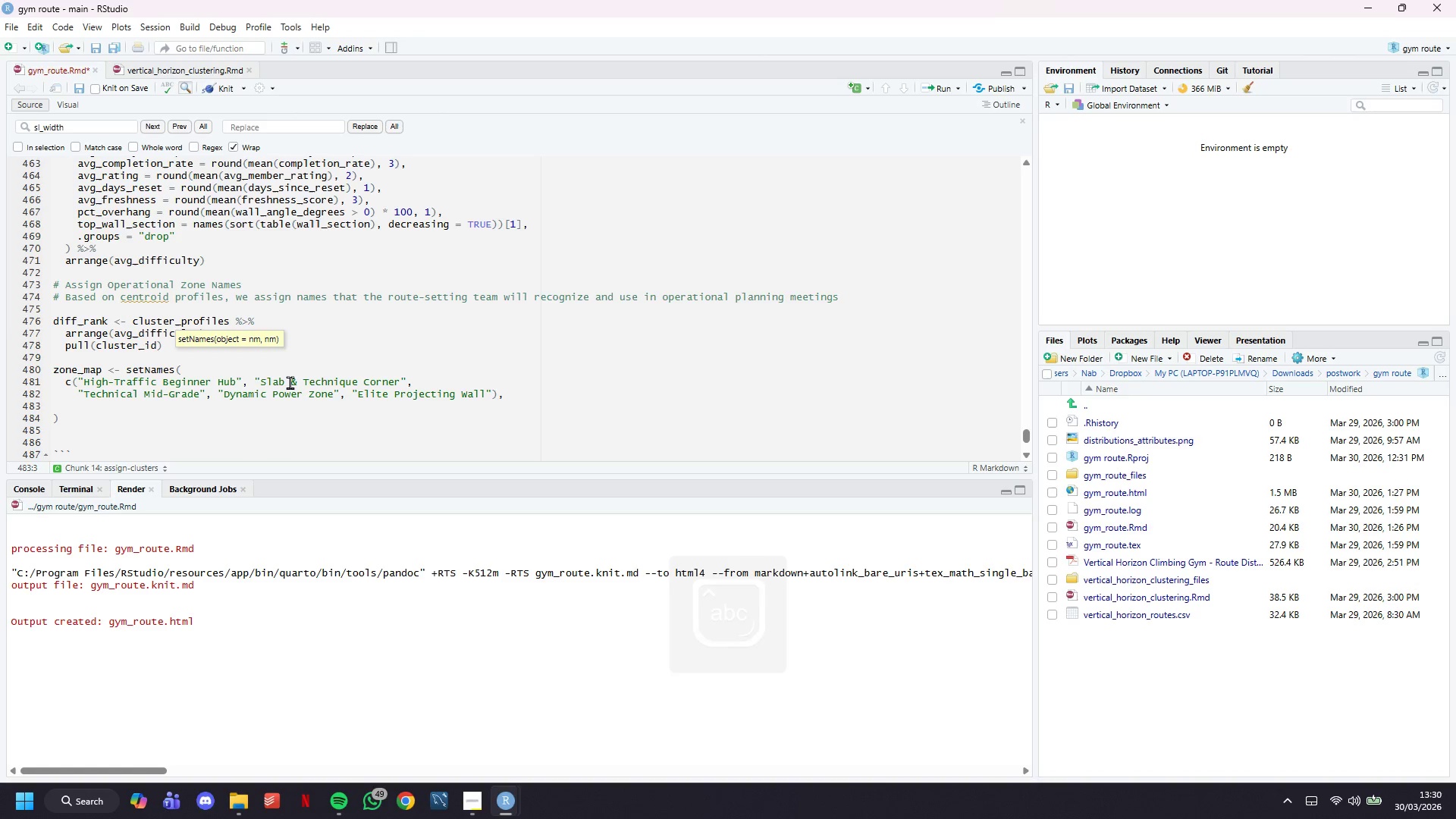 
type(diff_rank)
 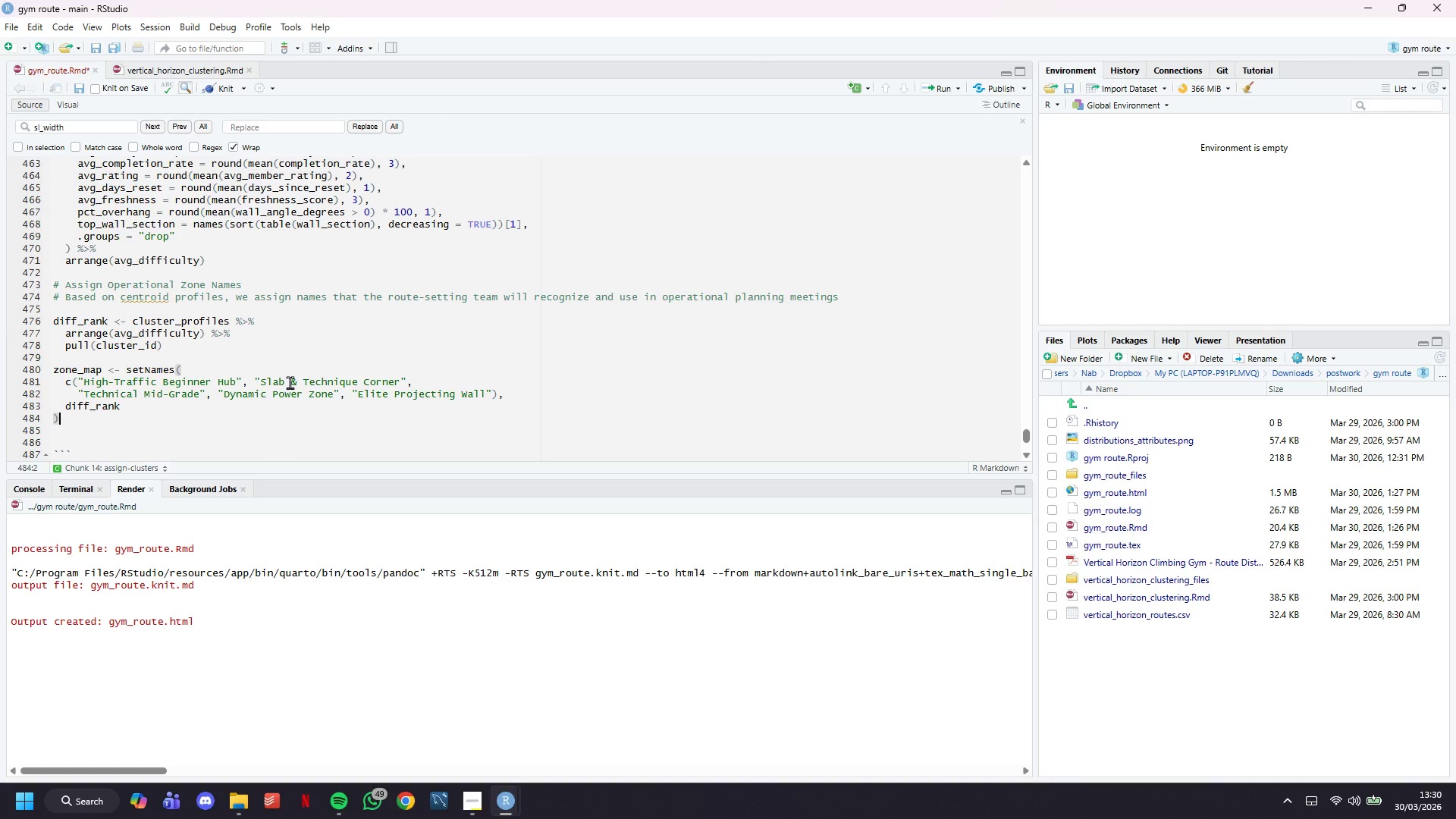 
 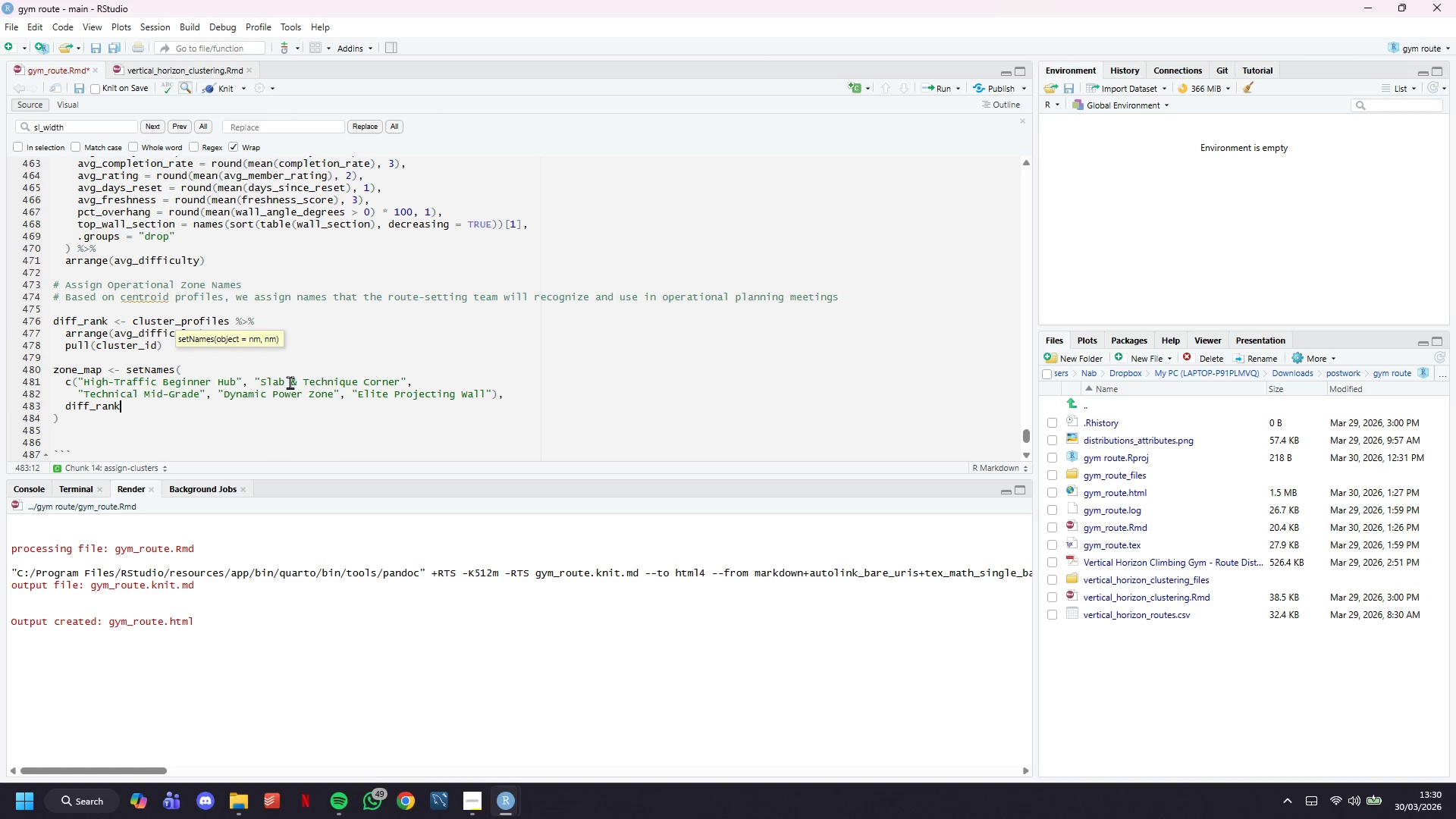 
key(ArrowDown)
 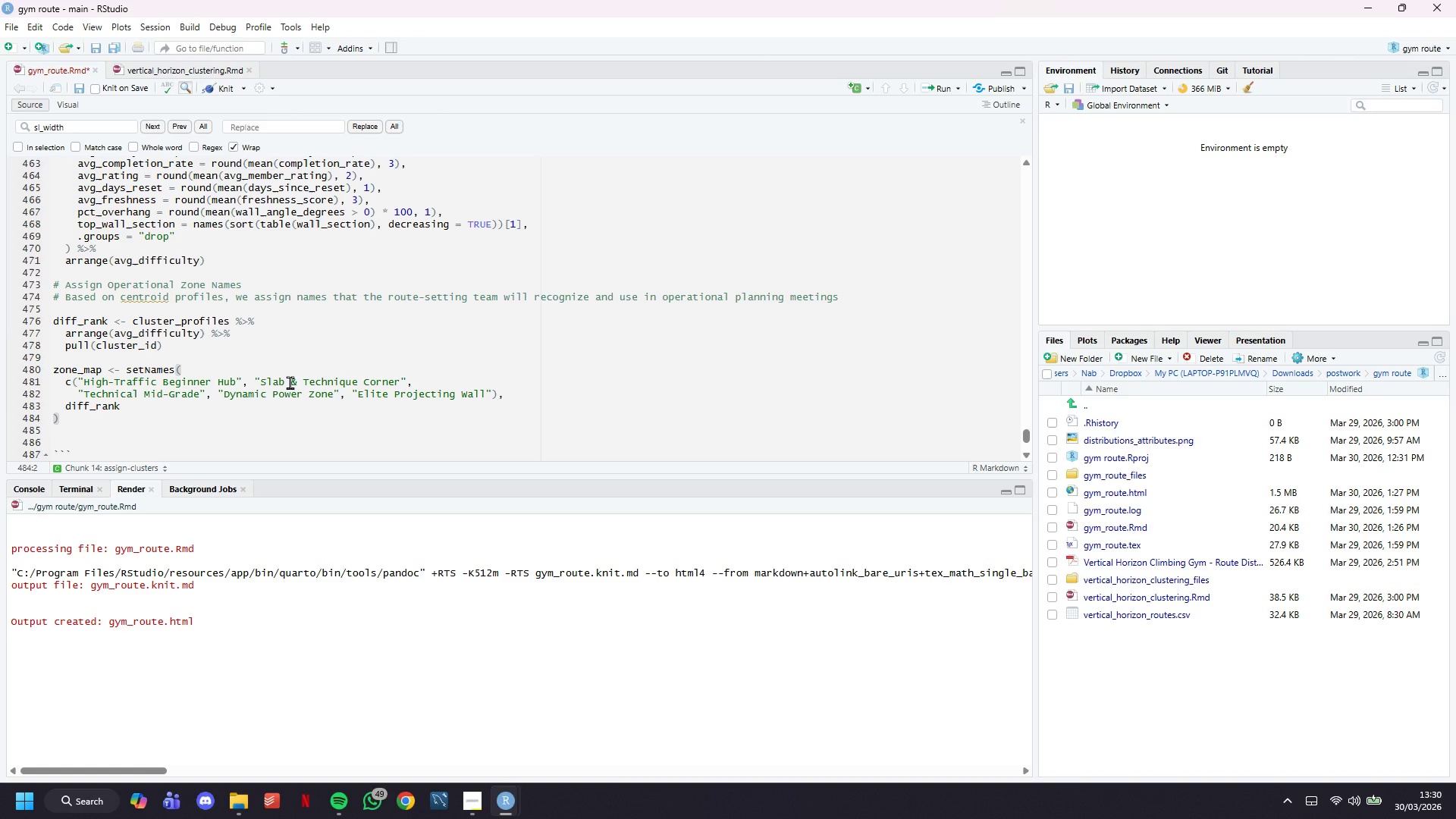 
key(Enter)
 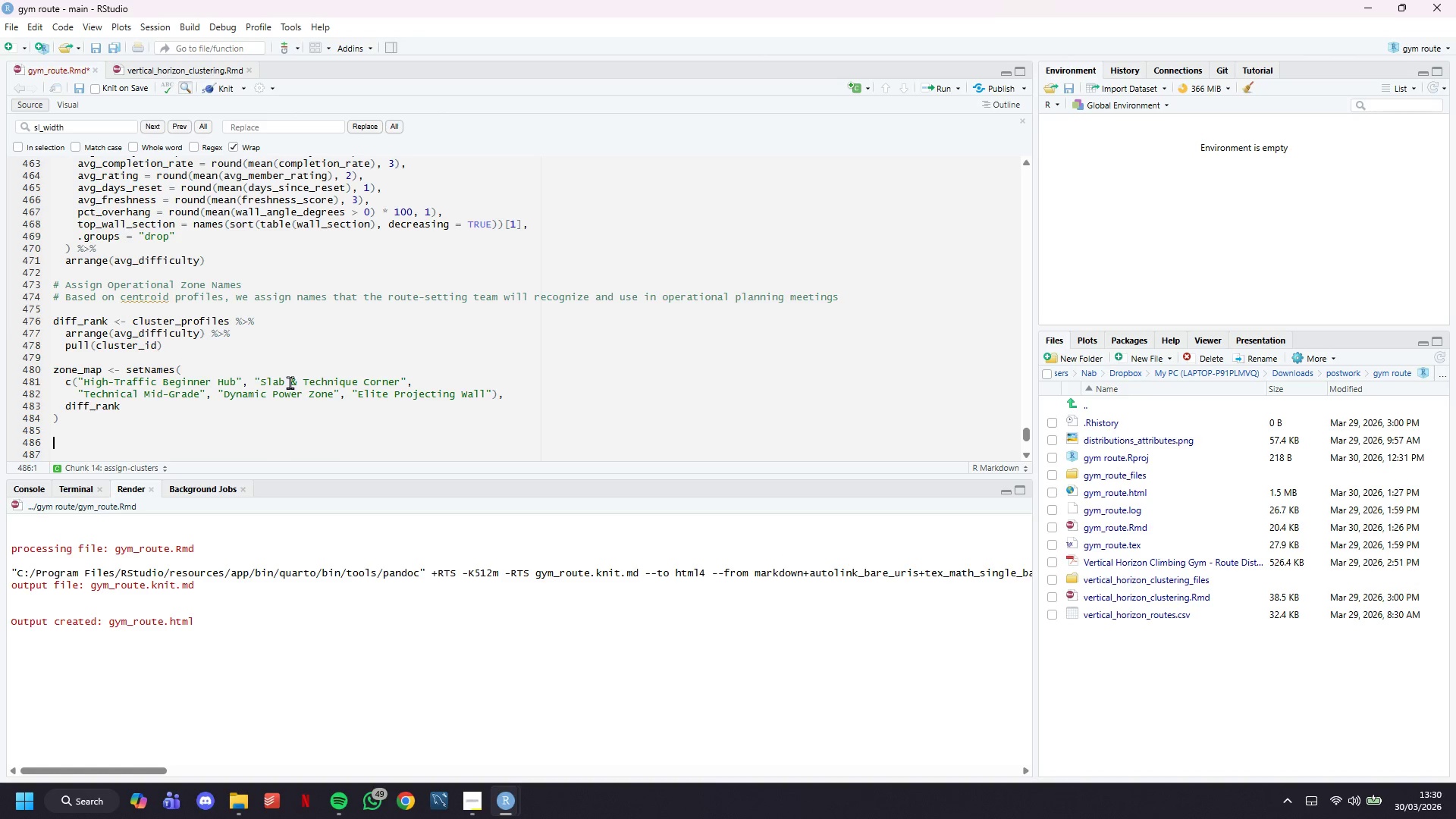 
key(Enter)
 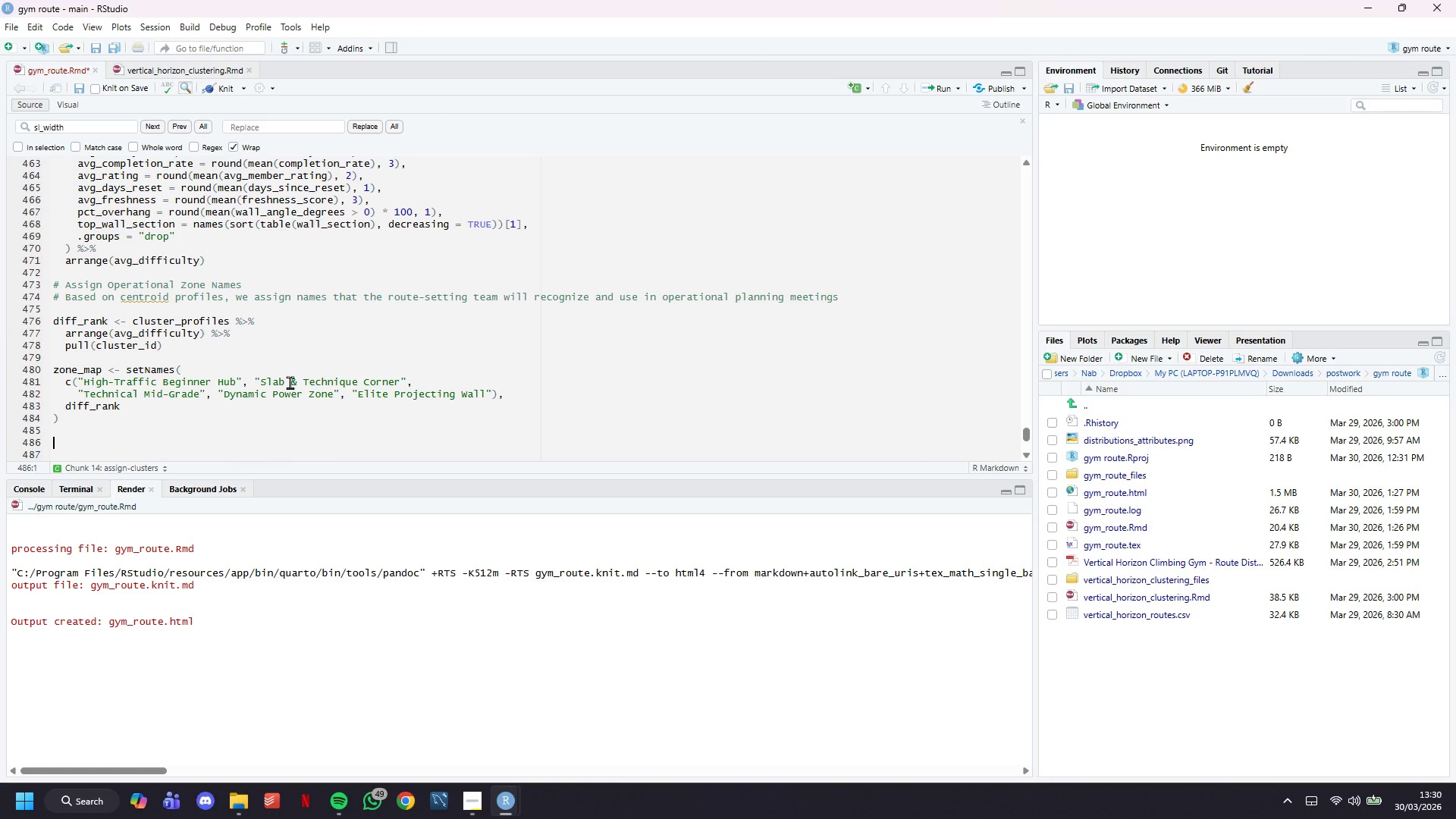 
type(rp)
key(Backspace)
type(outes_clustered <- routesP)
key(Backspace)
type(_)
key(Tab)
type( %>%)
 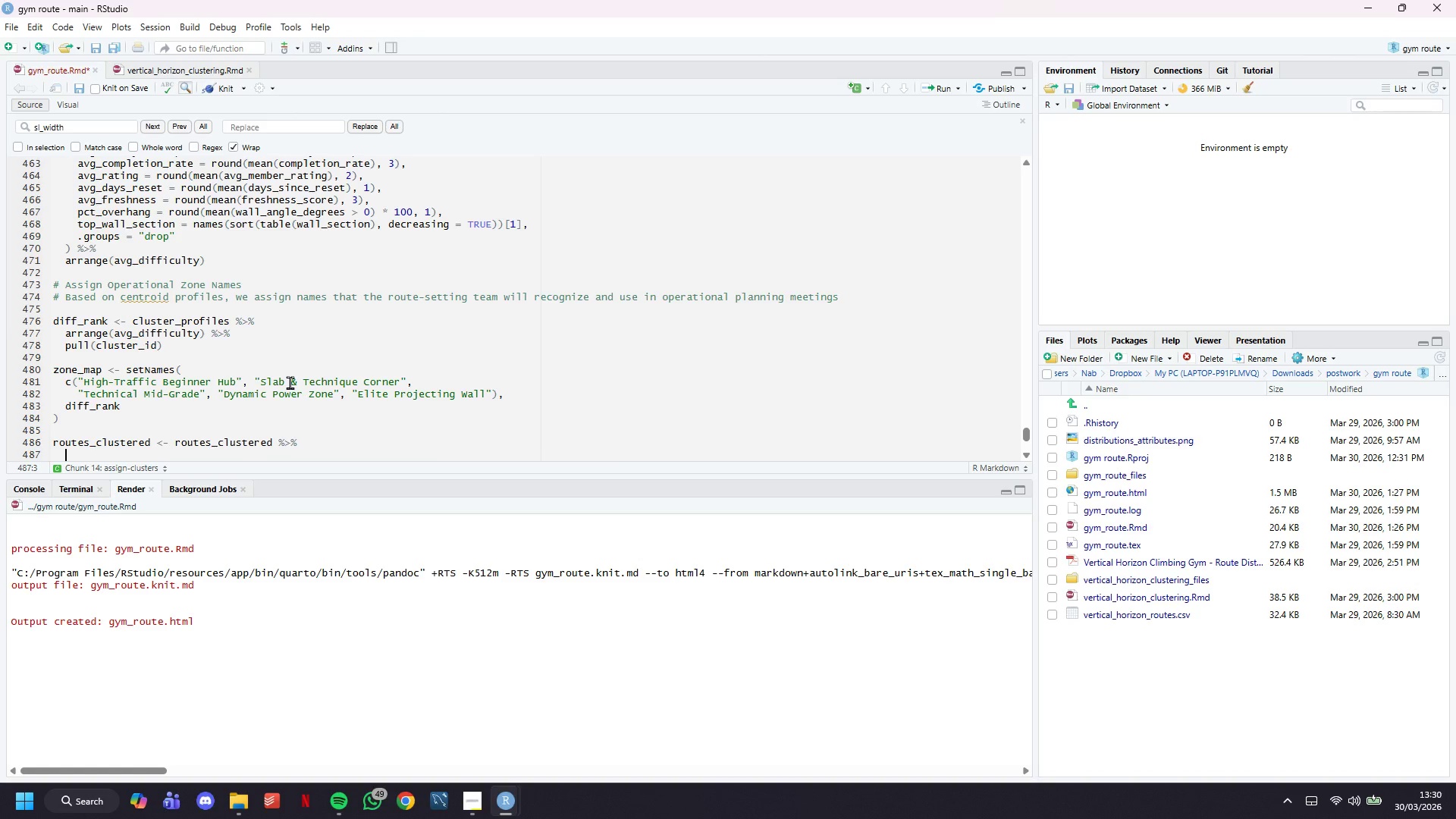 
 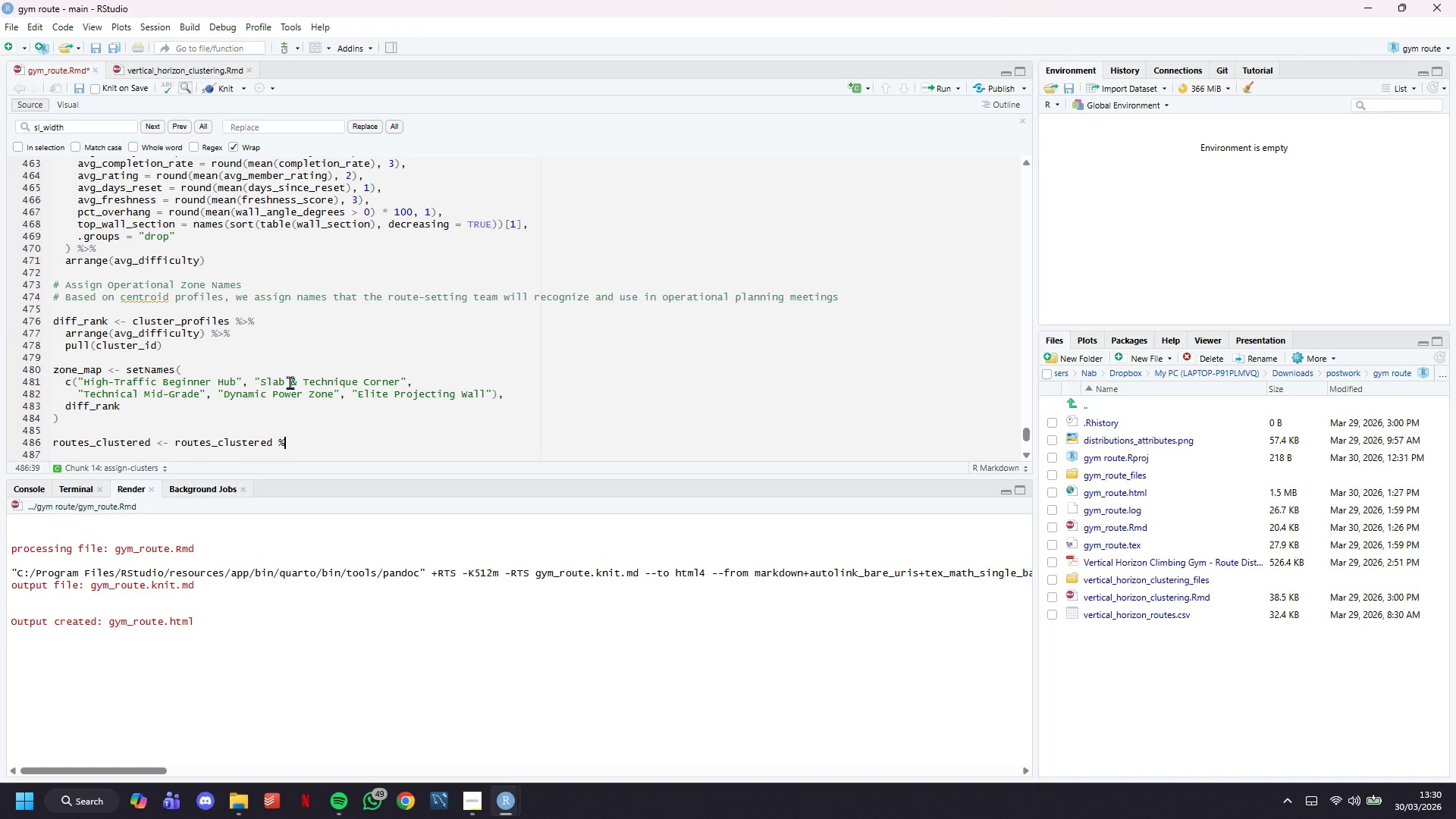 
key(Enter)
 